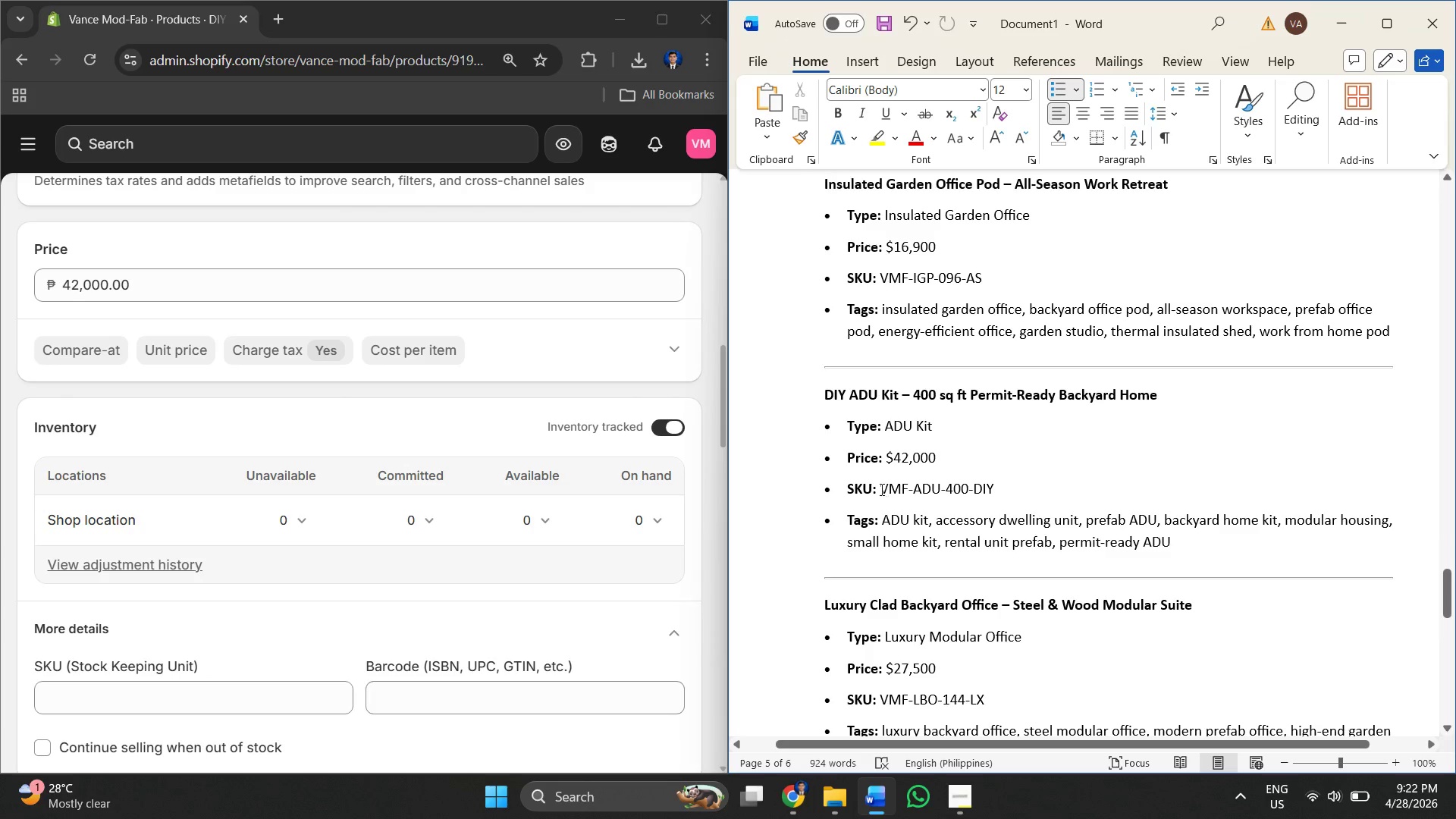 
left_click_drag(start_coordinate=[880, 489], to_coordinate=[985, 496])
 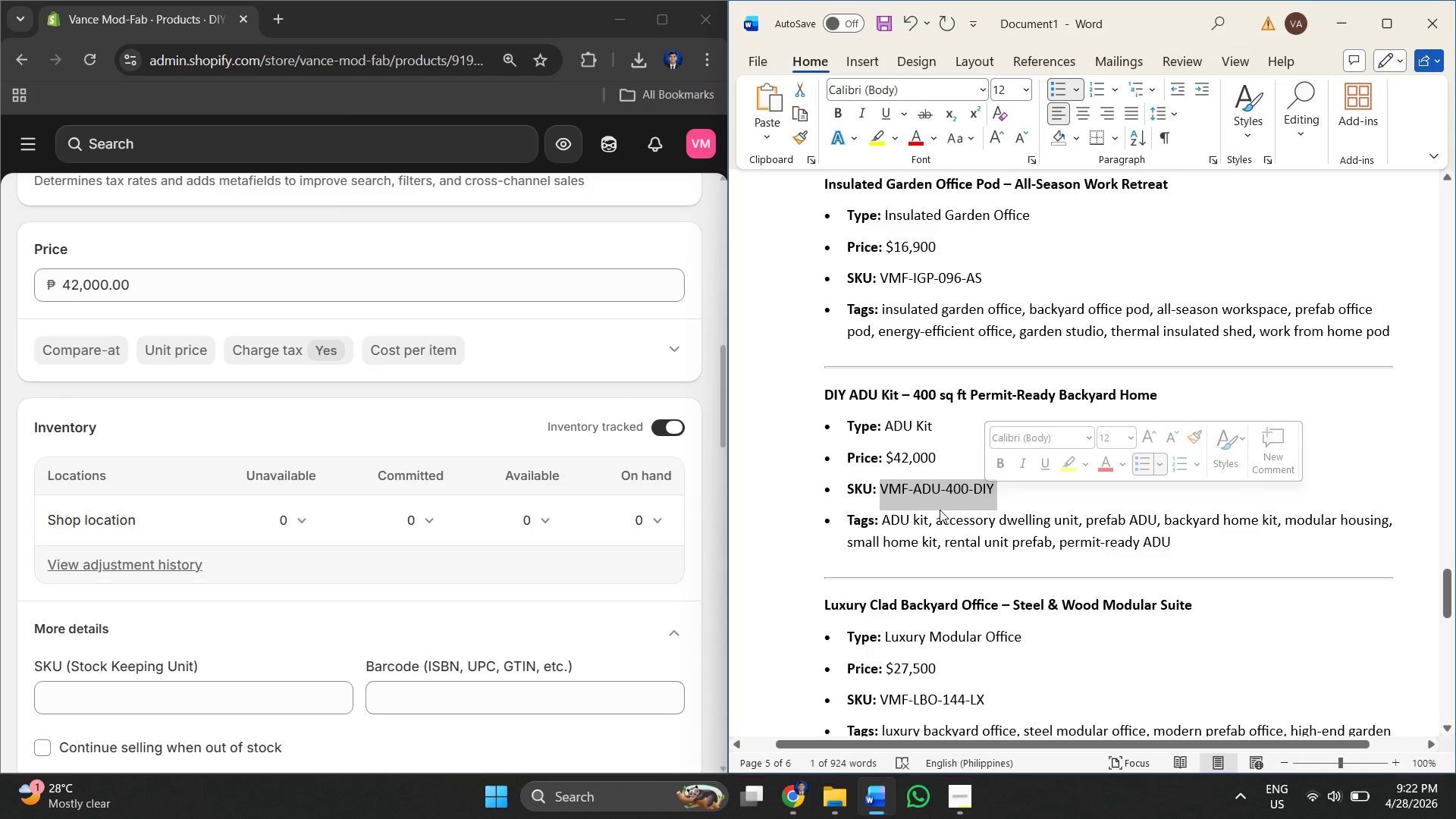 
wait(15.55)
 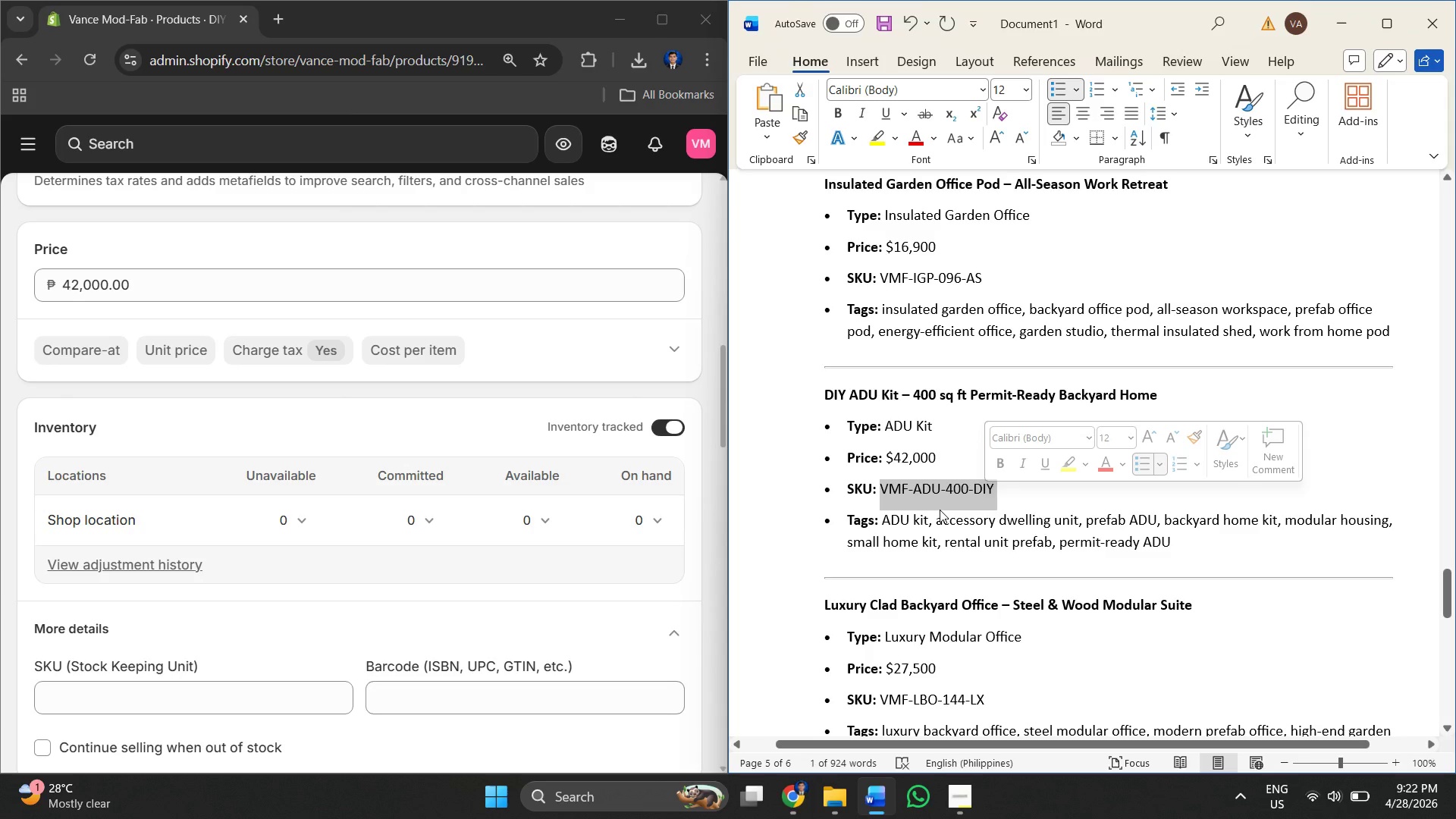 
left_click([938, 522])
 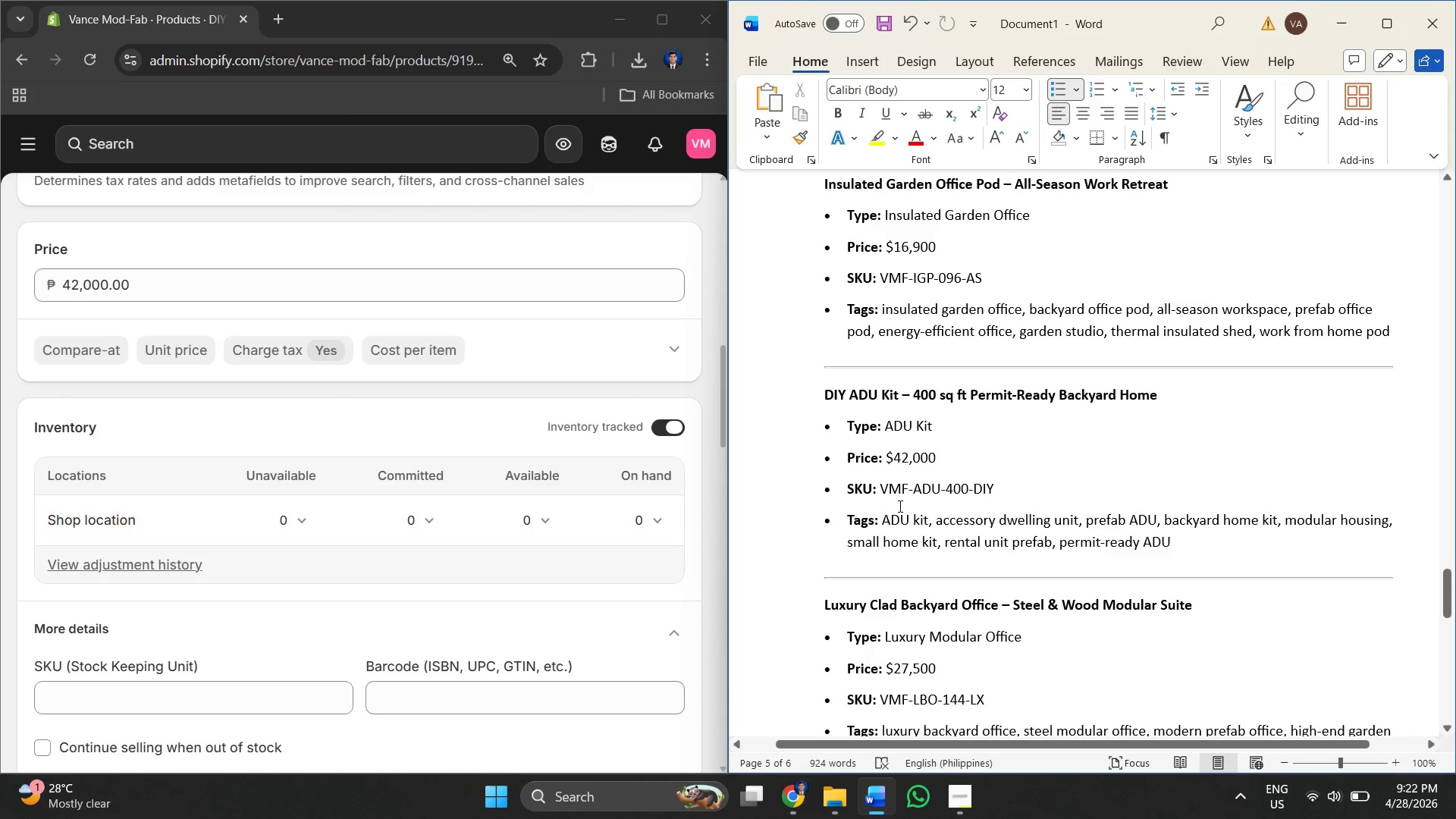 
left_click([899, 506])
 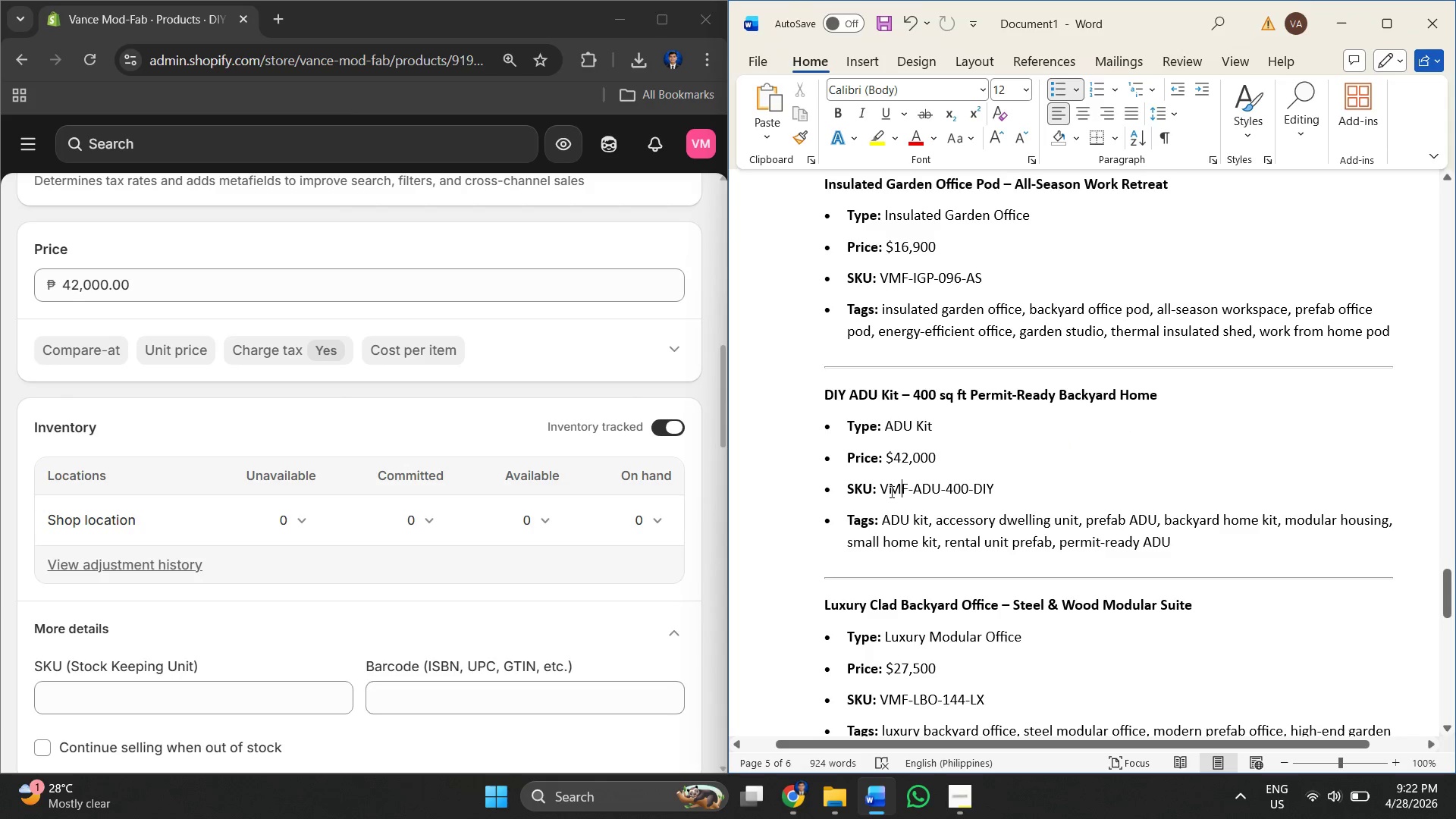 
left_click([882, 490])
 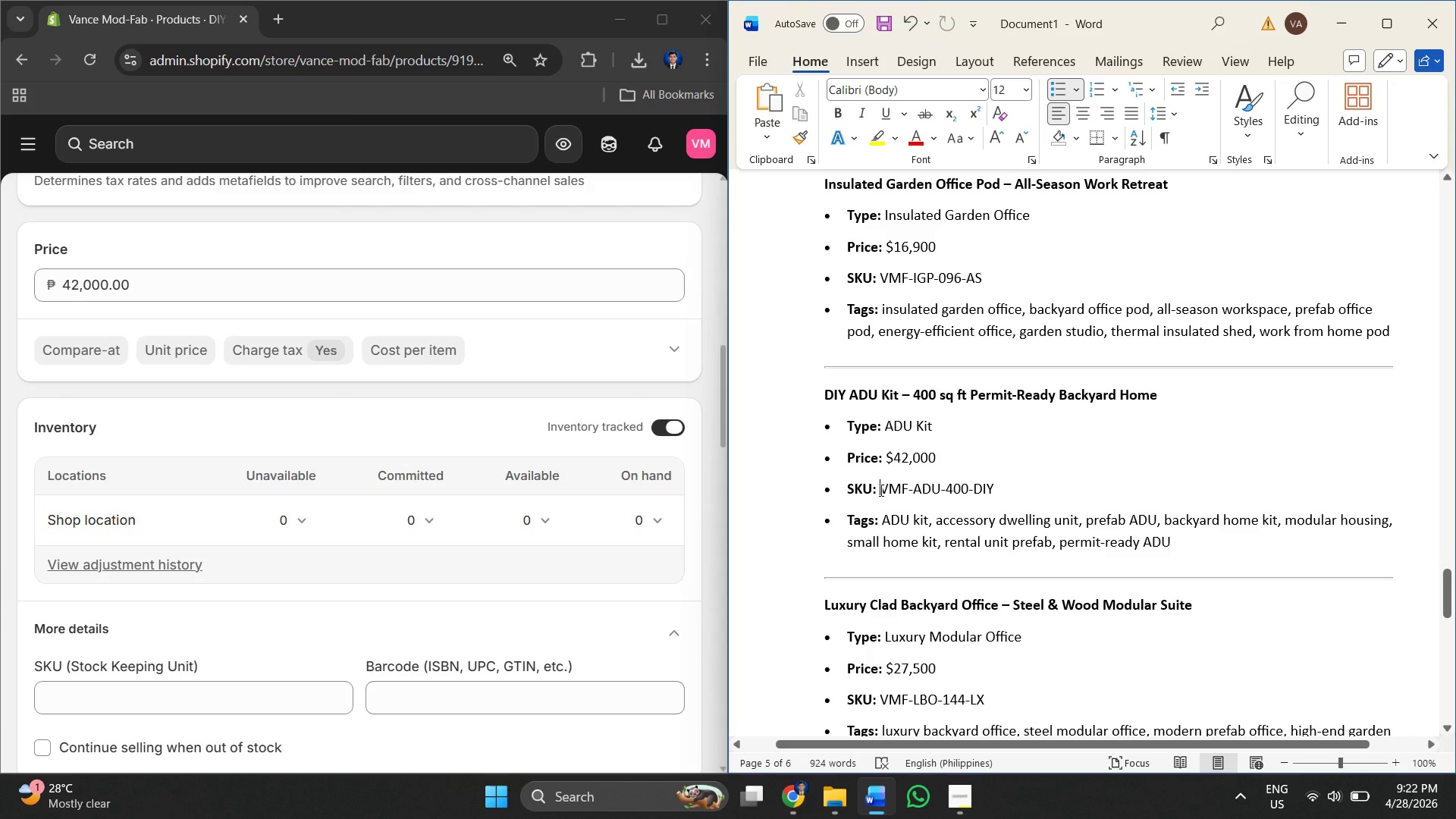 
left_click_drag(start_coordinate=[880, 490], to_coordinate=[983, 488])
 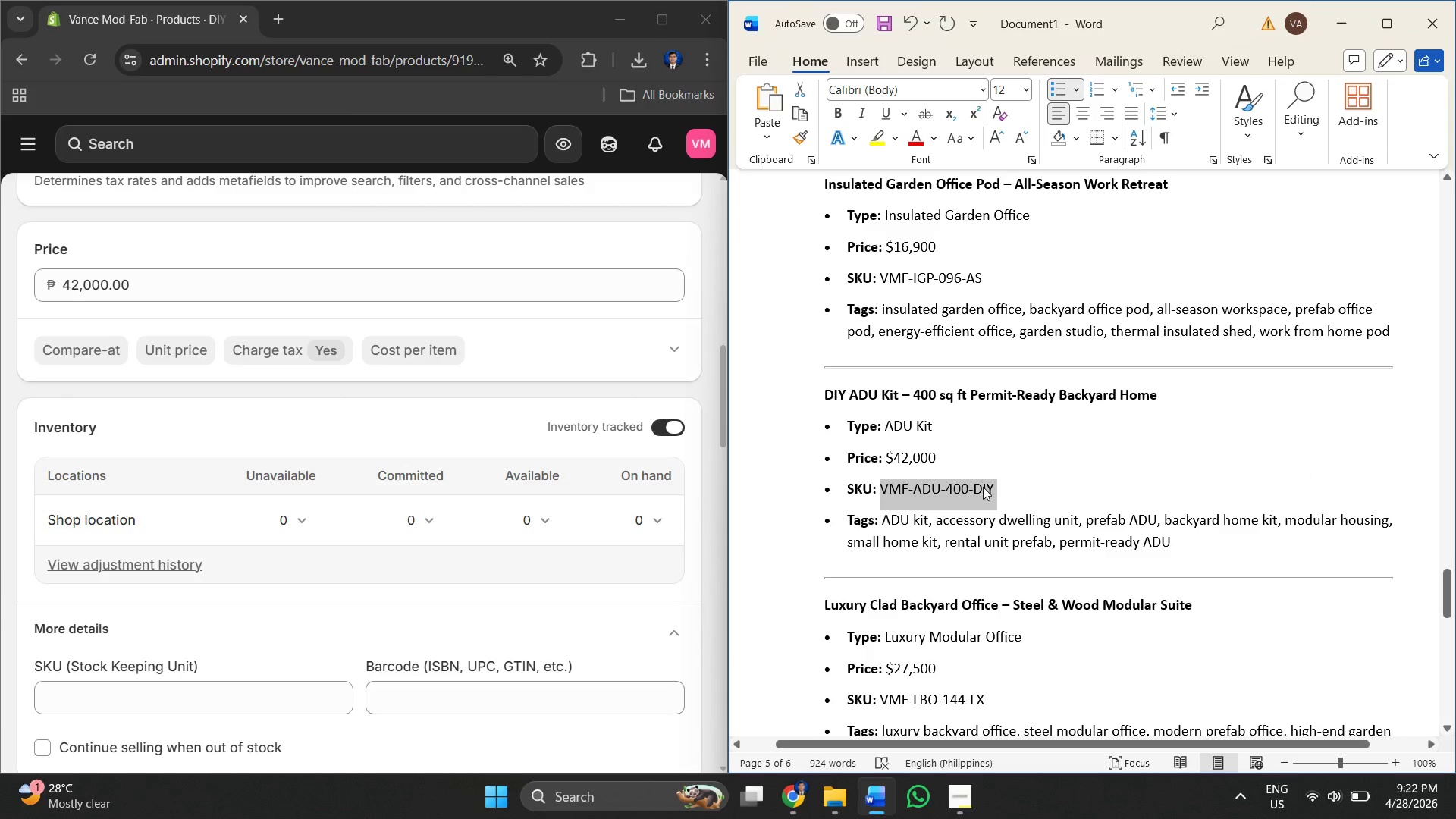 
right_click([983, 487])
 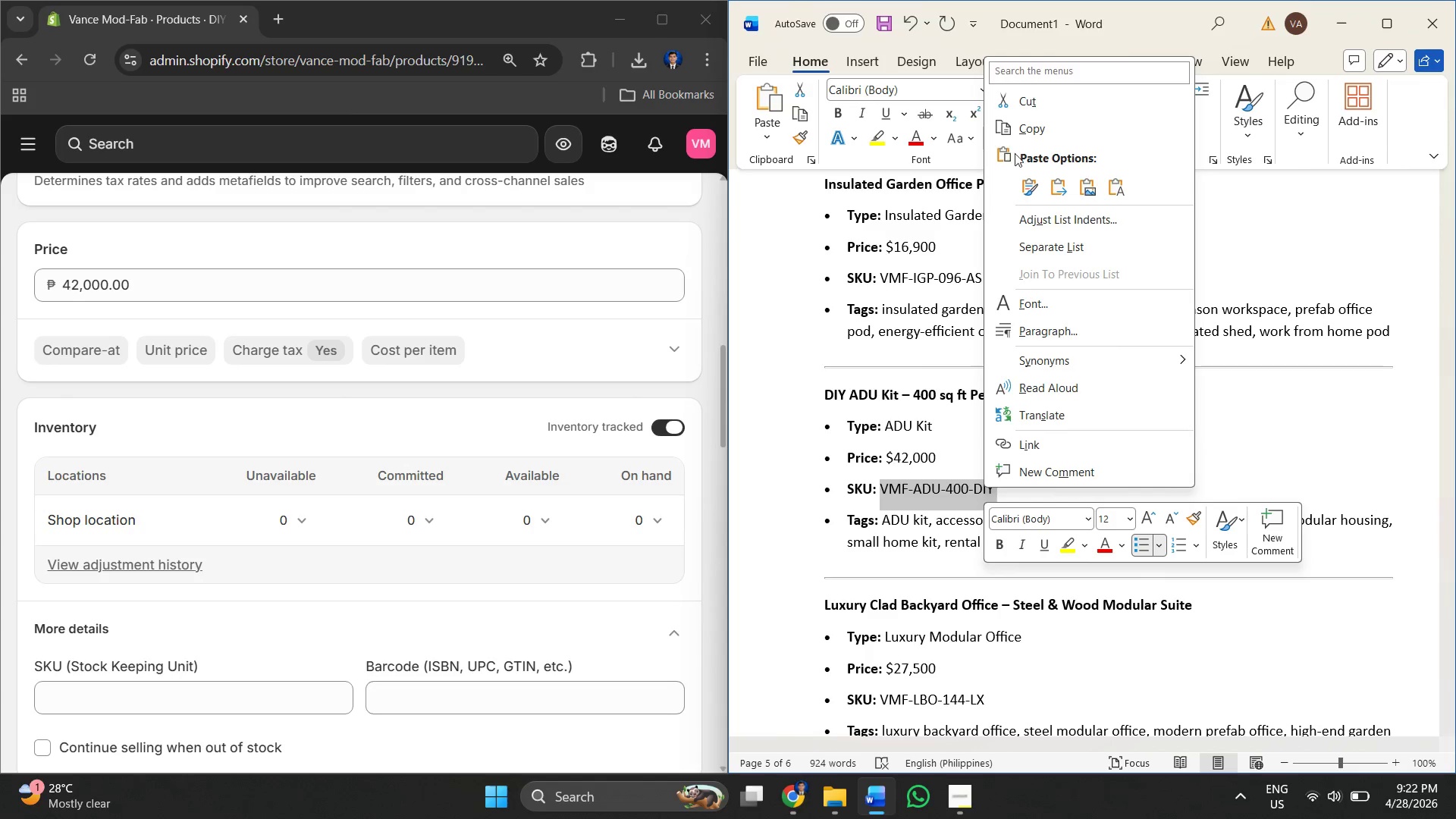 
left_click([1024, 130])
 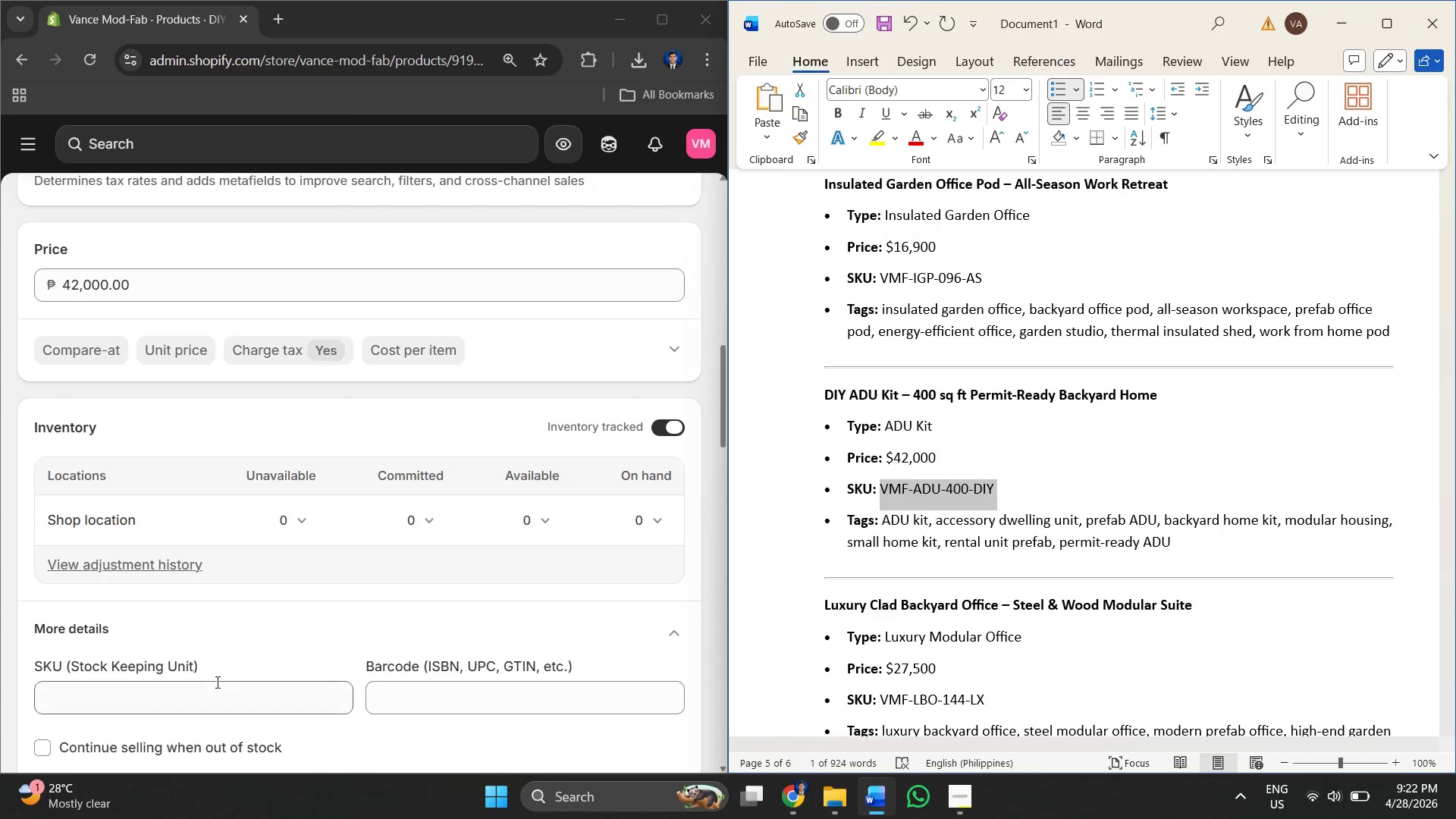 
right_click([223, 695])
 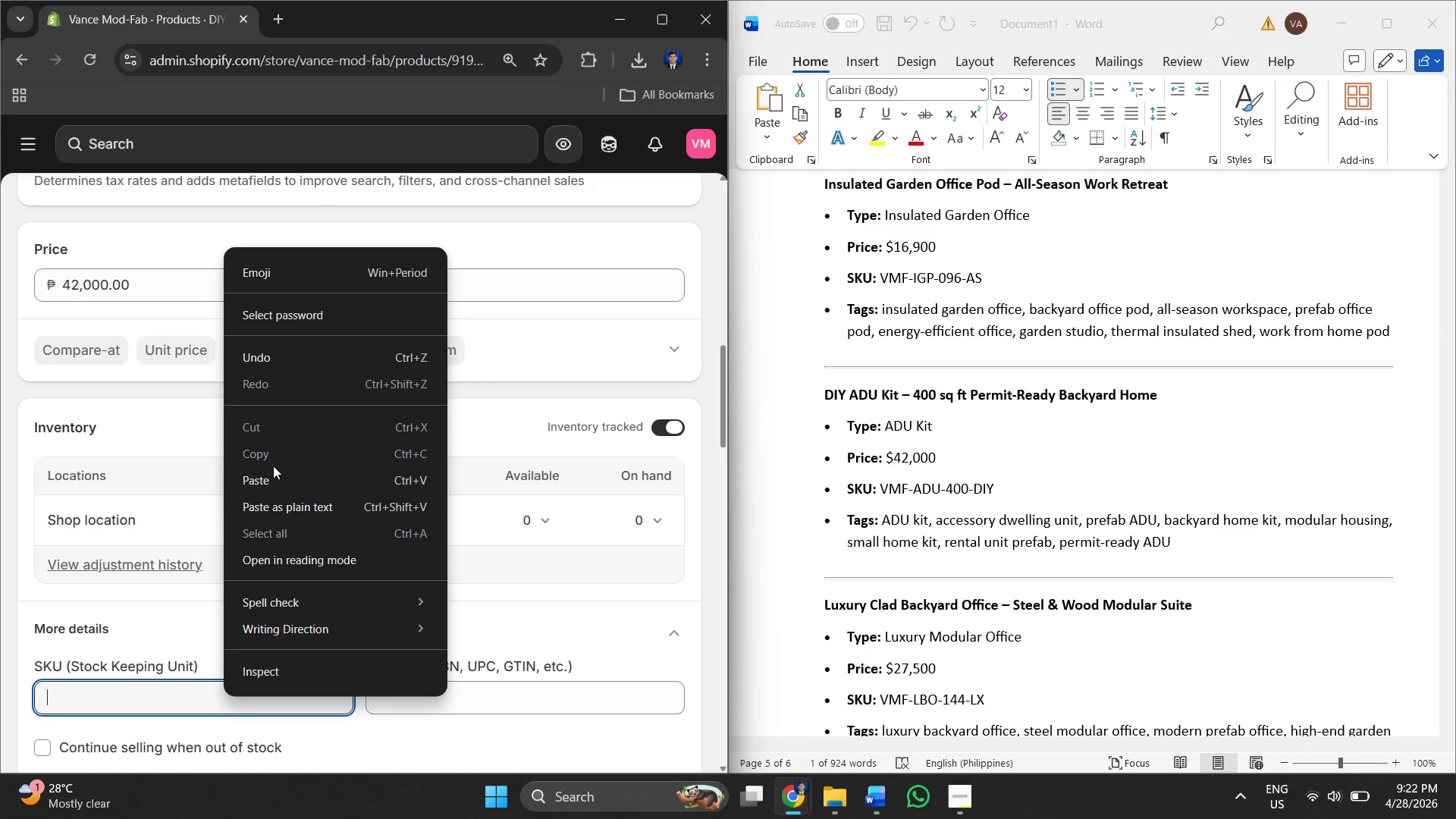 
left_click([275, 471])
 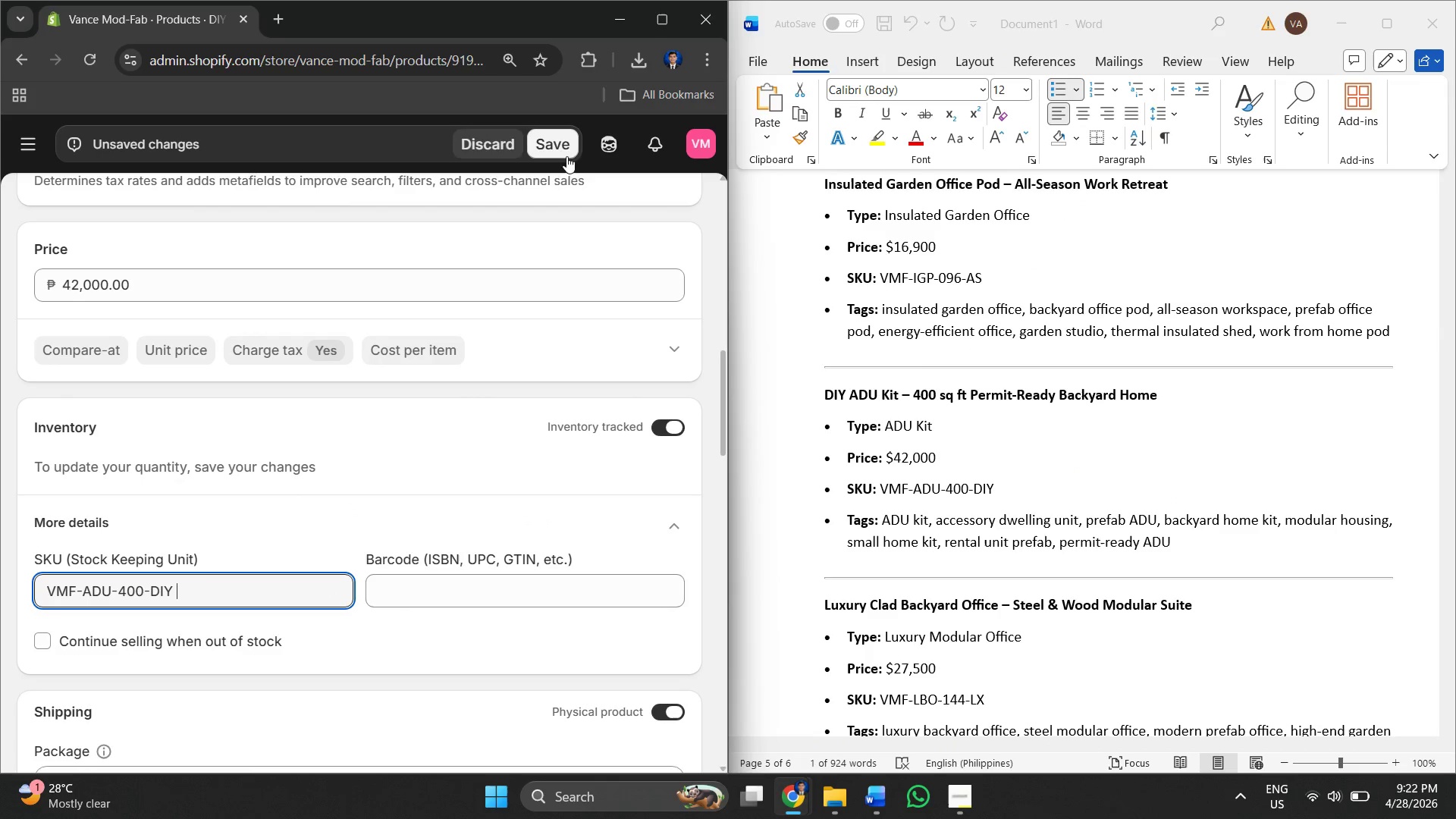 
left_click([552, 146])
 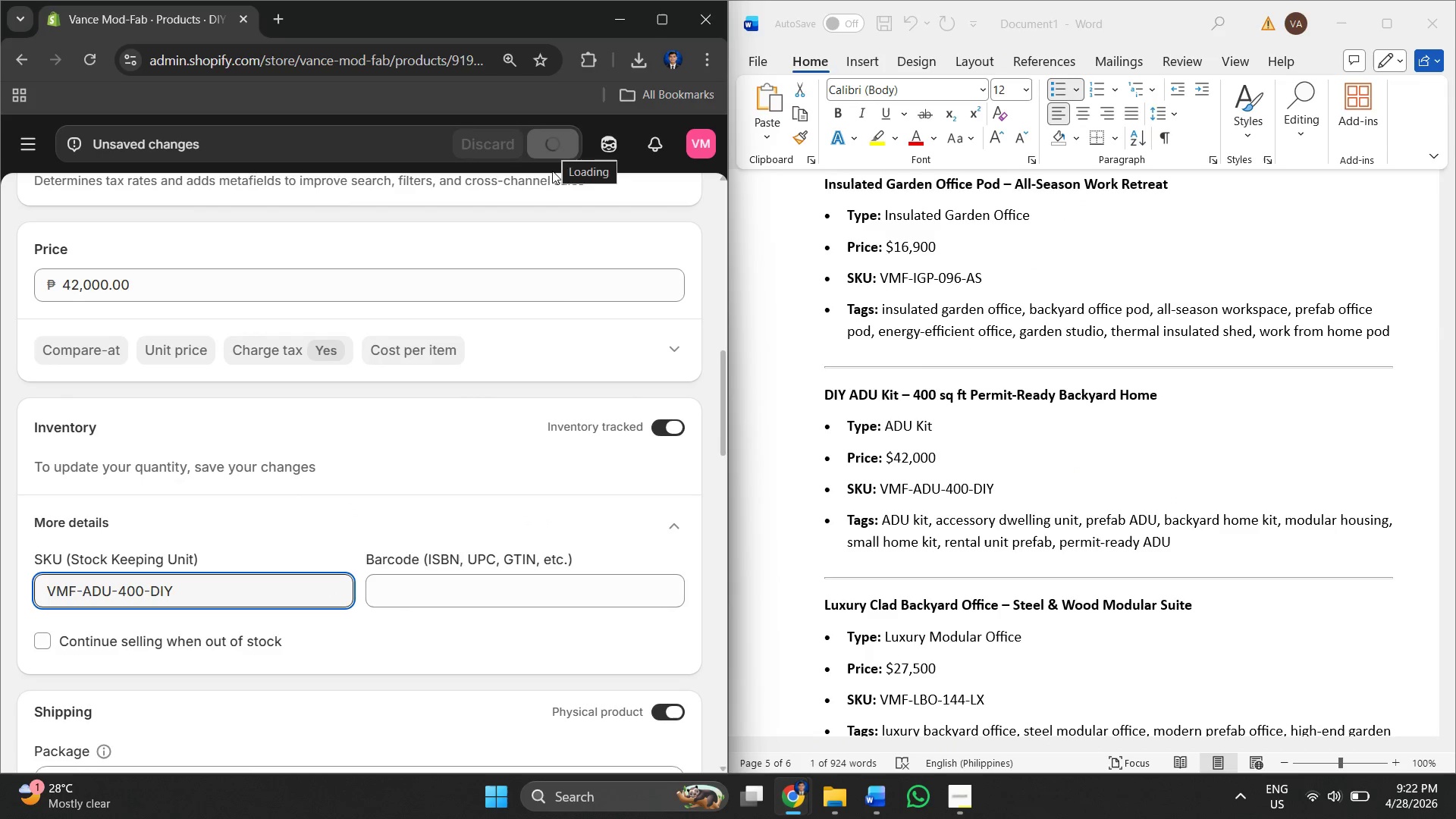 
mouse_move([658, 406])
 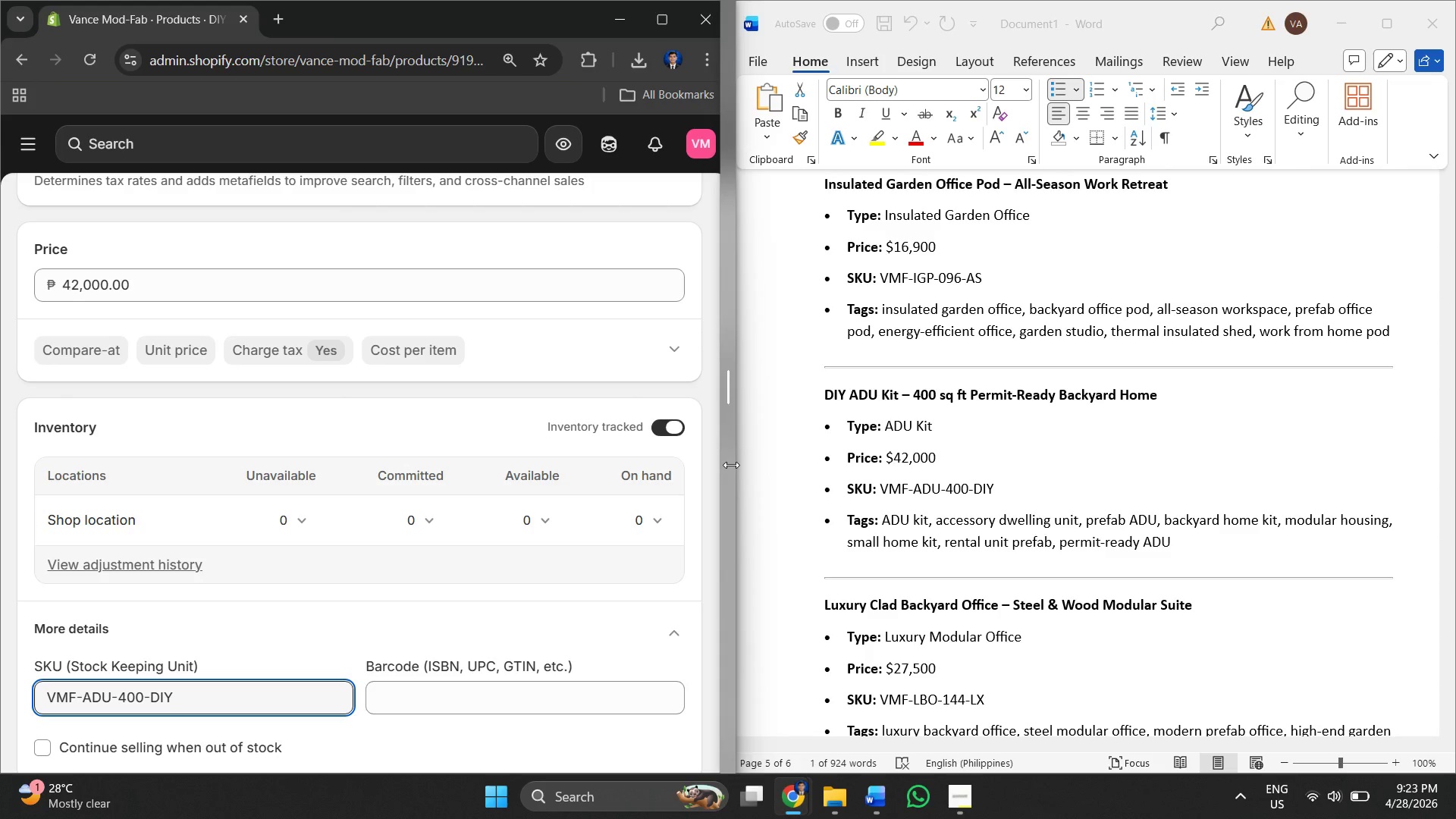 
wait(15.52)
 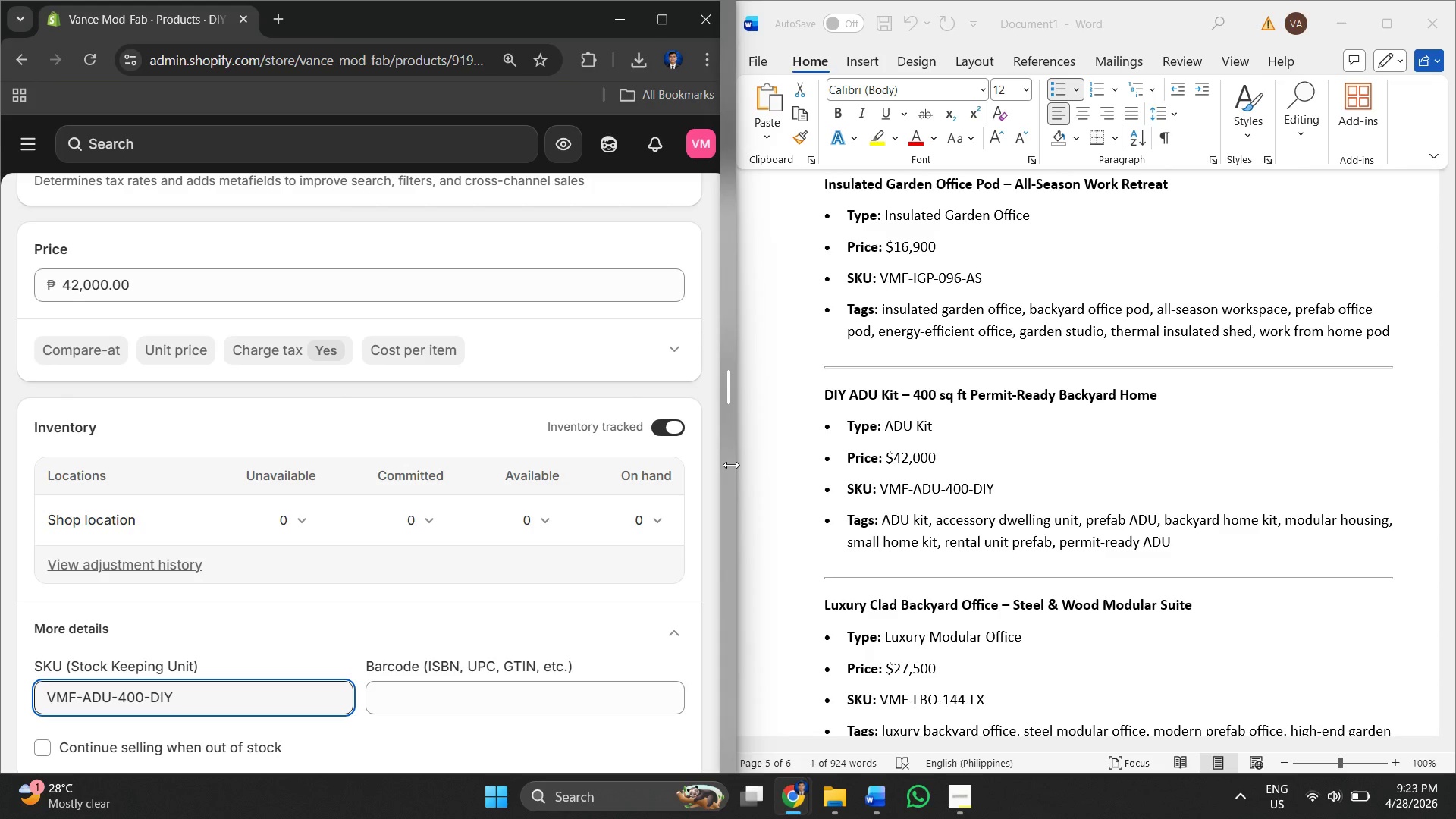 
scroll: coordinate [209, 519], scroll_direction: down, amount: 5.0
 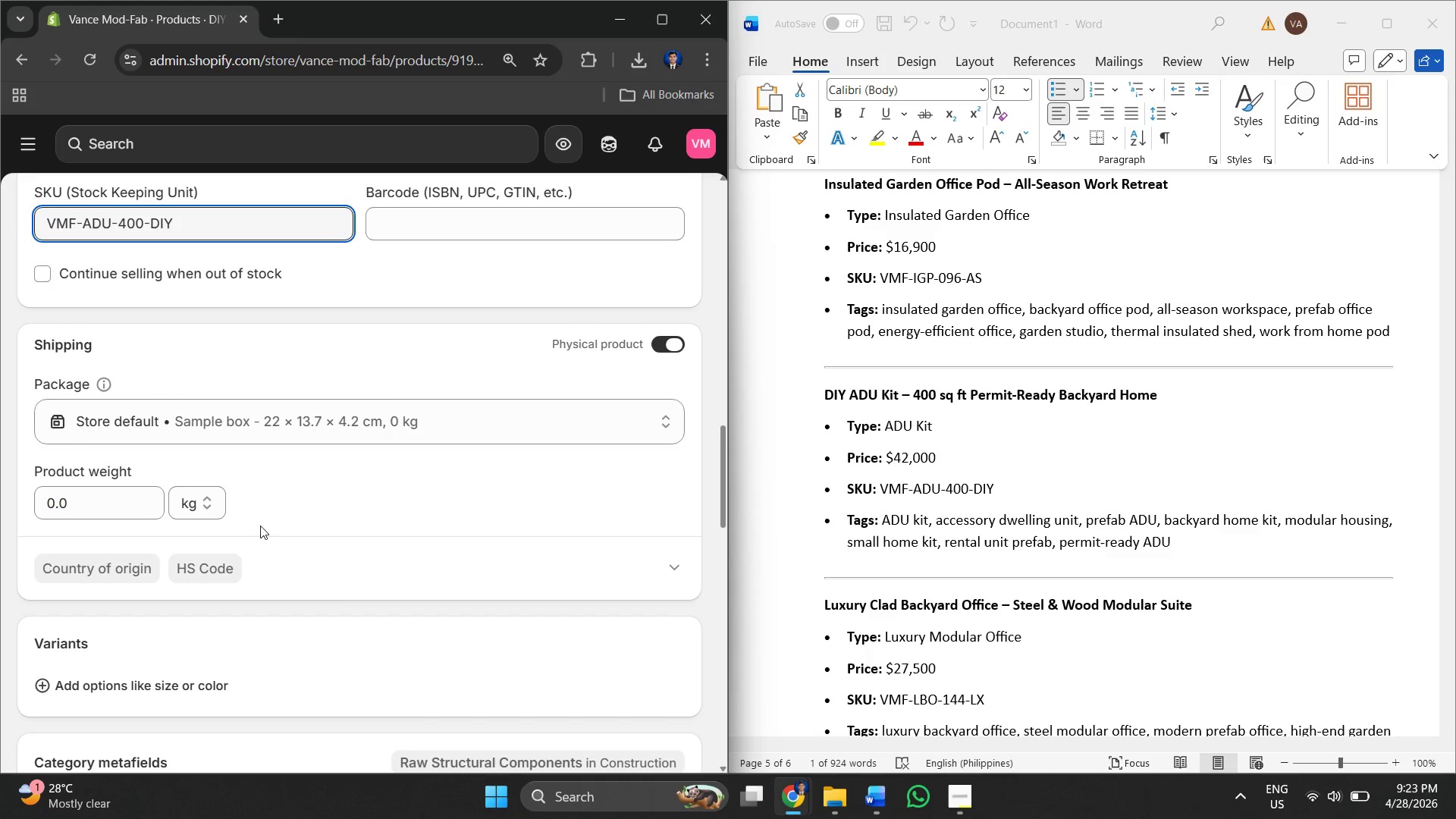 
scroll: coordinate [262, 515], scroll_direction: none, amount: 0.0
 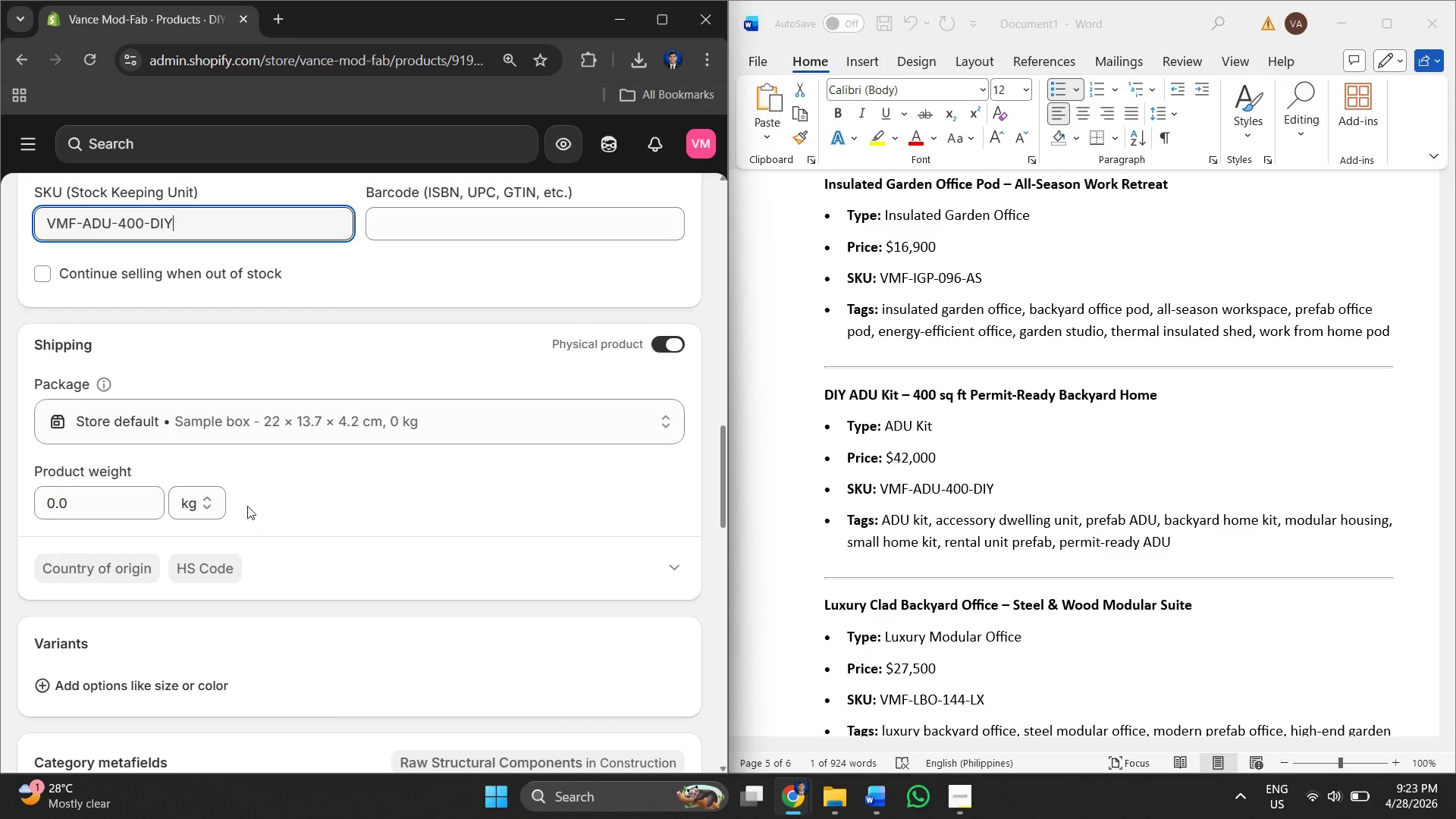 
scroll: coordinate [331, 479], scroll_direction: down, amount: 13.0
 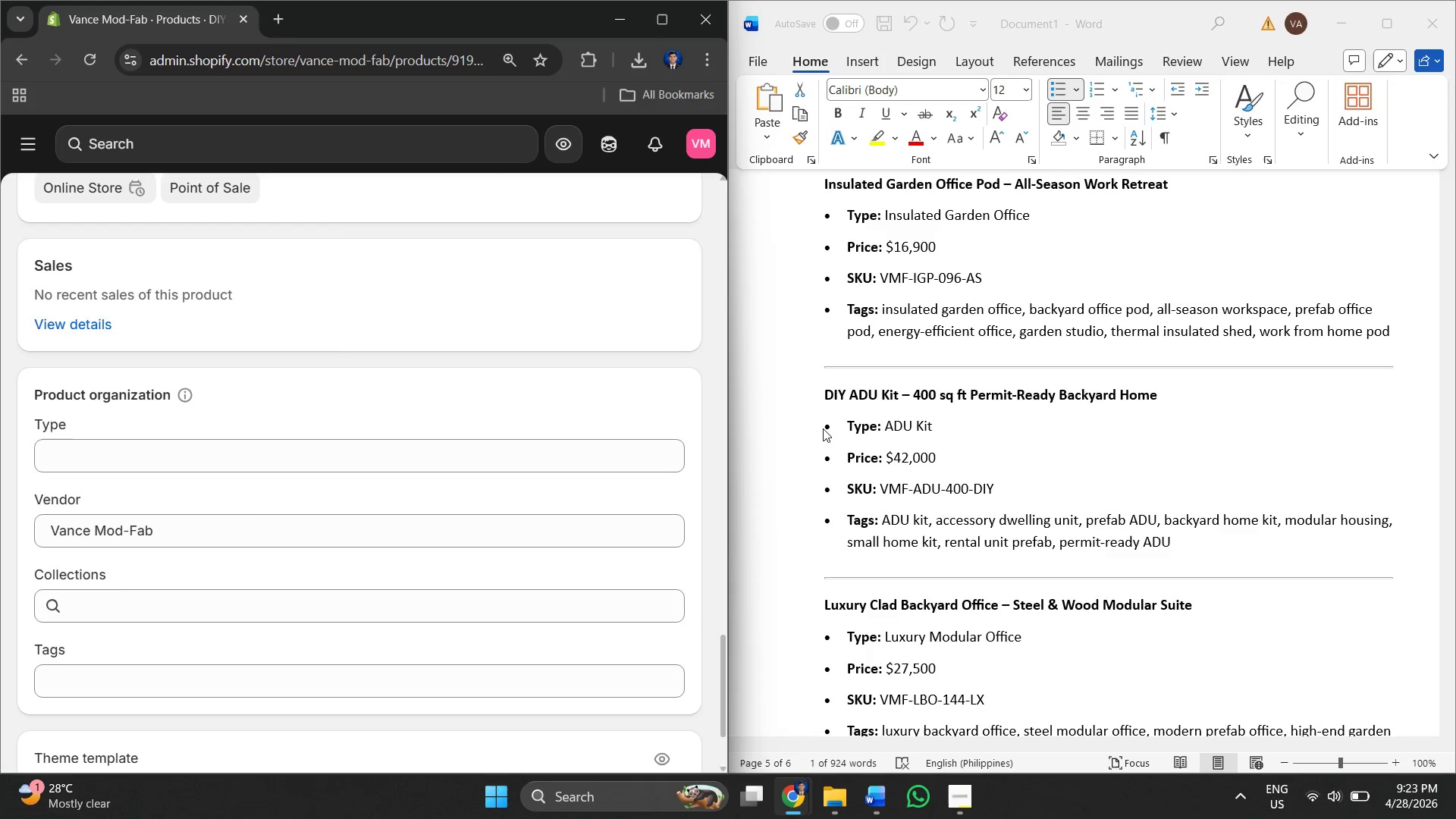 
left_click([881, 429])
 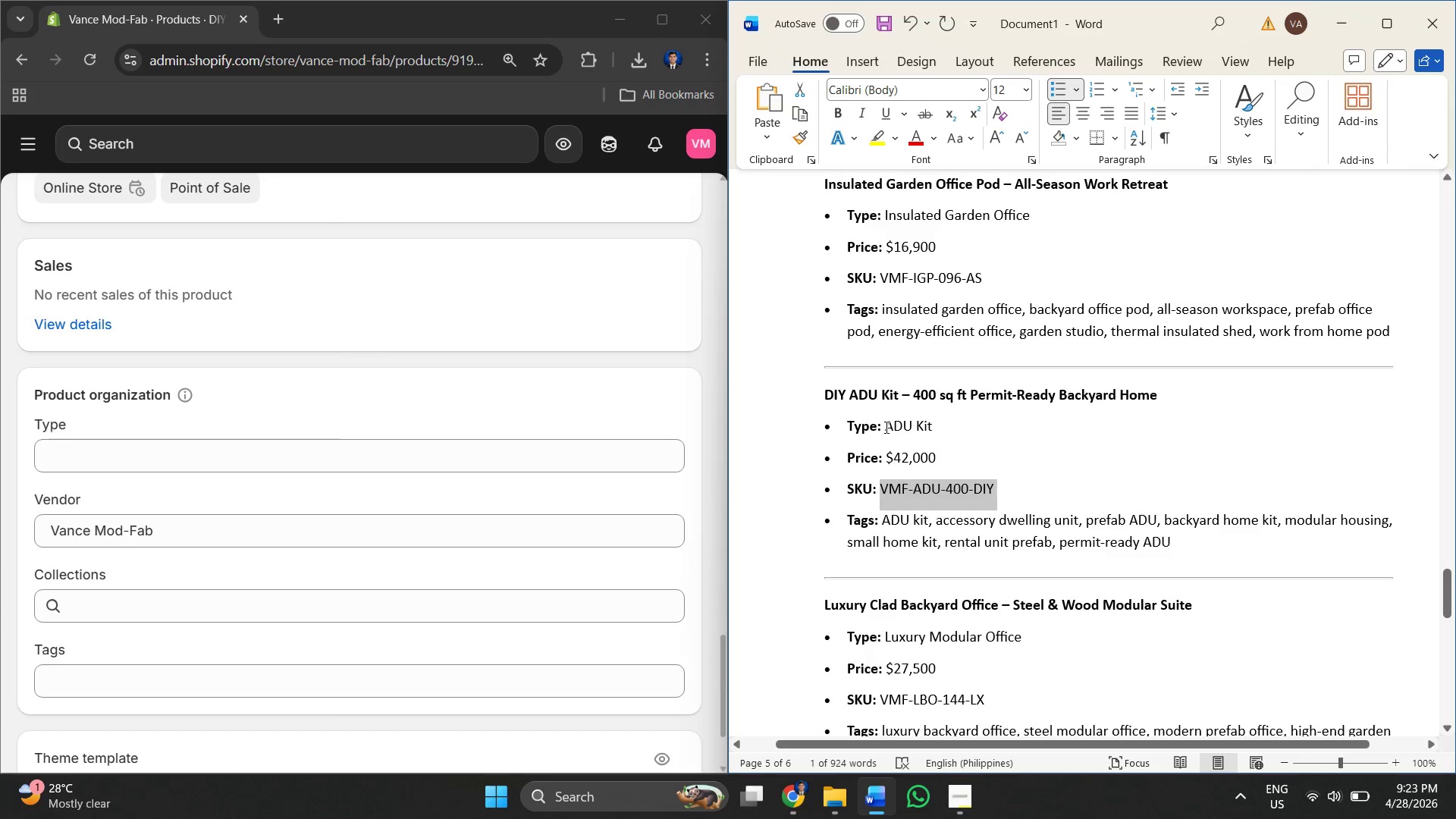 
left_click_drag(start_coordinate=[885, 427], to_coordinate=[926, 421])
 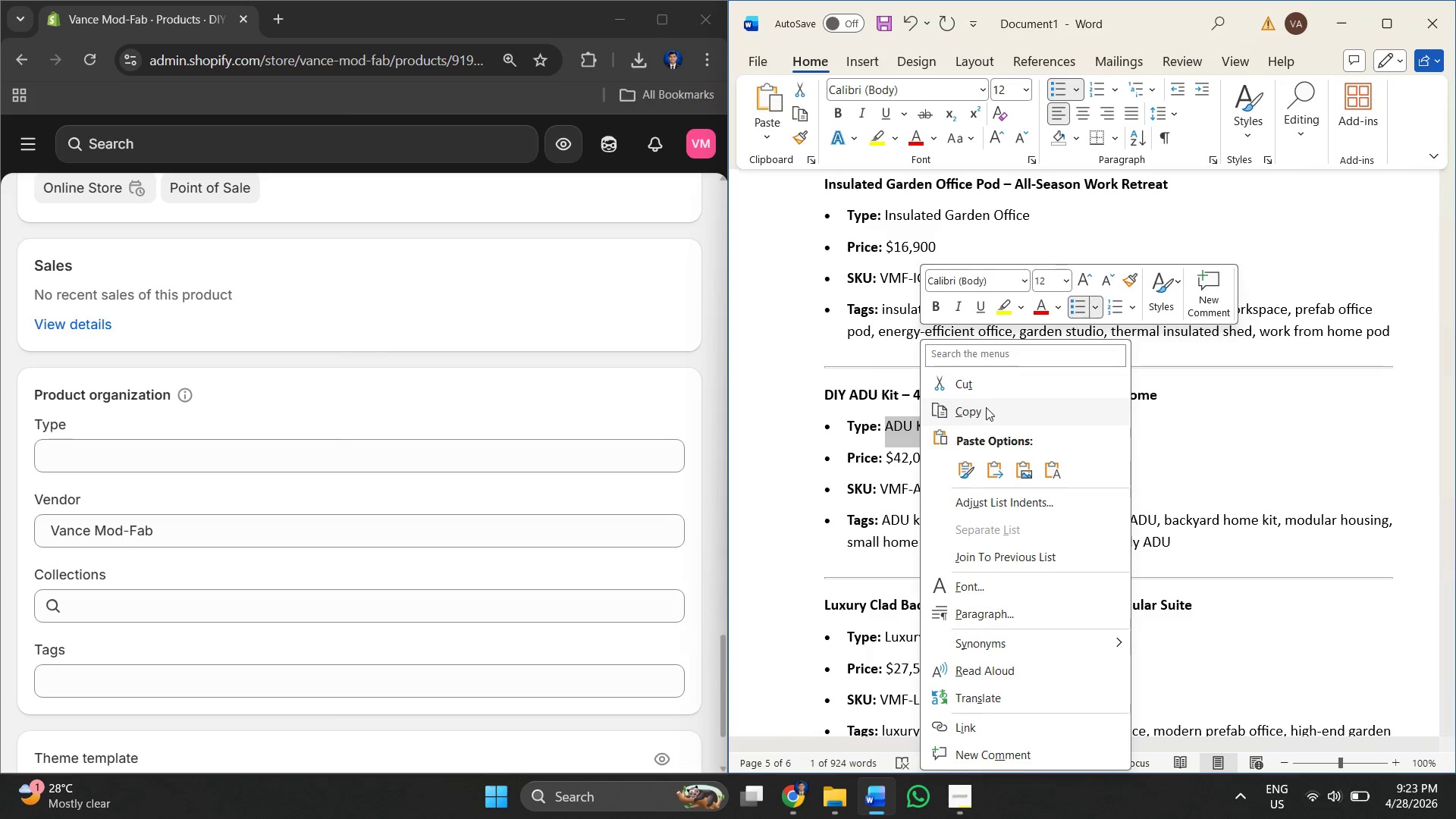 
left_click([986, 407])
 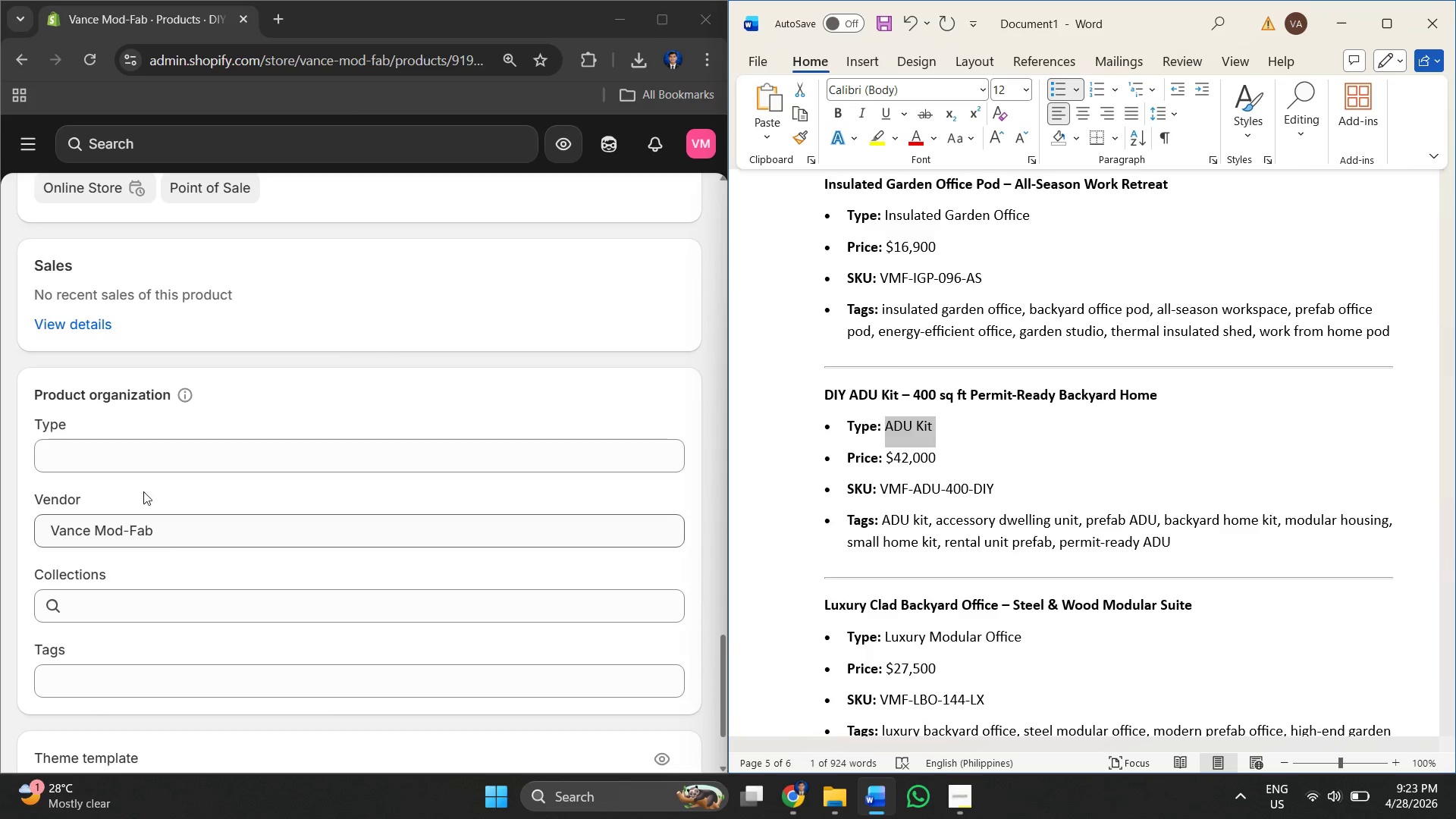 
left_click([158, 454])
 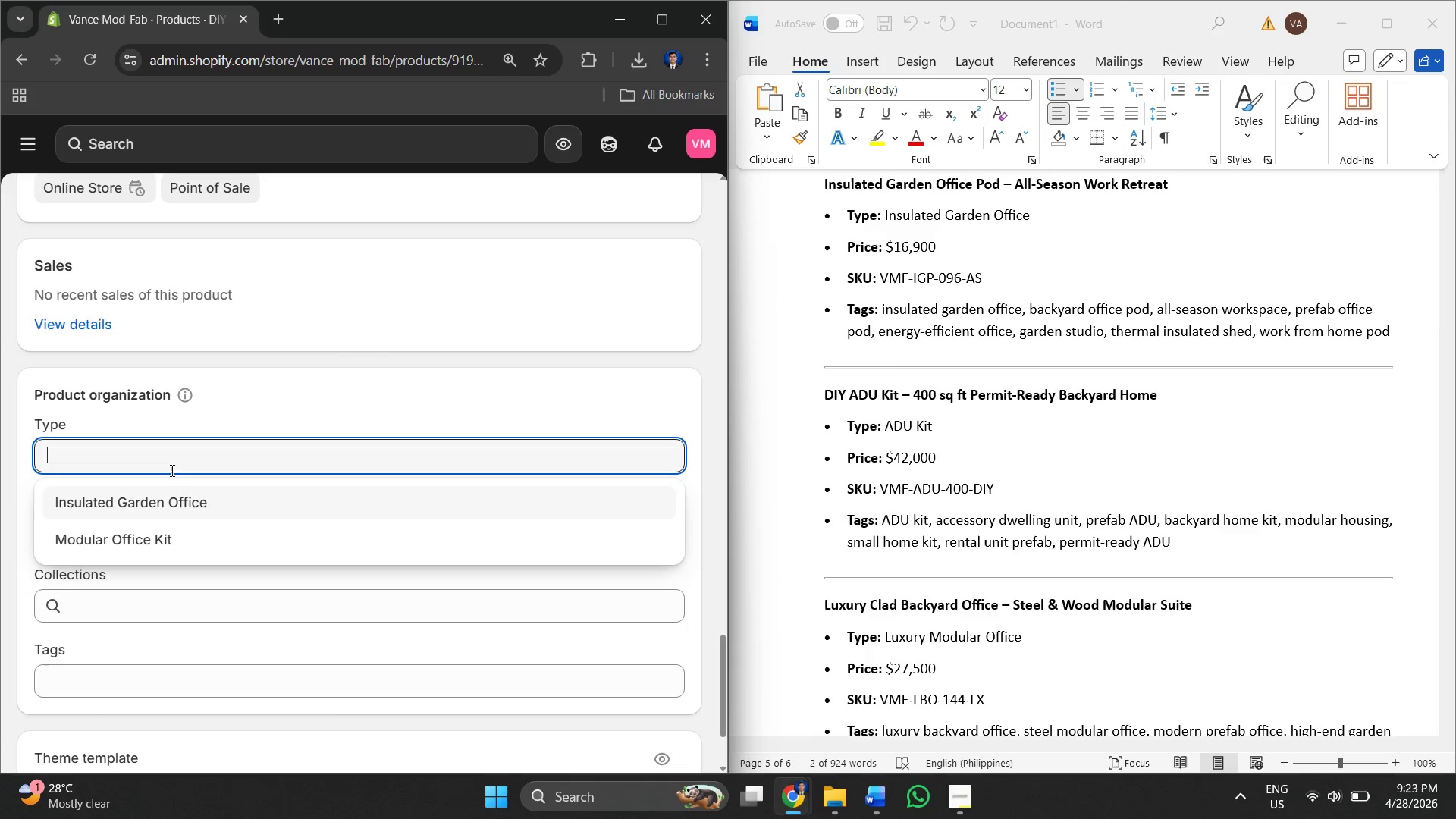 
right_click([171, 467])
 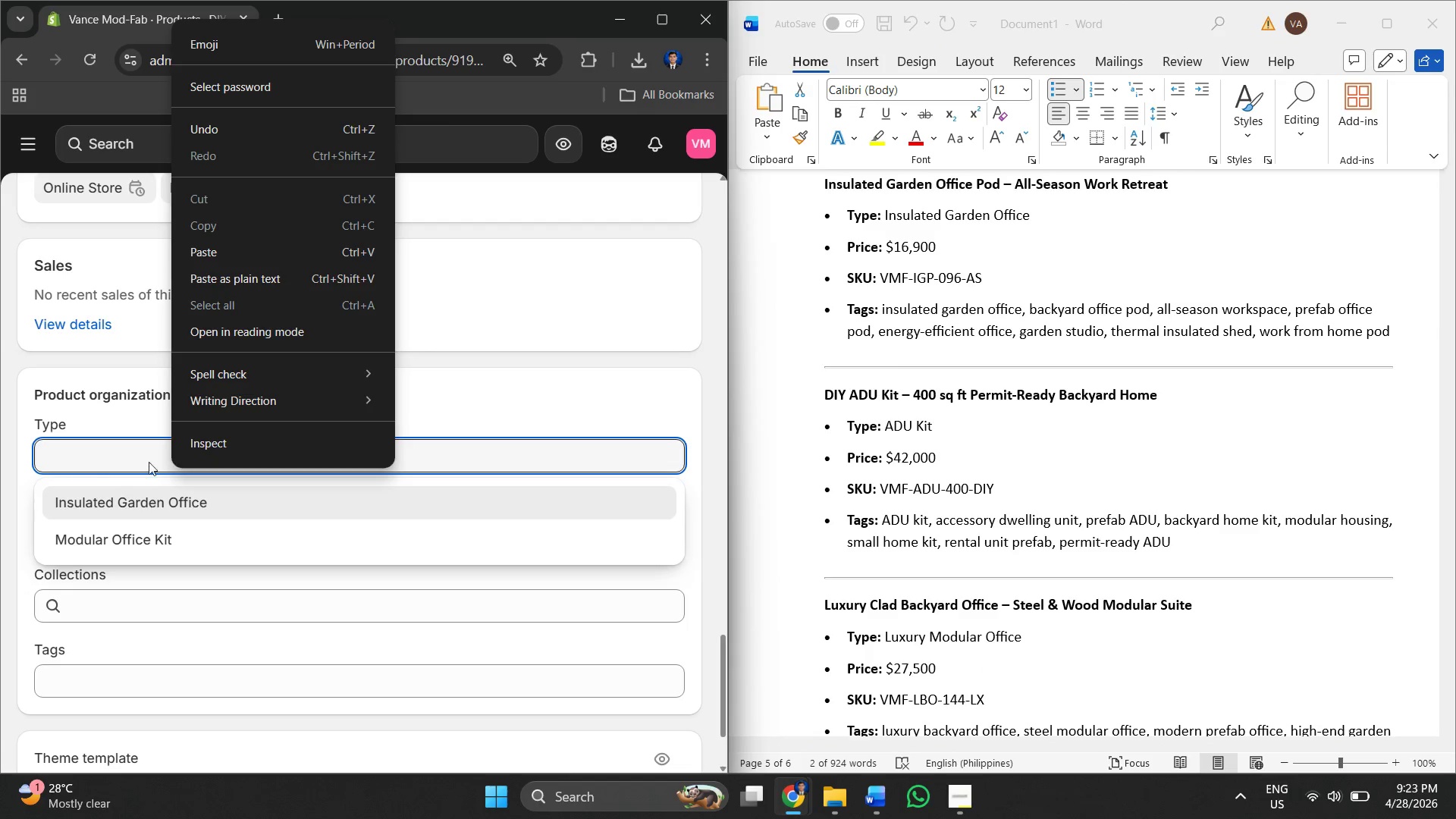 
left_click([101, 465])
 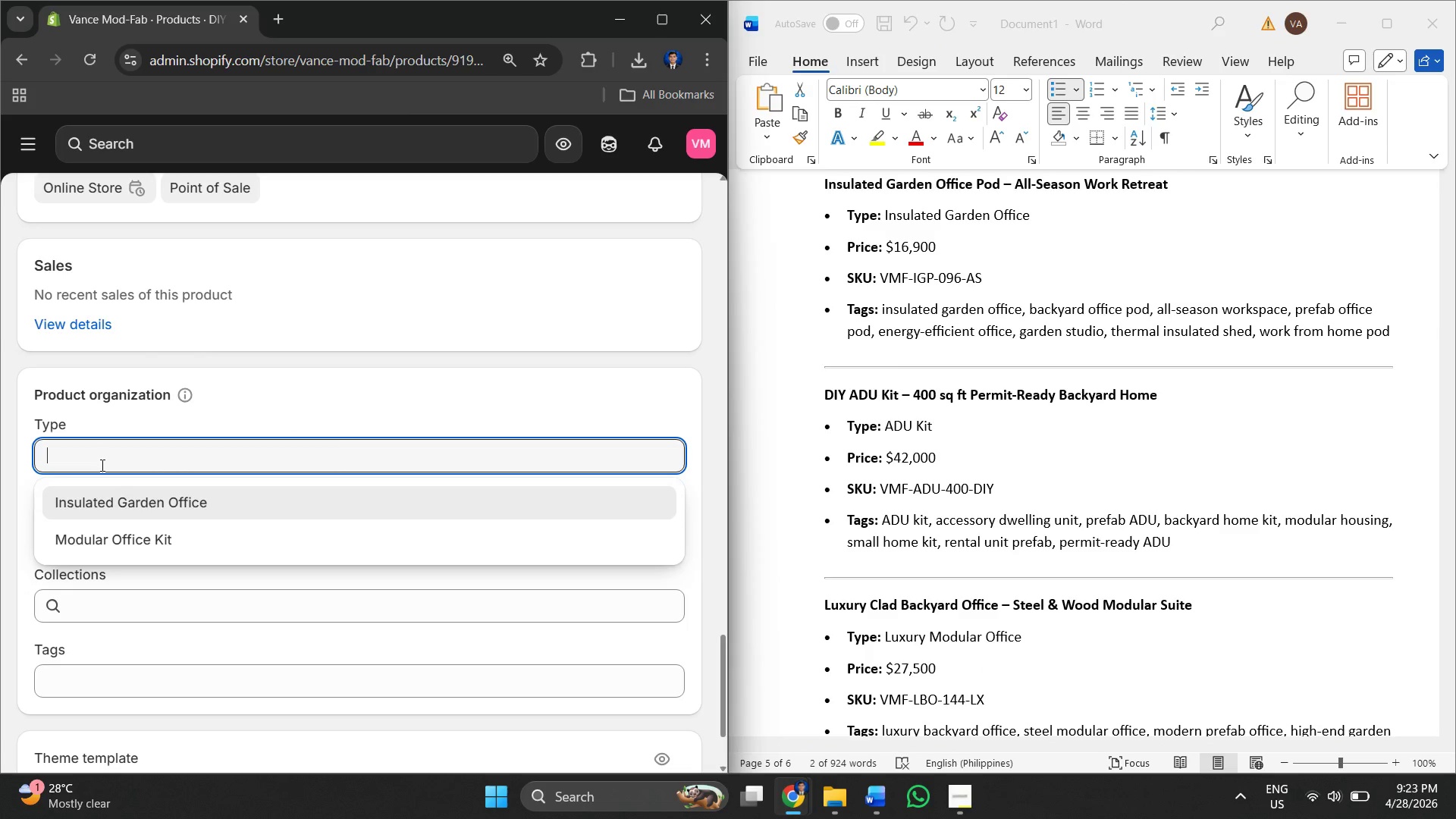 
right_click([101, 465])
 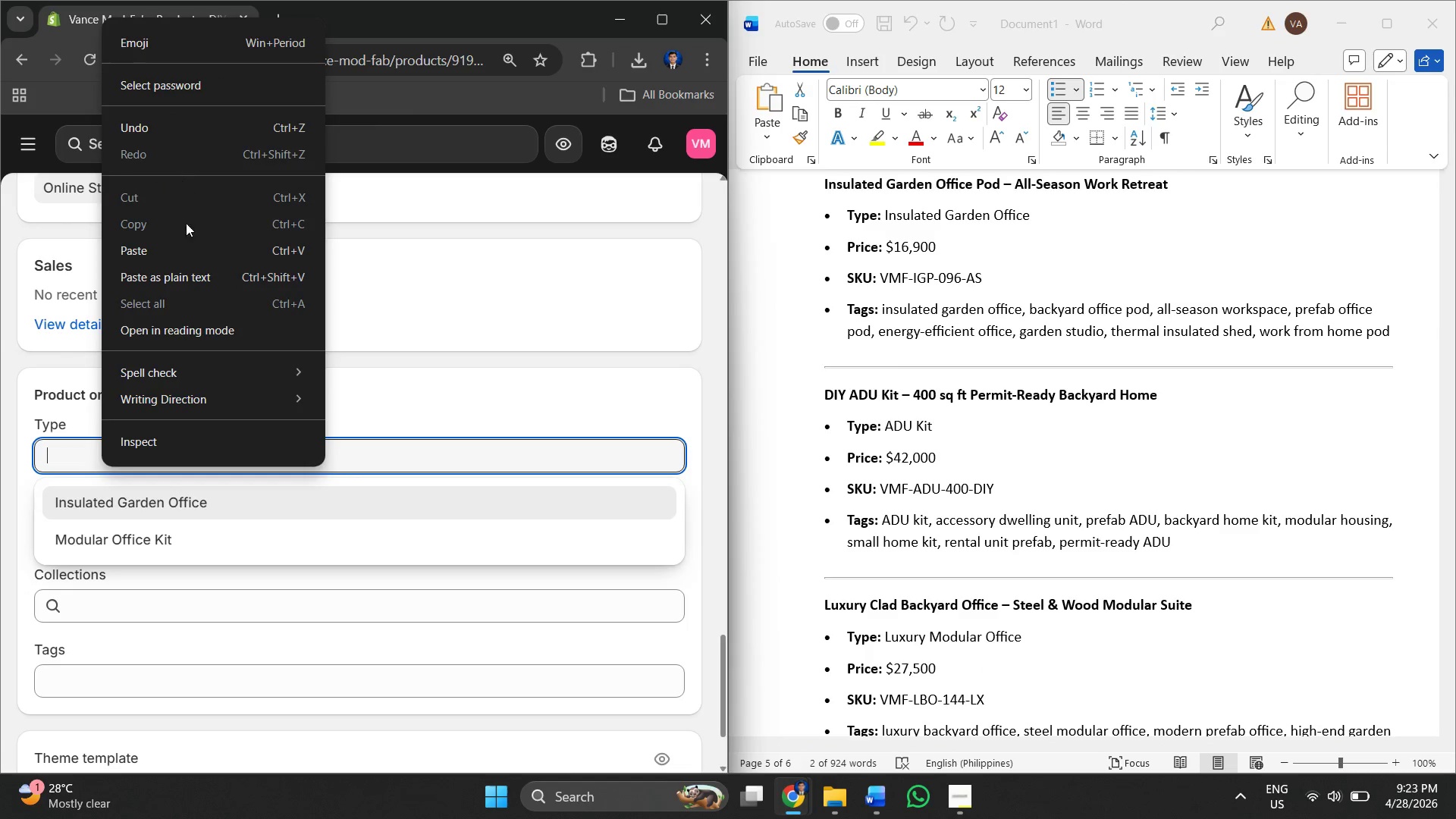 
left_click([167, 258])
 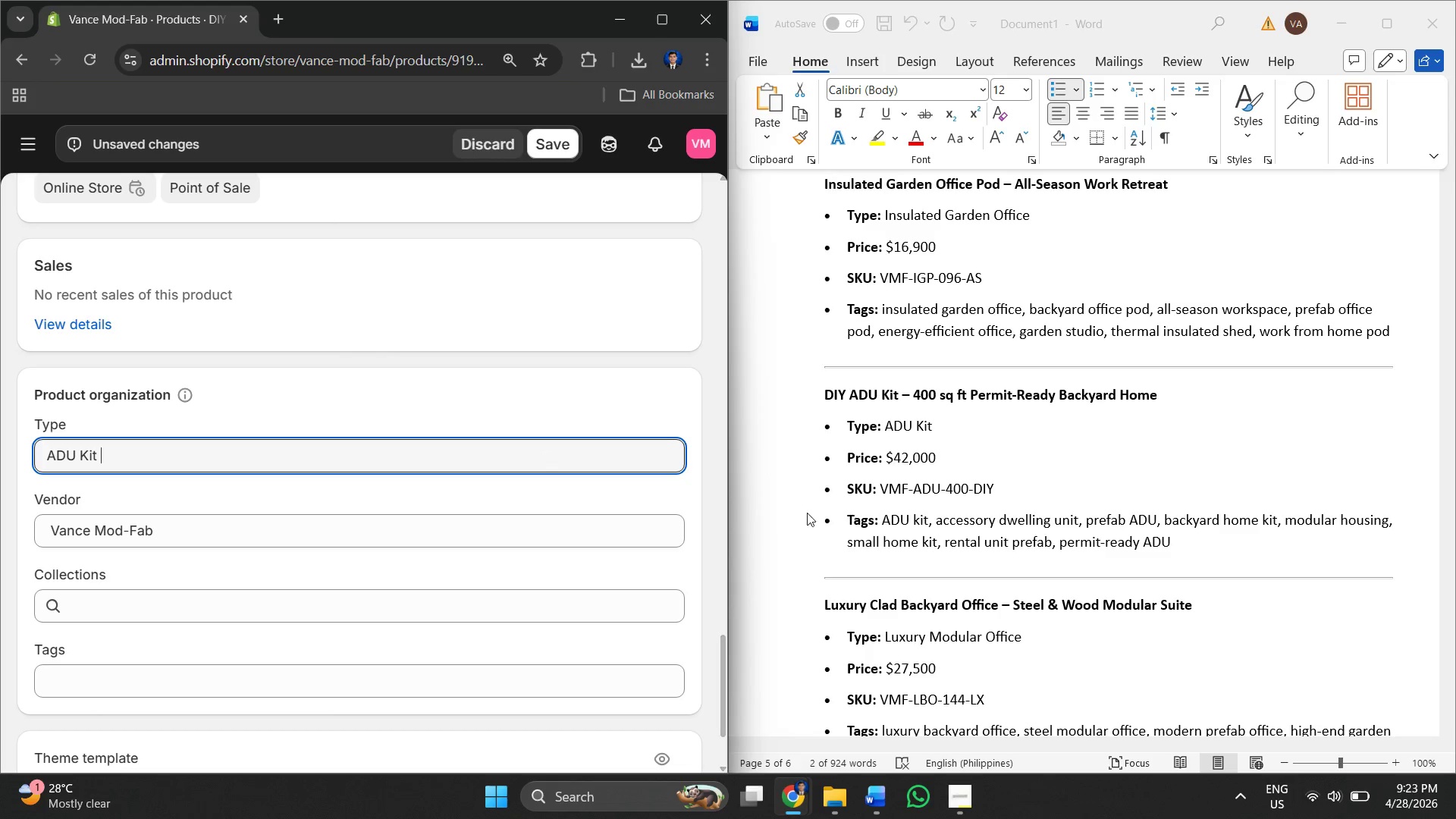 
wait(7.56)
 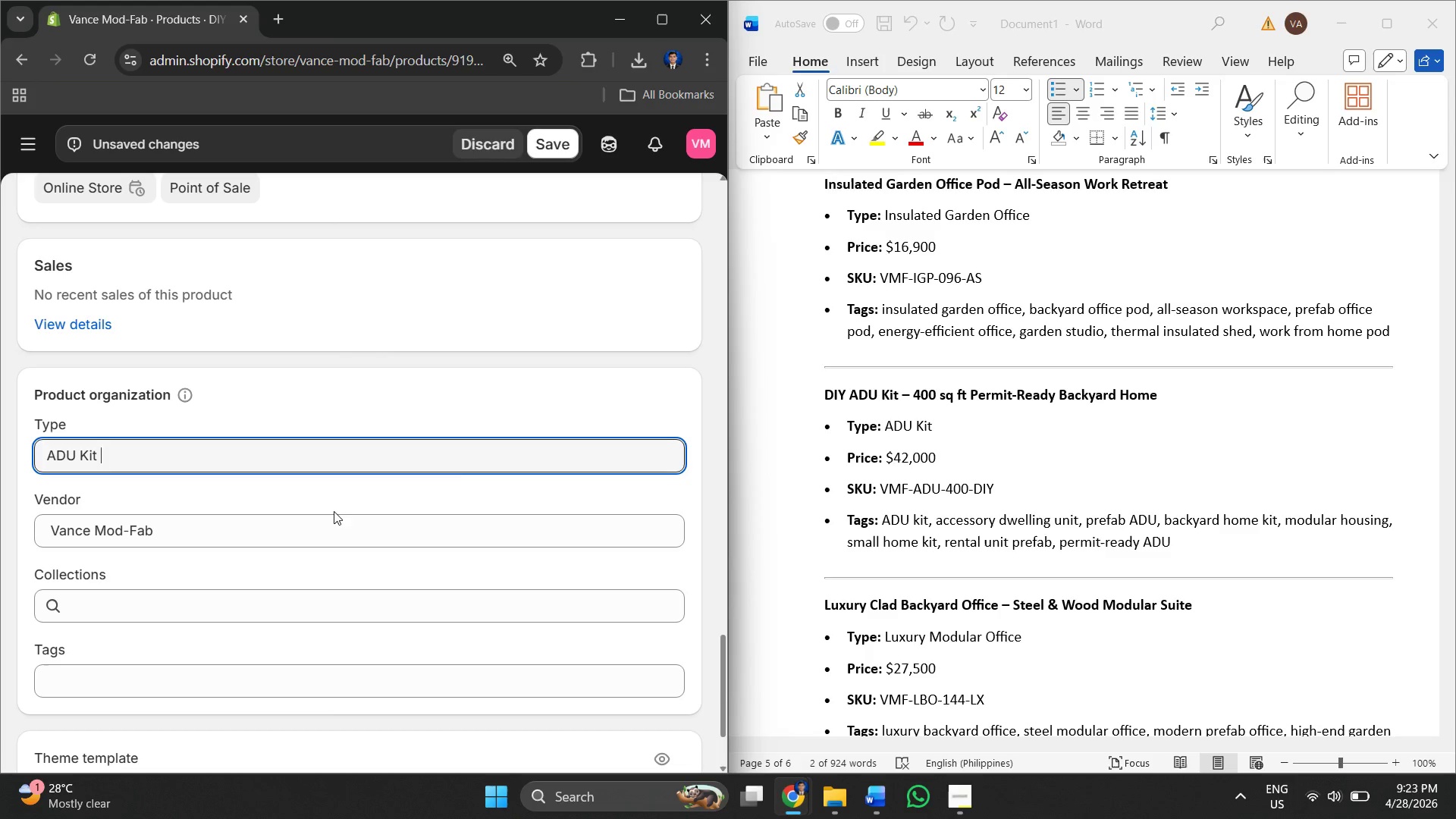 
left_click([880, 523])
 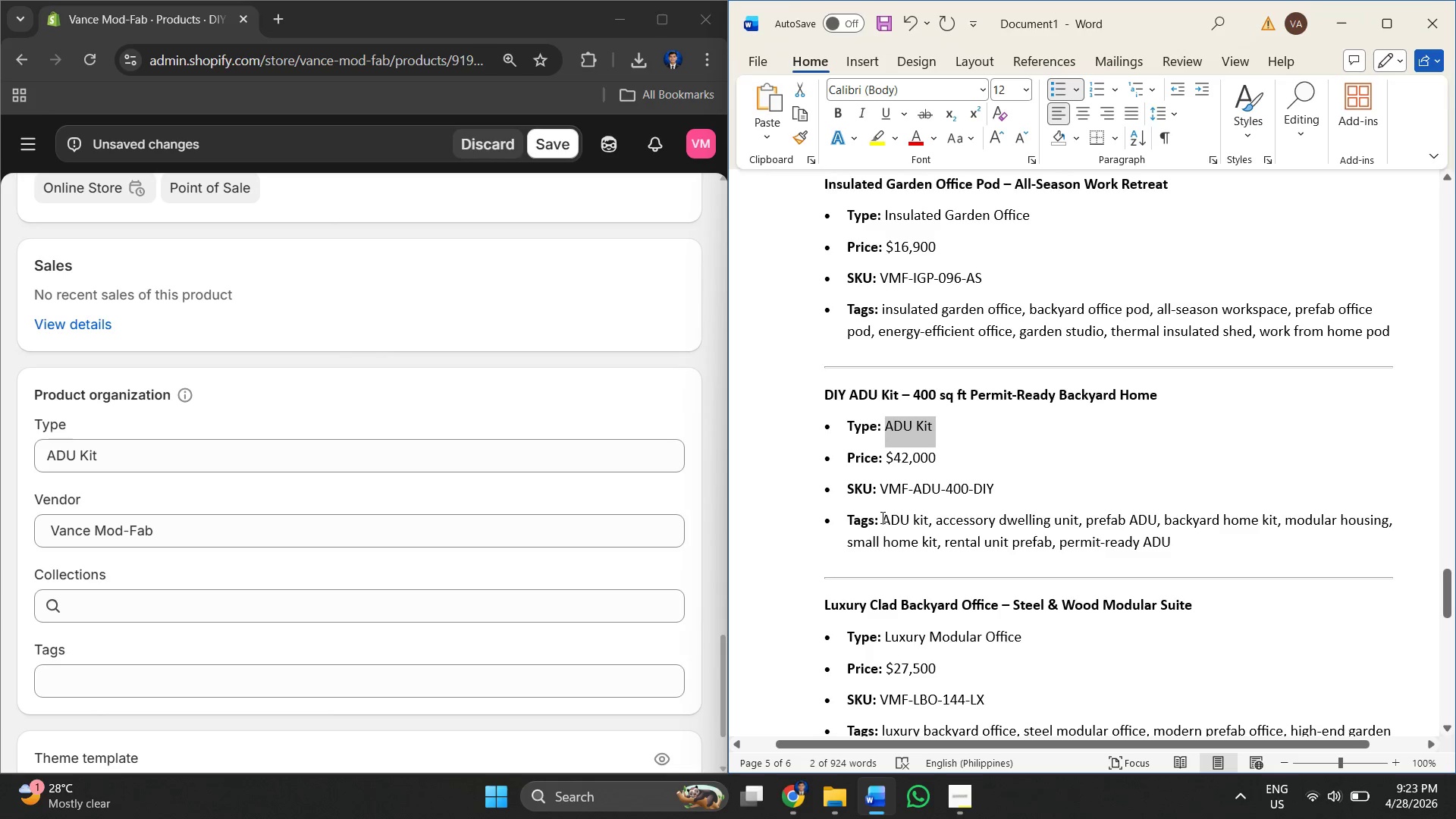 
left_click_drag(start_coordinate=[881, 517], to_coordinate=[924, 517])
 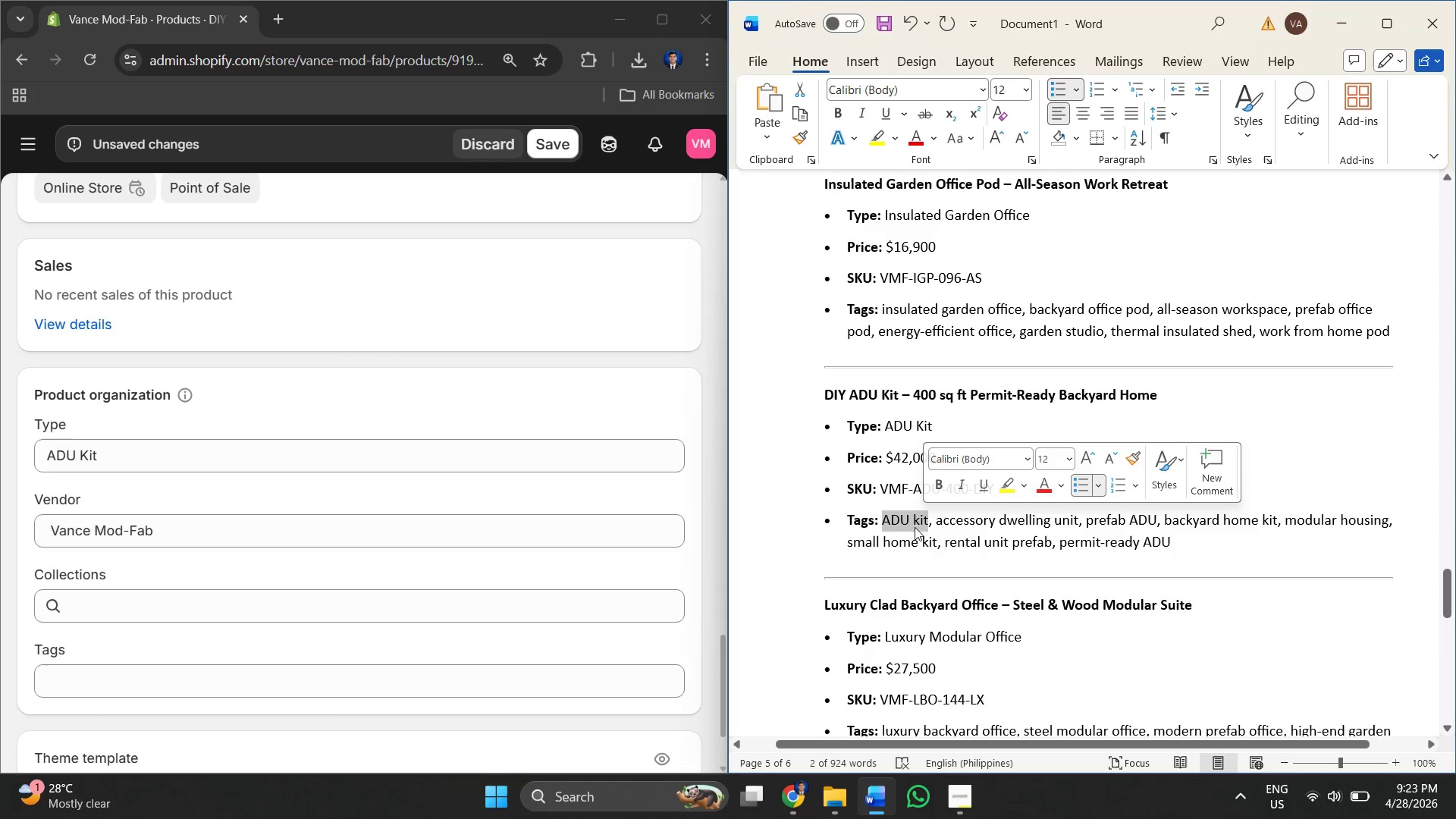 
left_click([910, 526])
 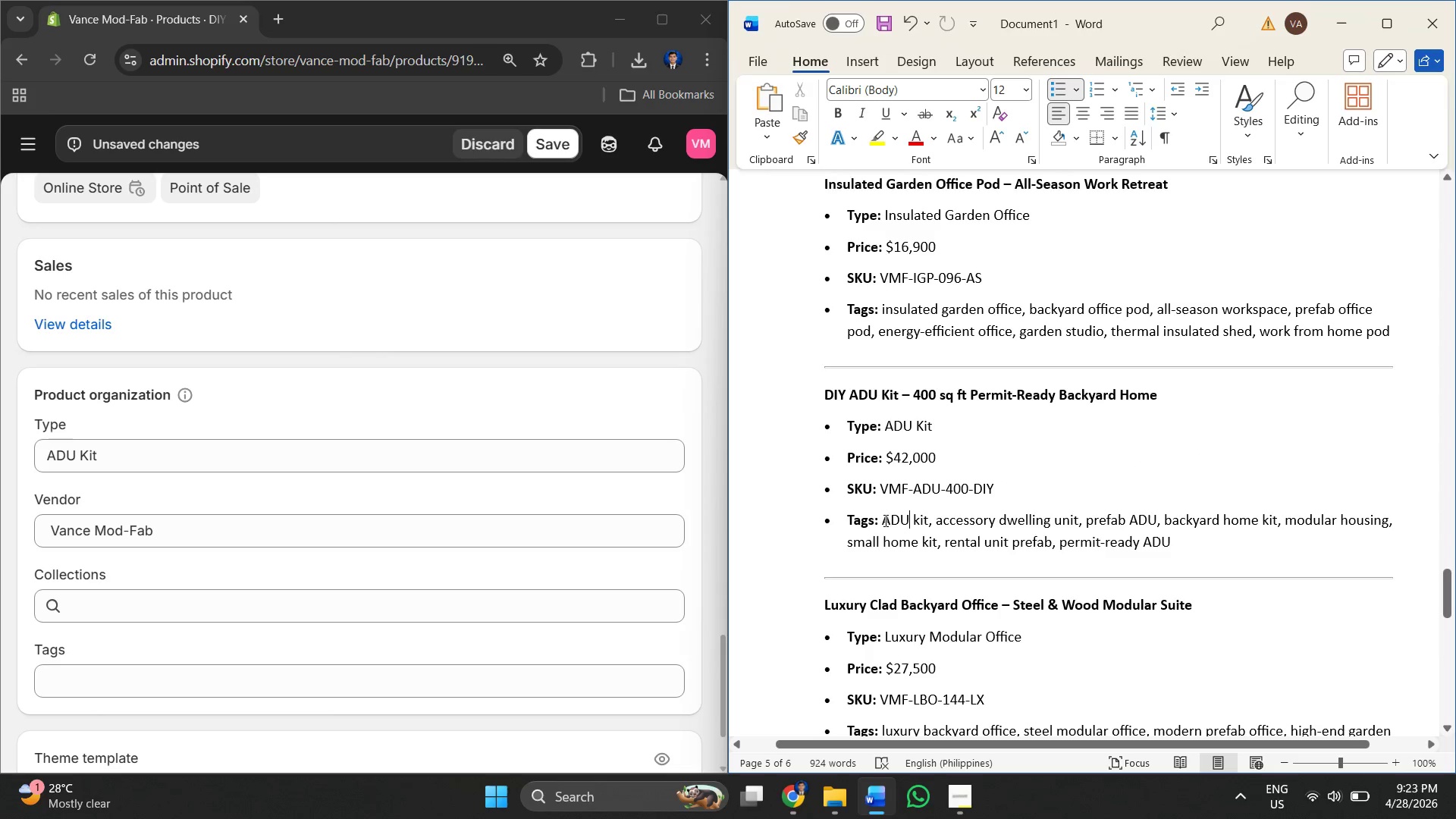 
left_click_drag(start_coordinate=[883, 520], to_coordinate=[930, 513])
 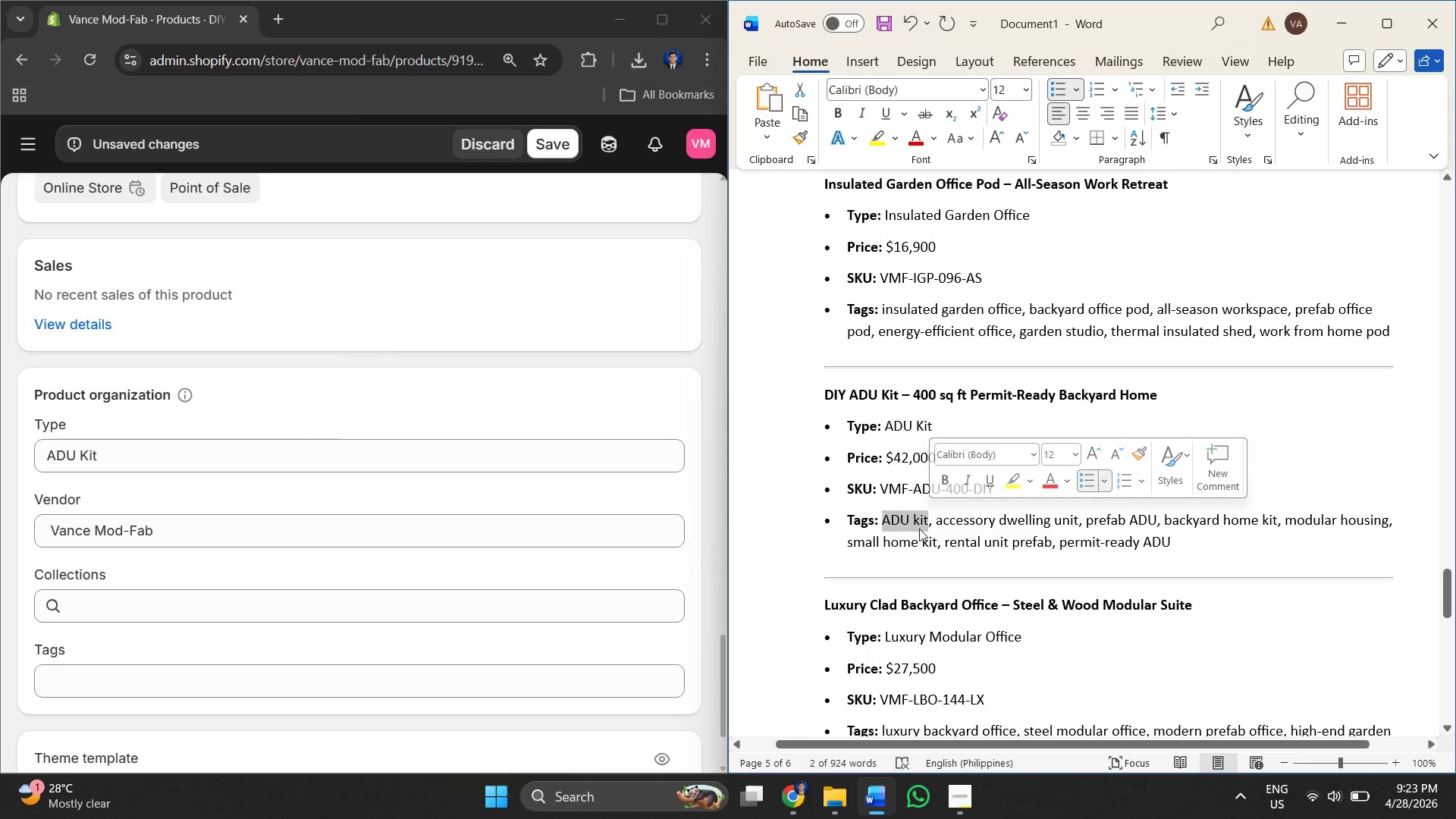 
right_click([918, 526])
 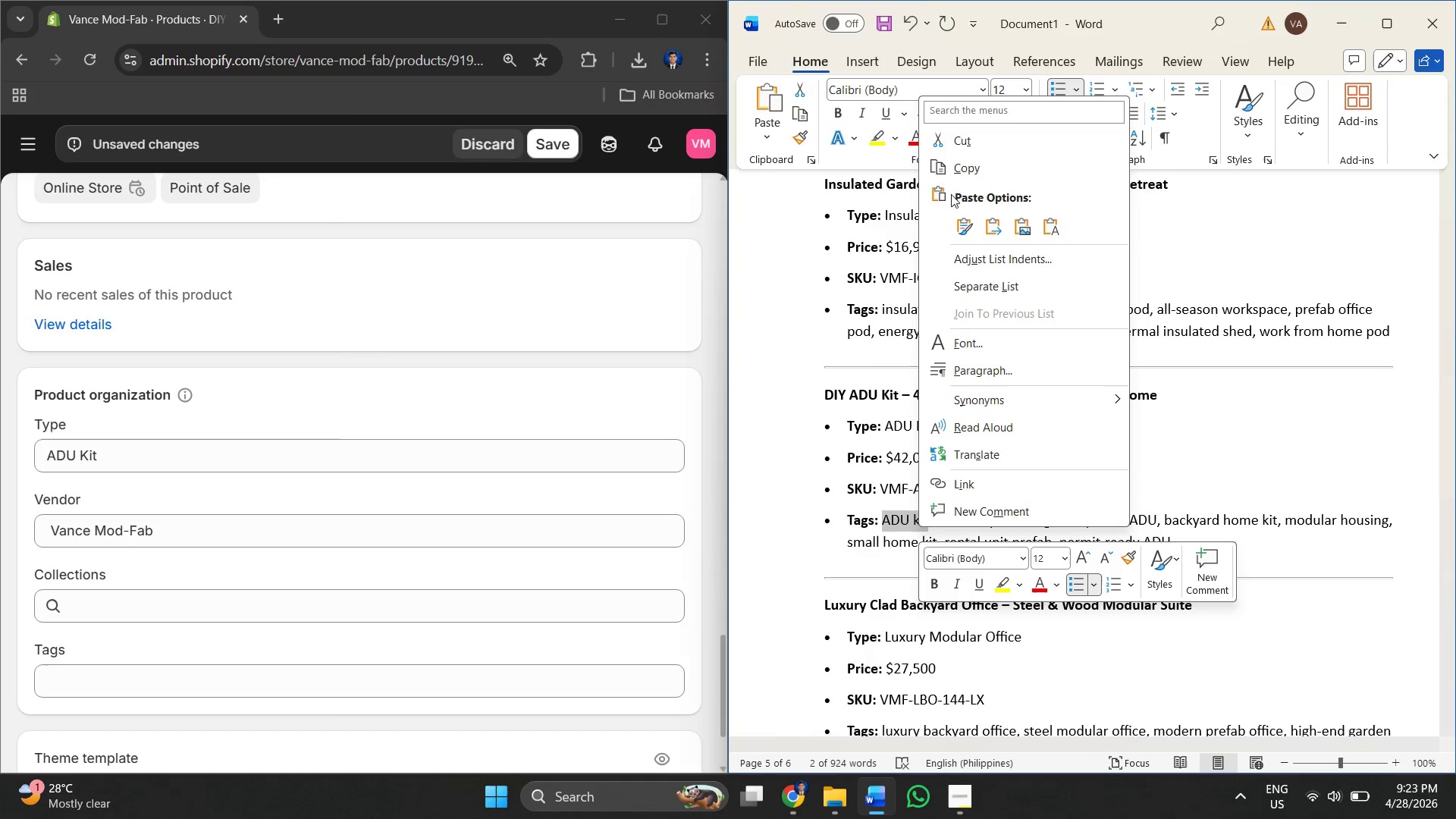 
left_click([958, 173])
 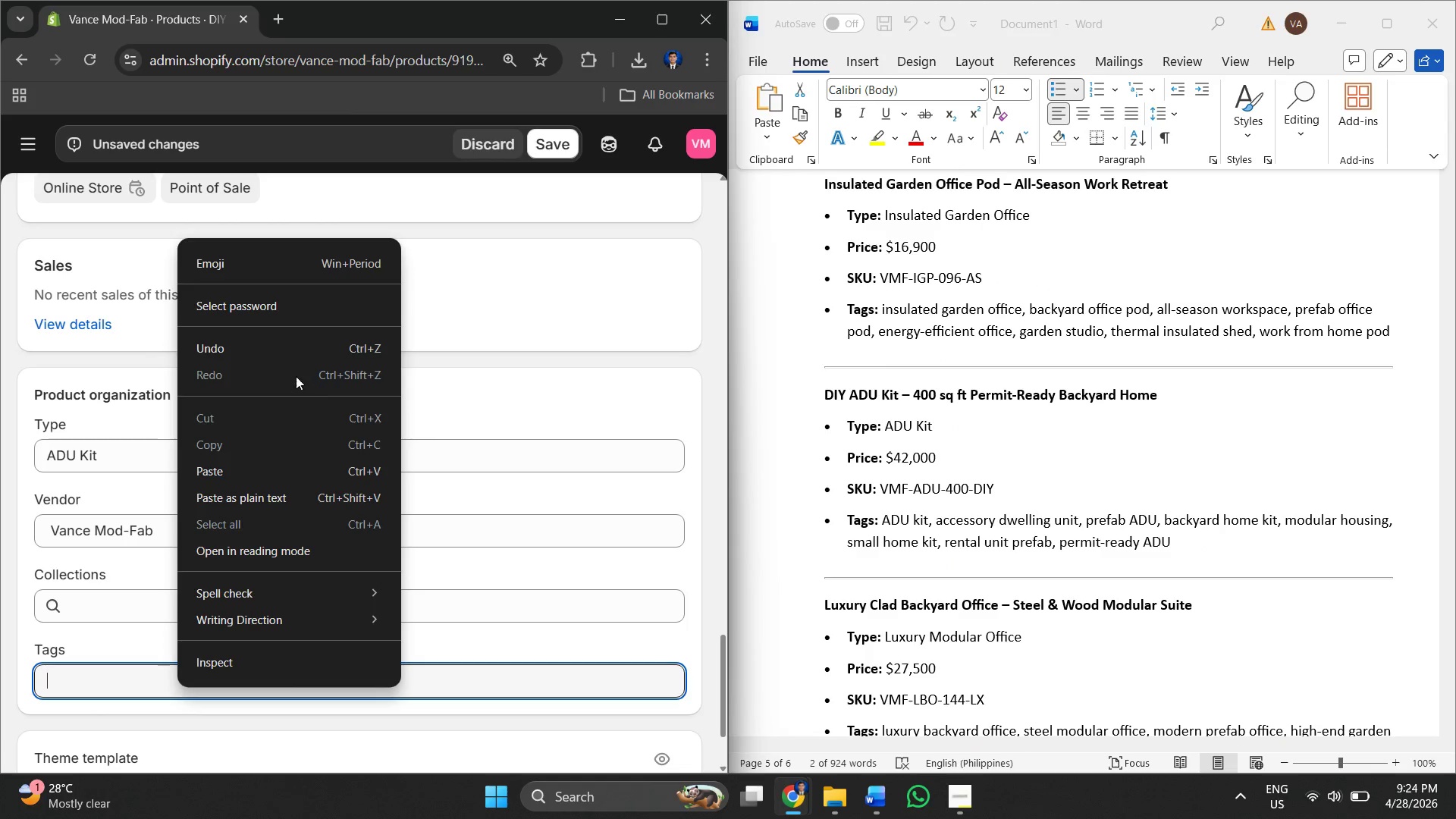 
left_click([235, 473])
 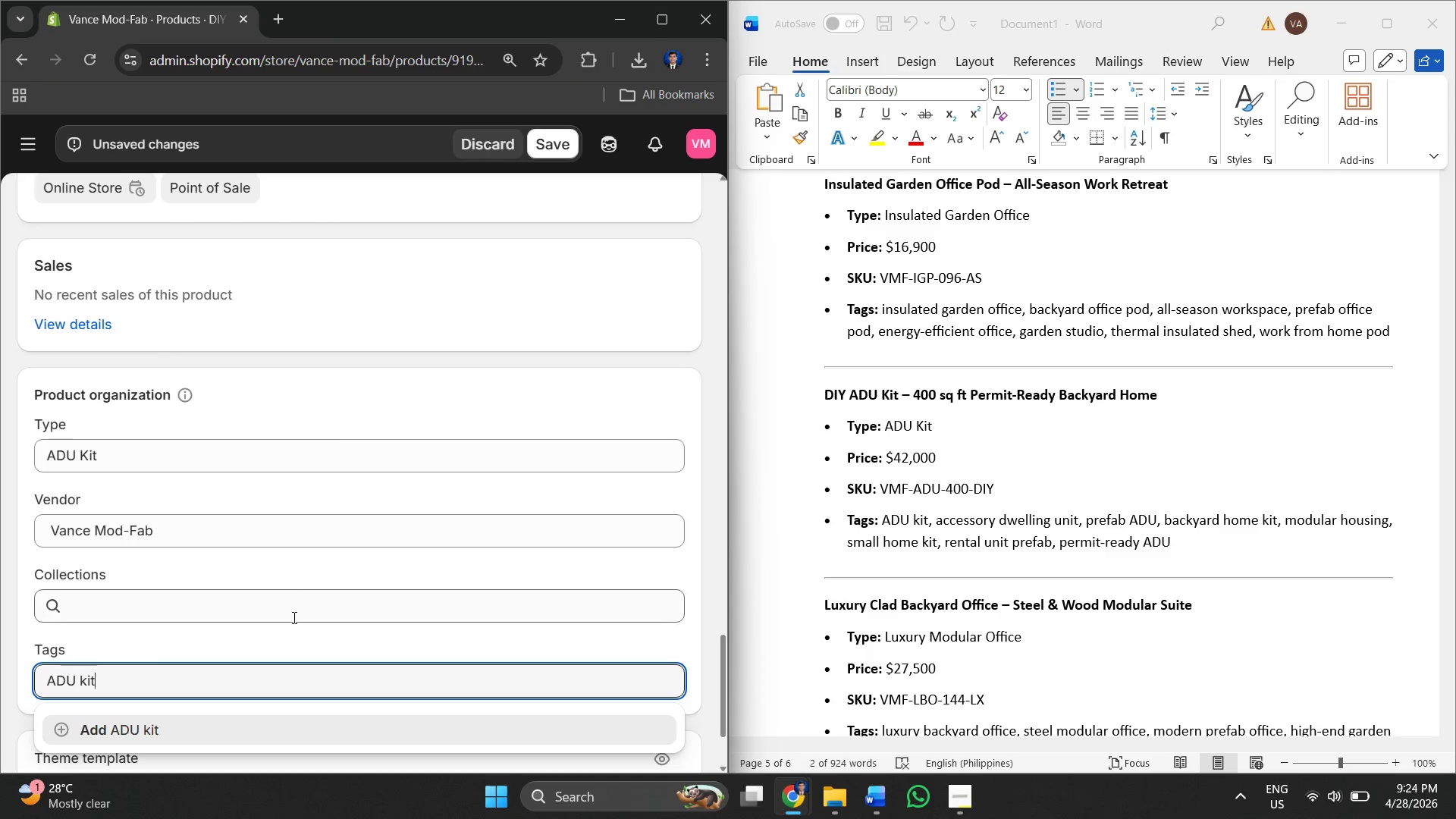 
left_click([256, 729])
 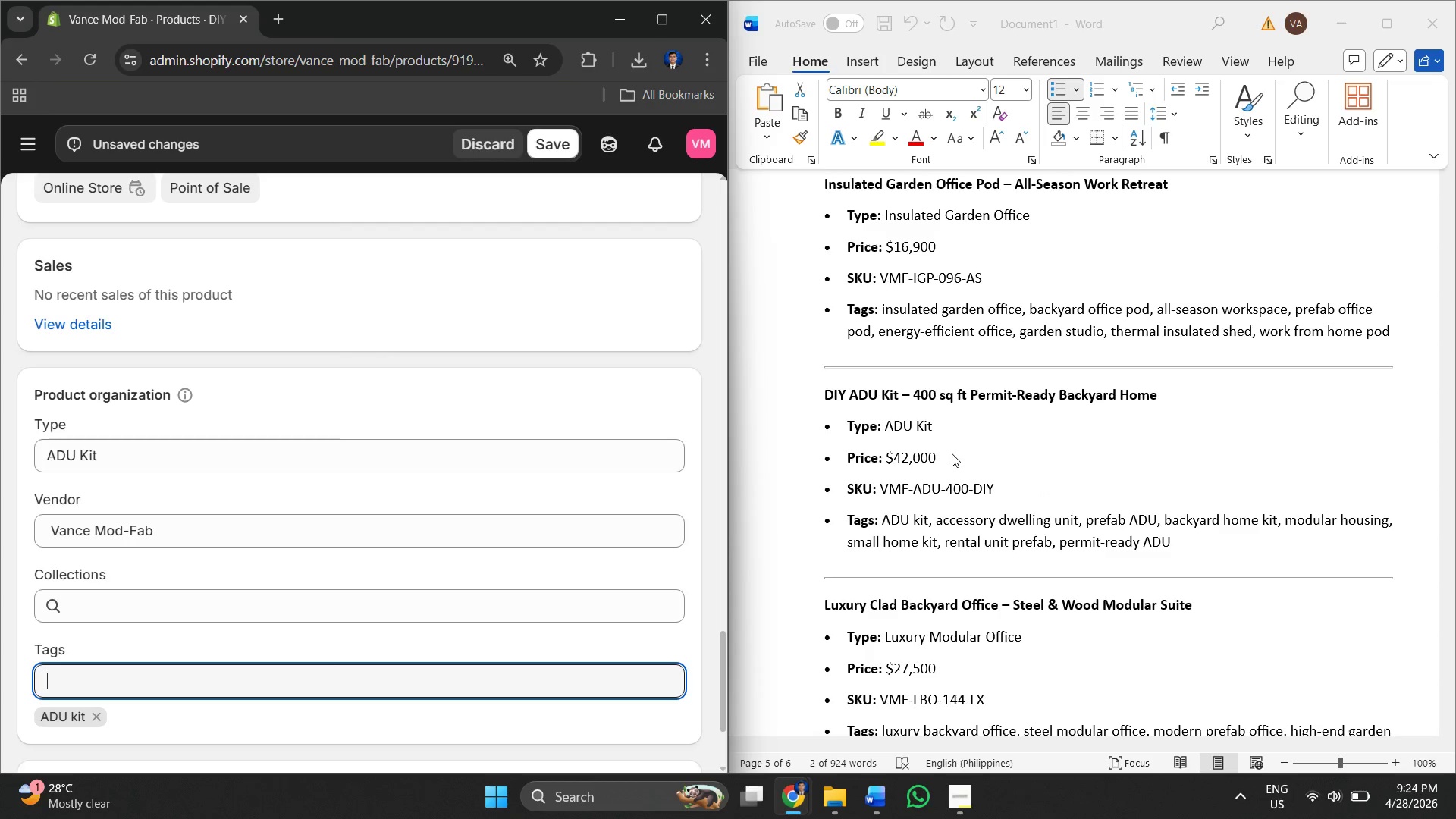 
wait(30.58)
 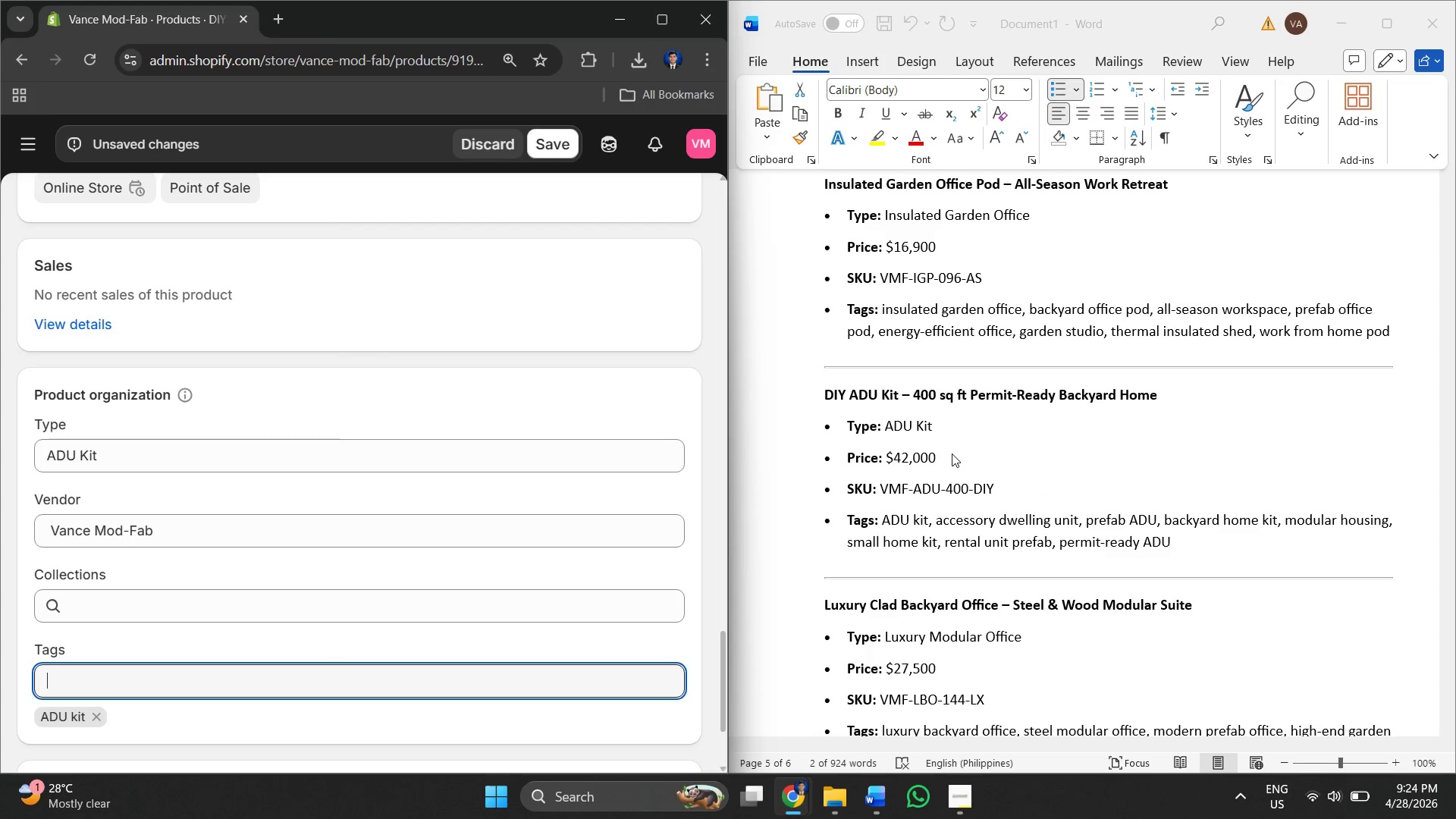 
left_click([934, 504])
 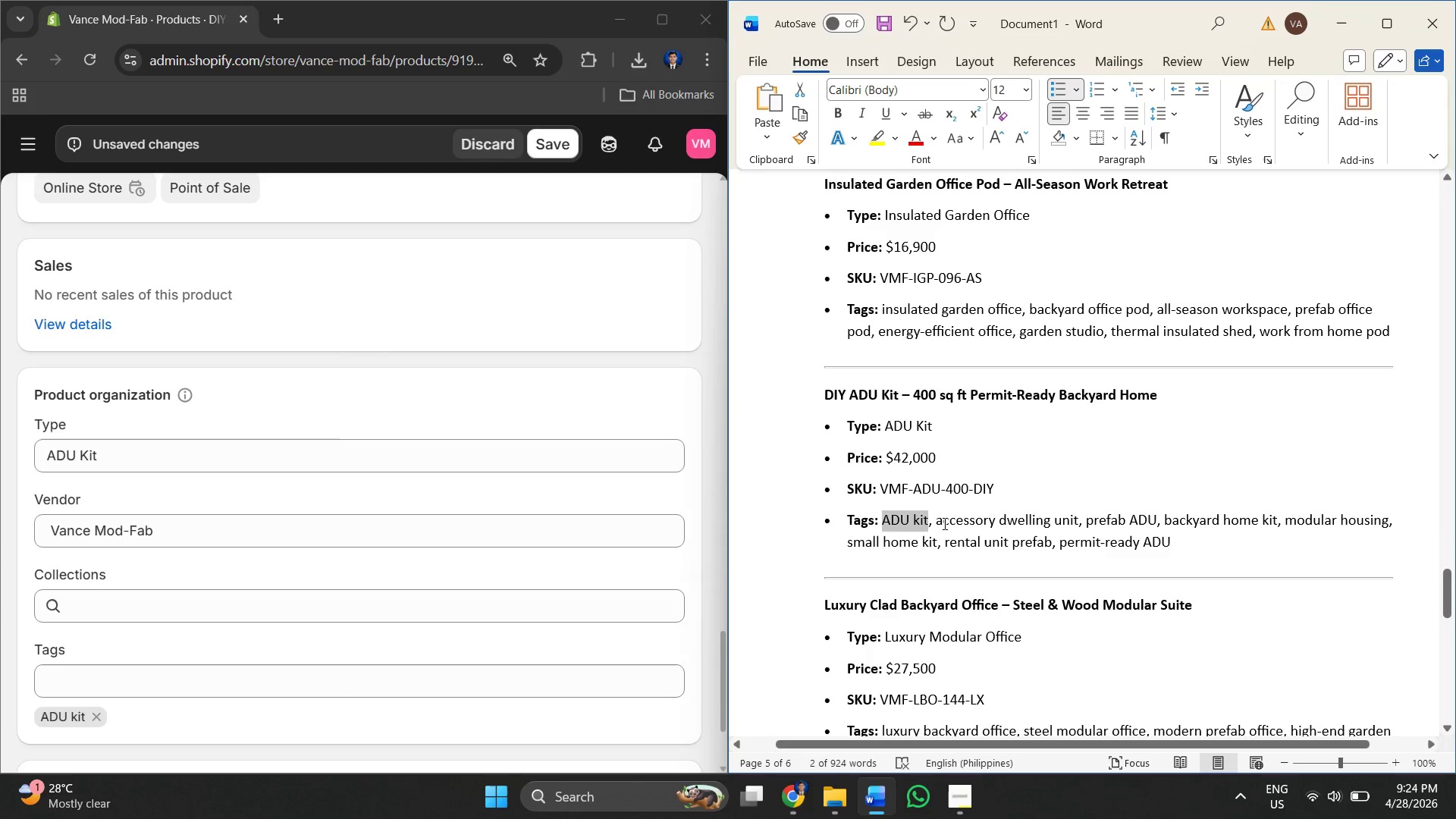 
left_click([943, 522])
 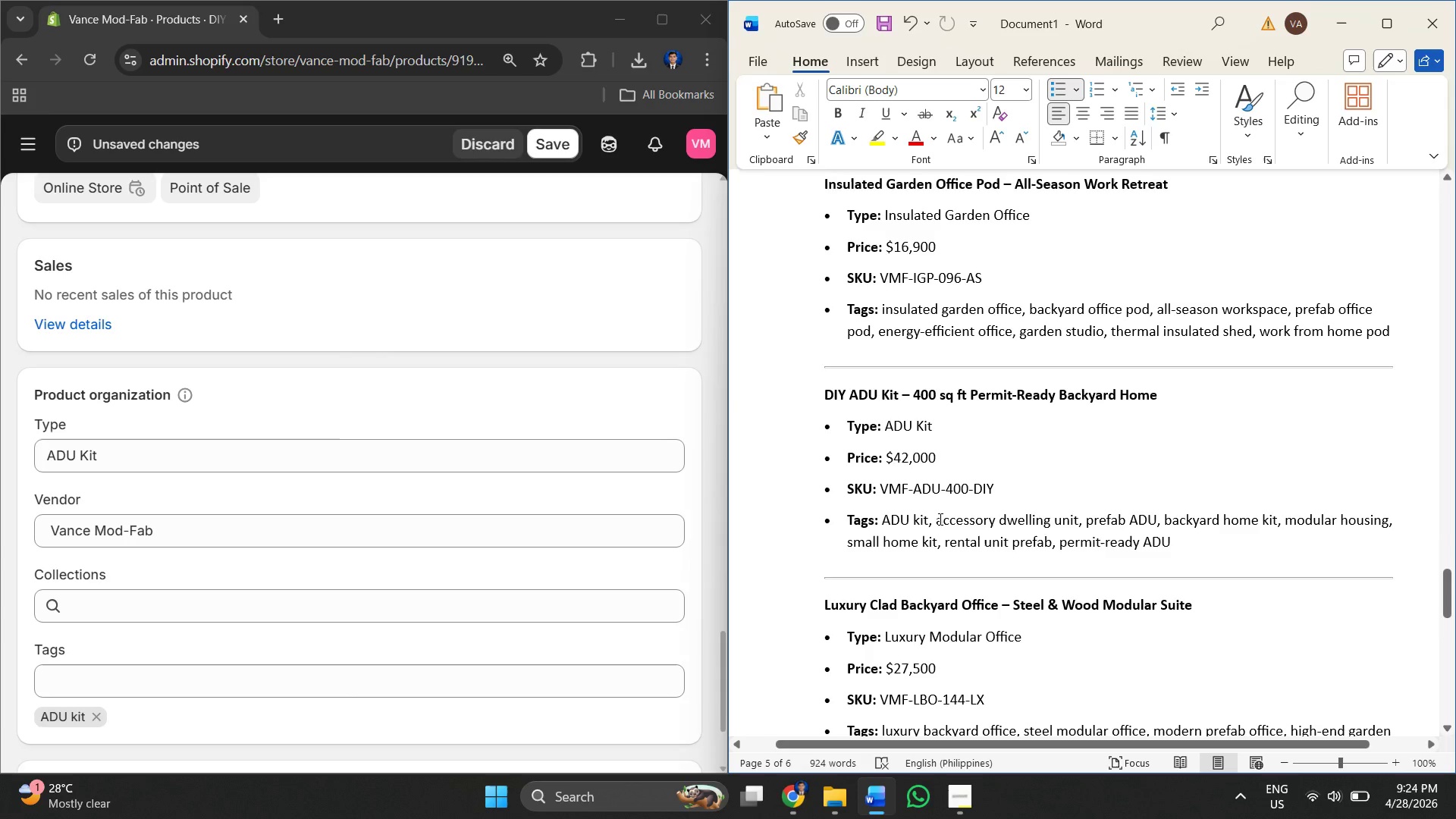 
left_click_drag(start_coordinate=[938, 519], to_coordinate=[1068, 518])
 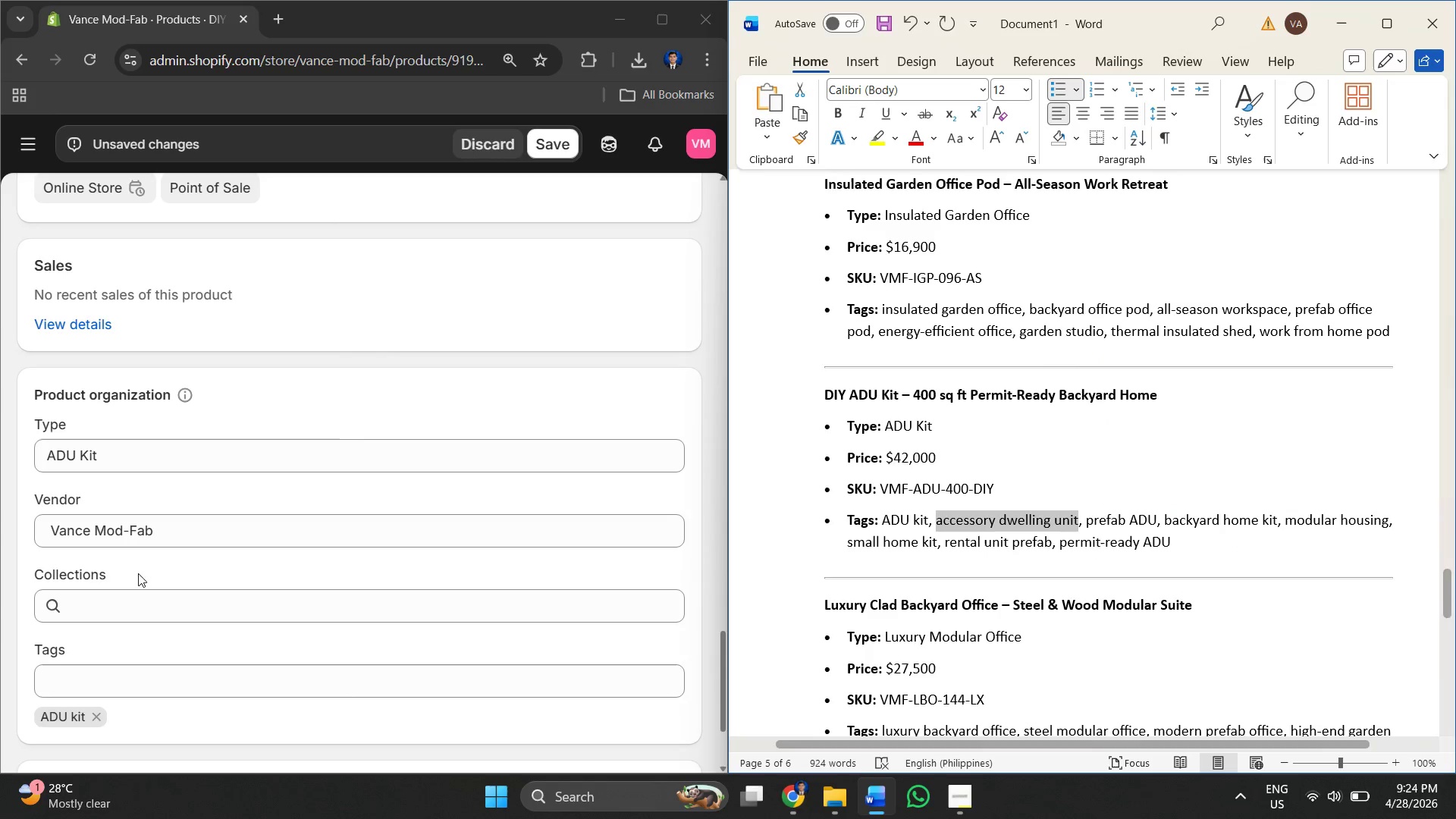 
left_click([131, 686])
 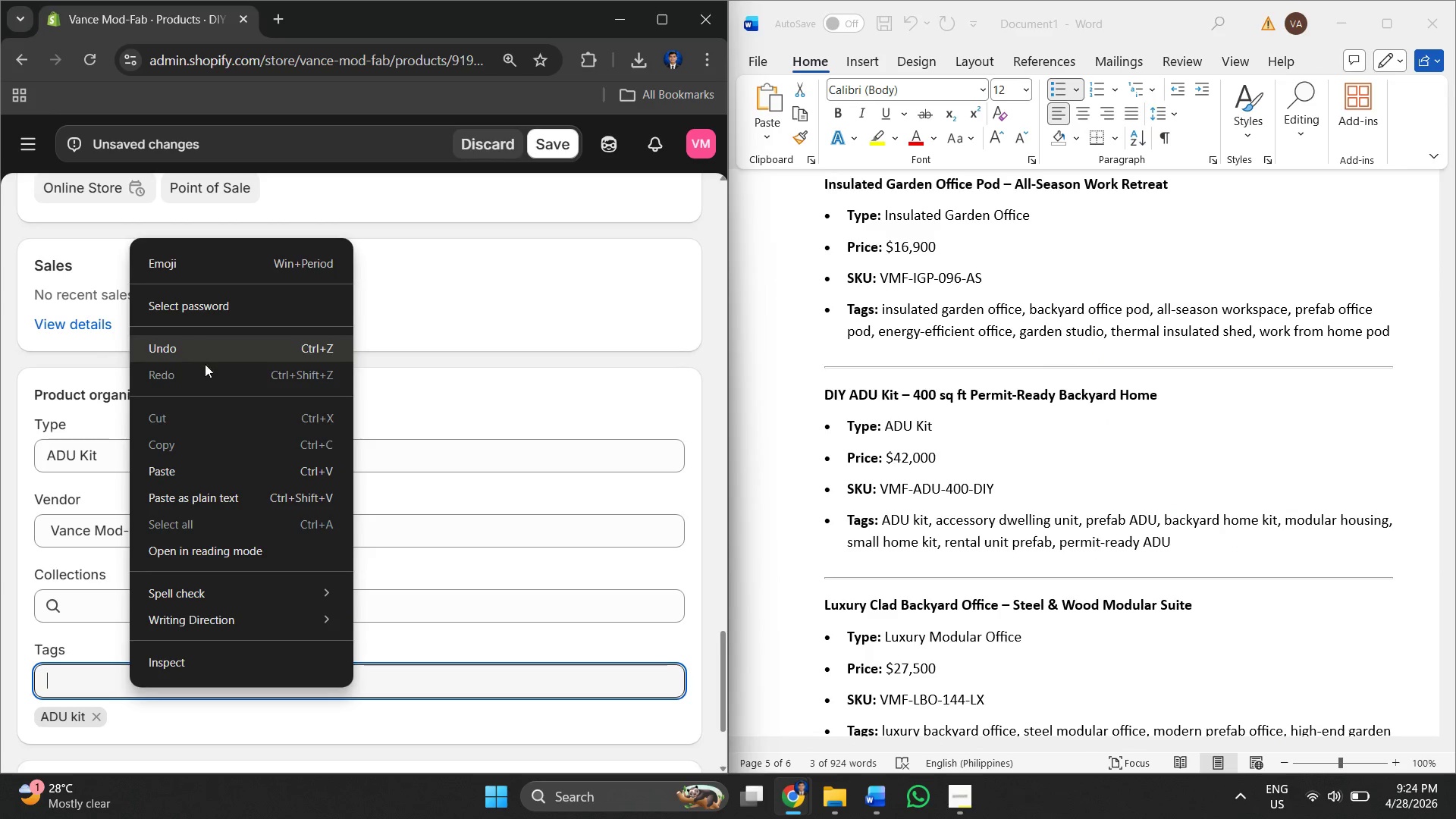 
left_click([204, 476])
 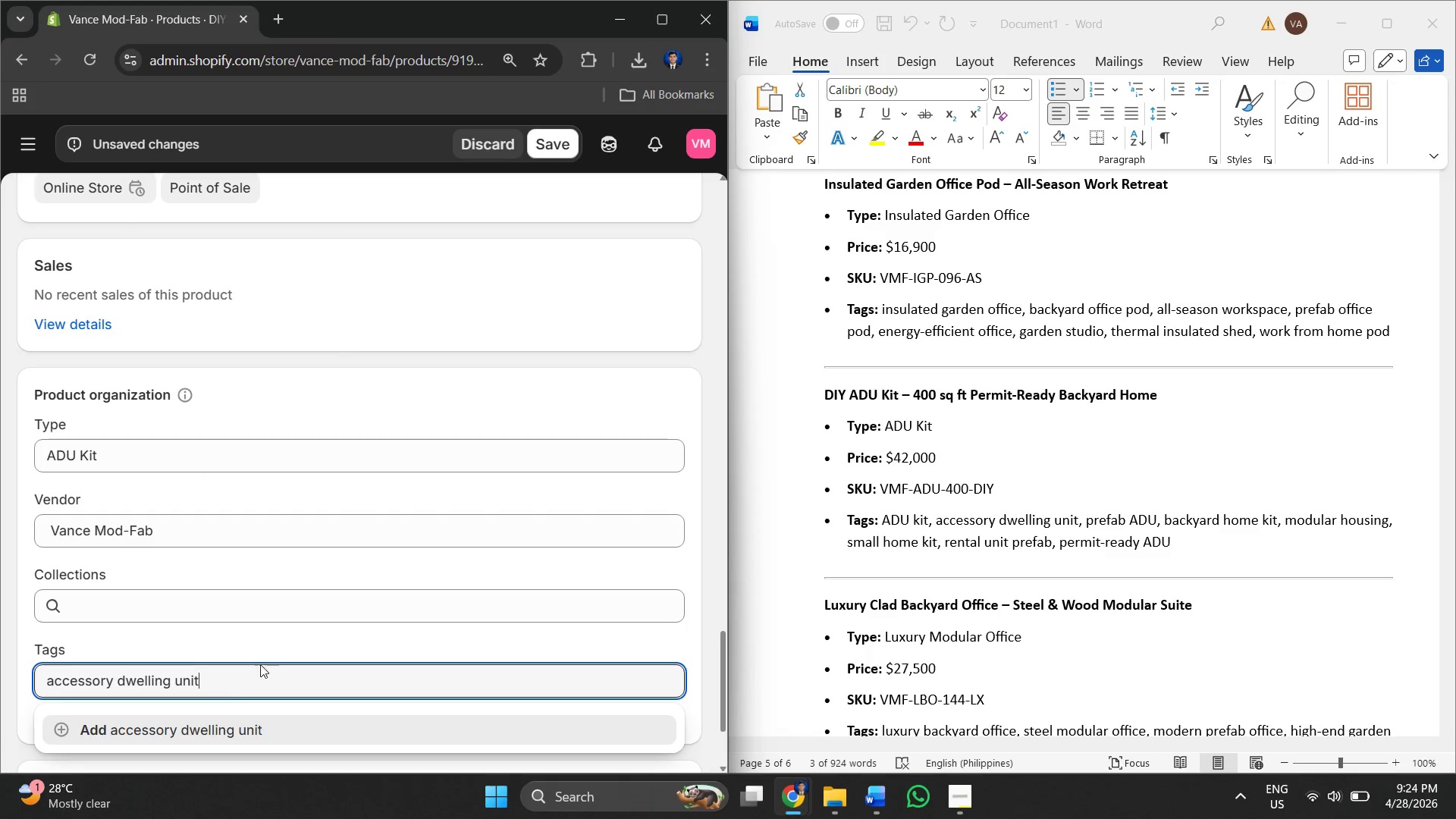 
left_click([200, 727])
 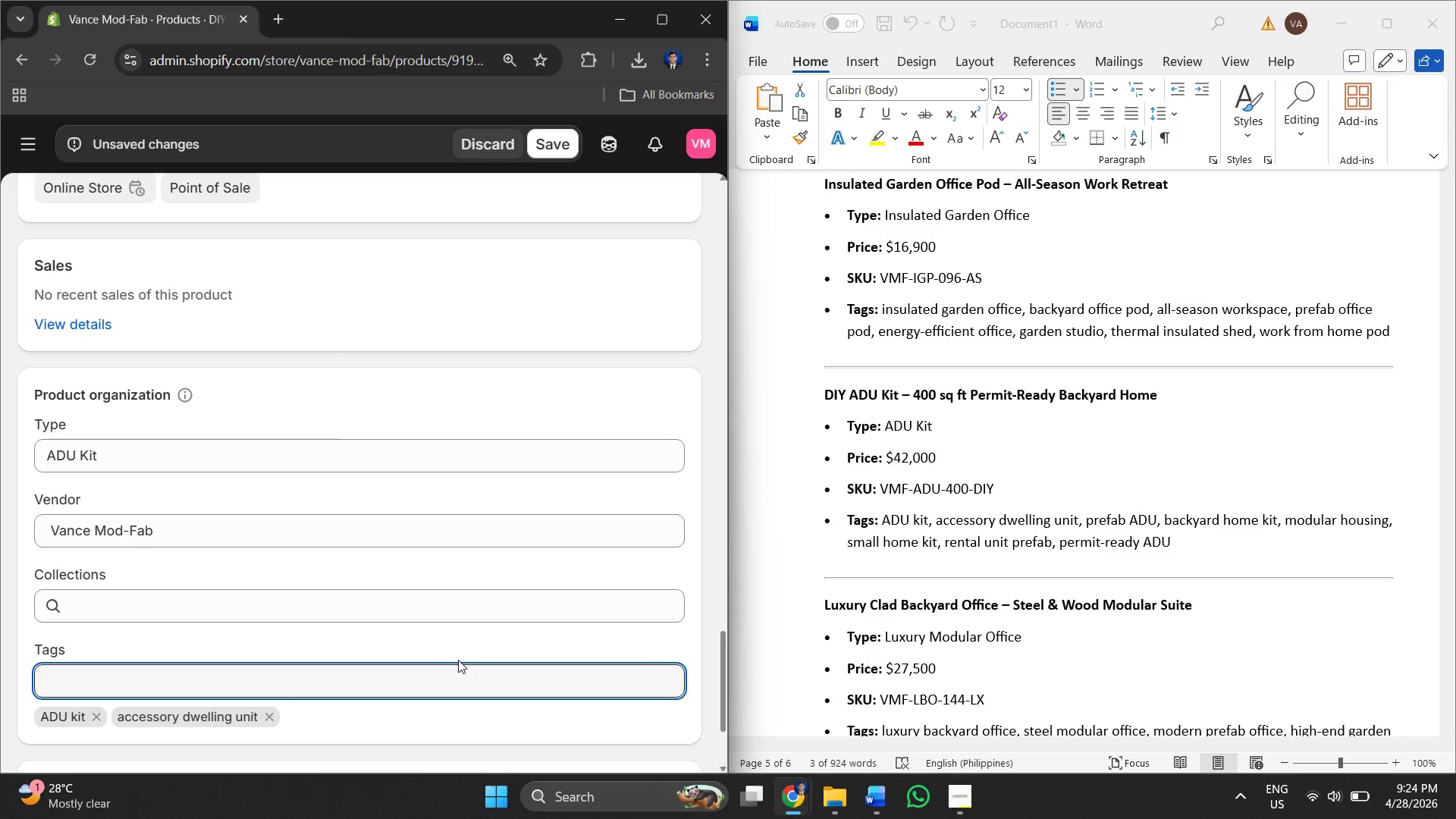 
wait(13.53)
 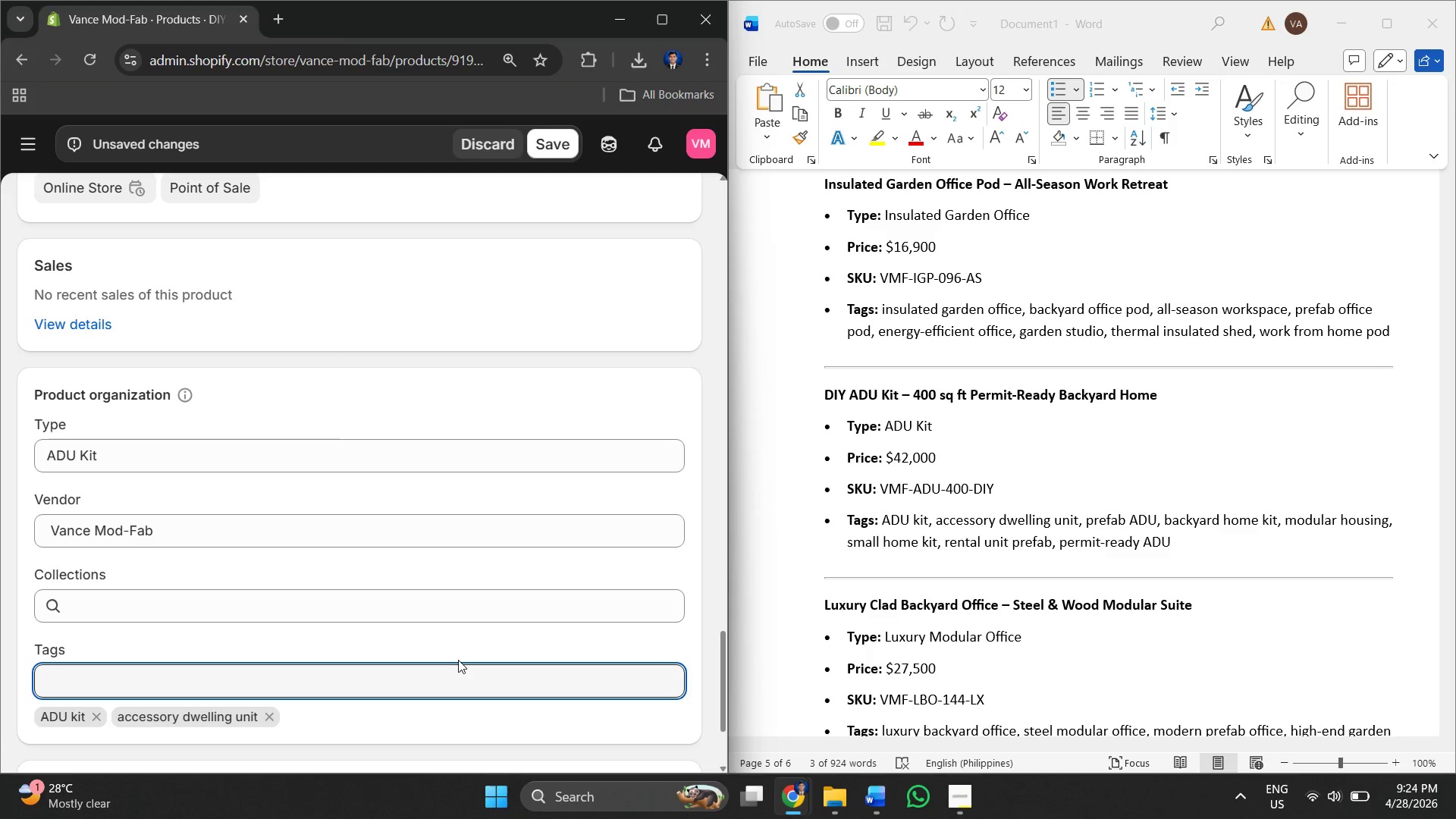 
left_click([1087, 516])
 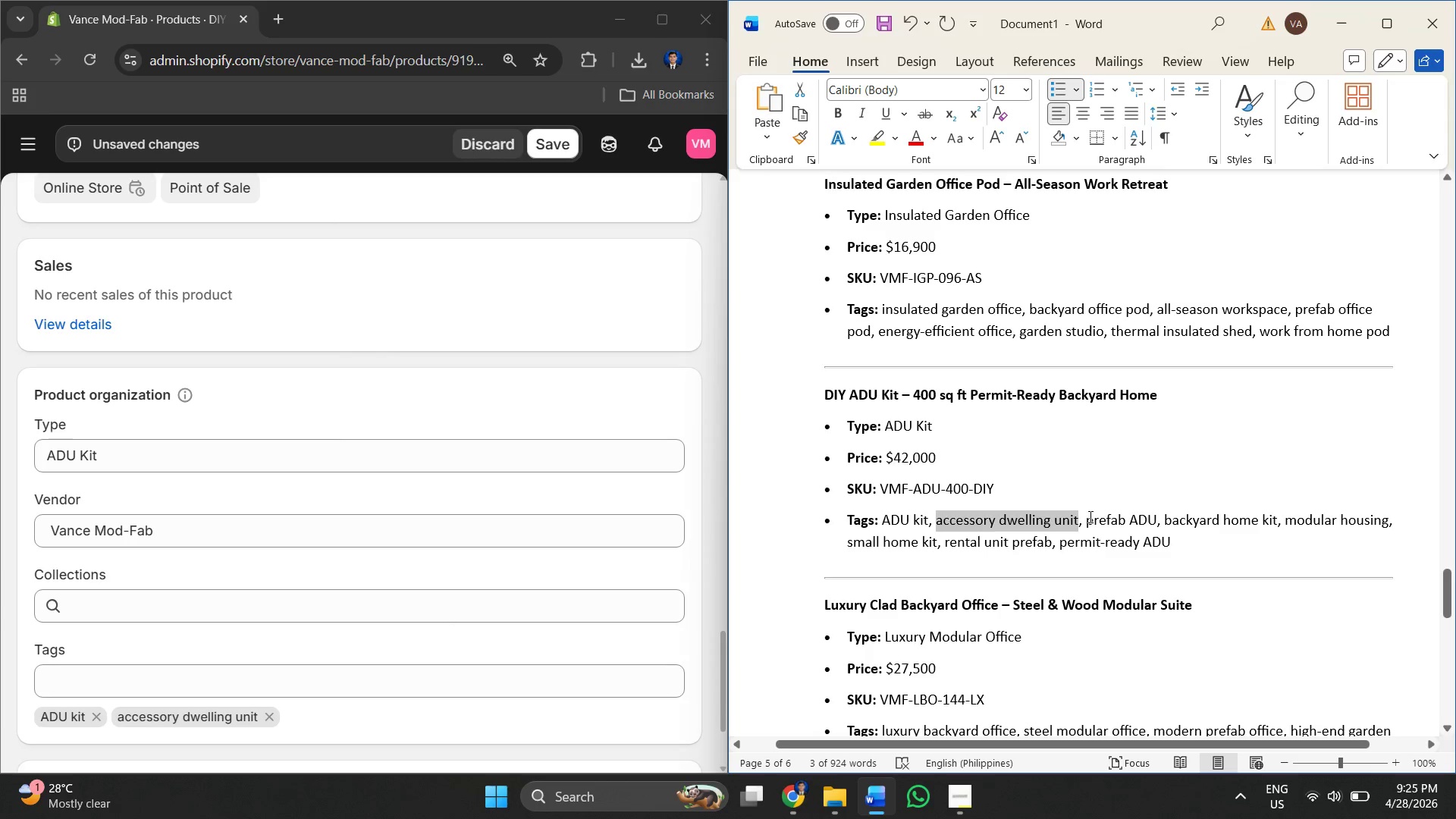 
left_click([1089, 516])
 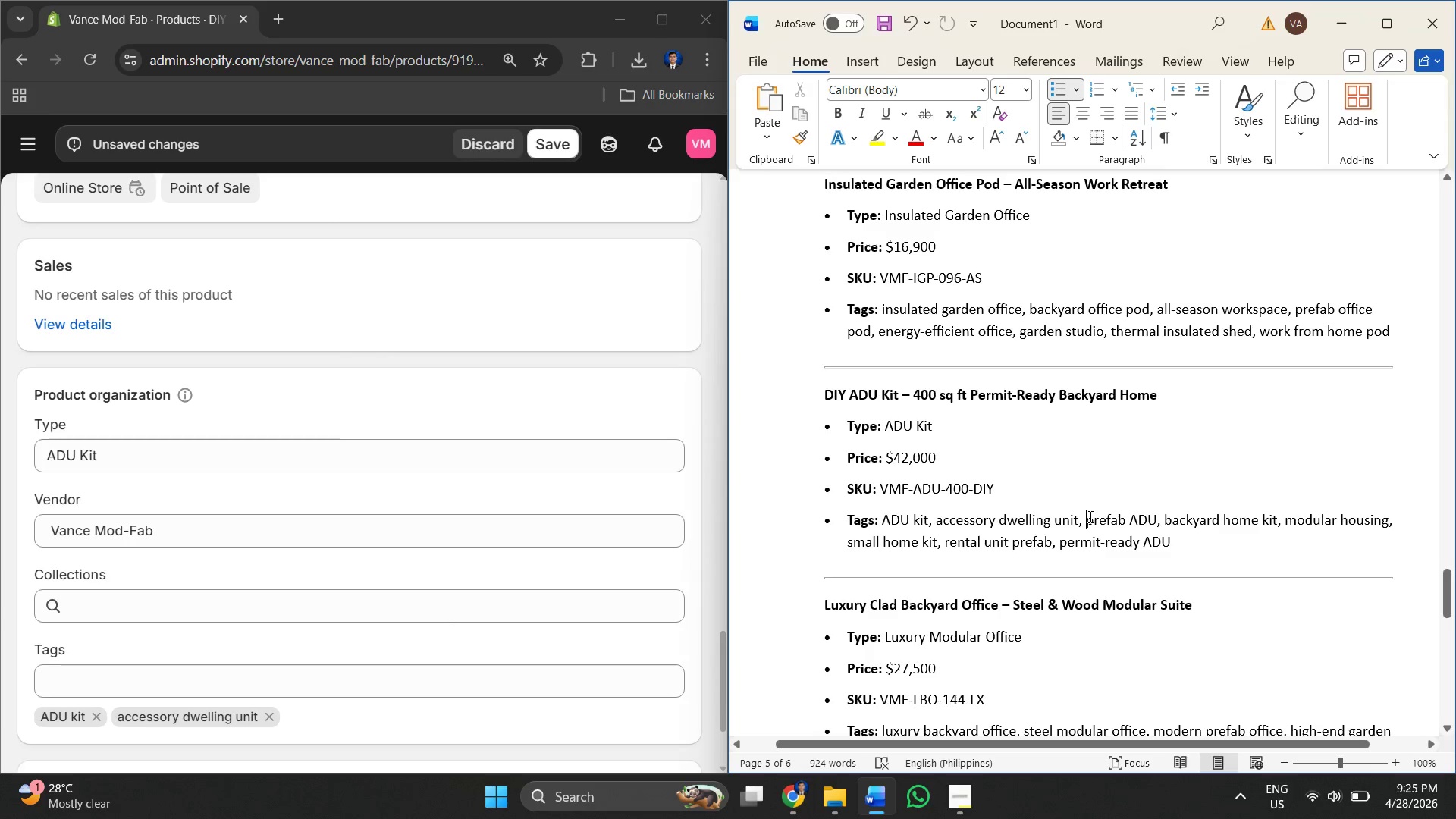 
left_click_drag(start_coordinate=[1089, 516], to_coordinate=[1148, 520])
 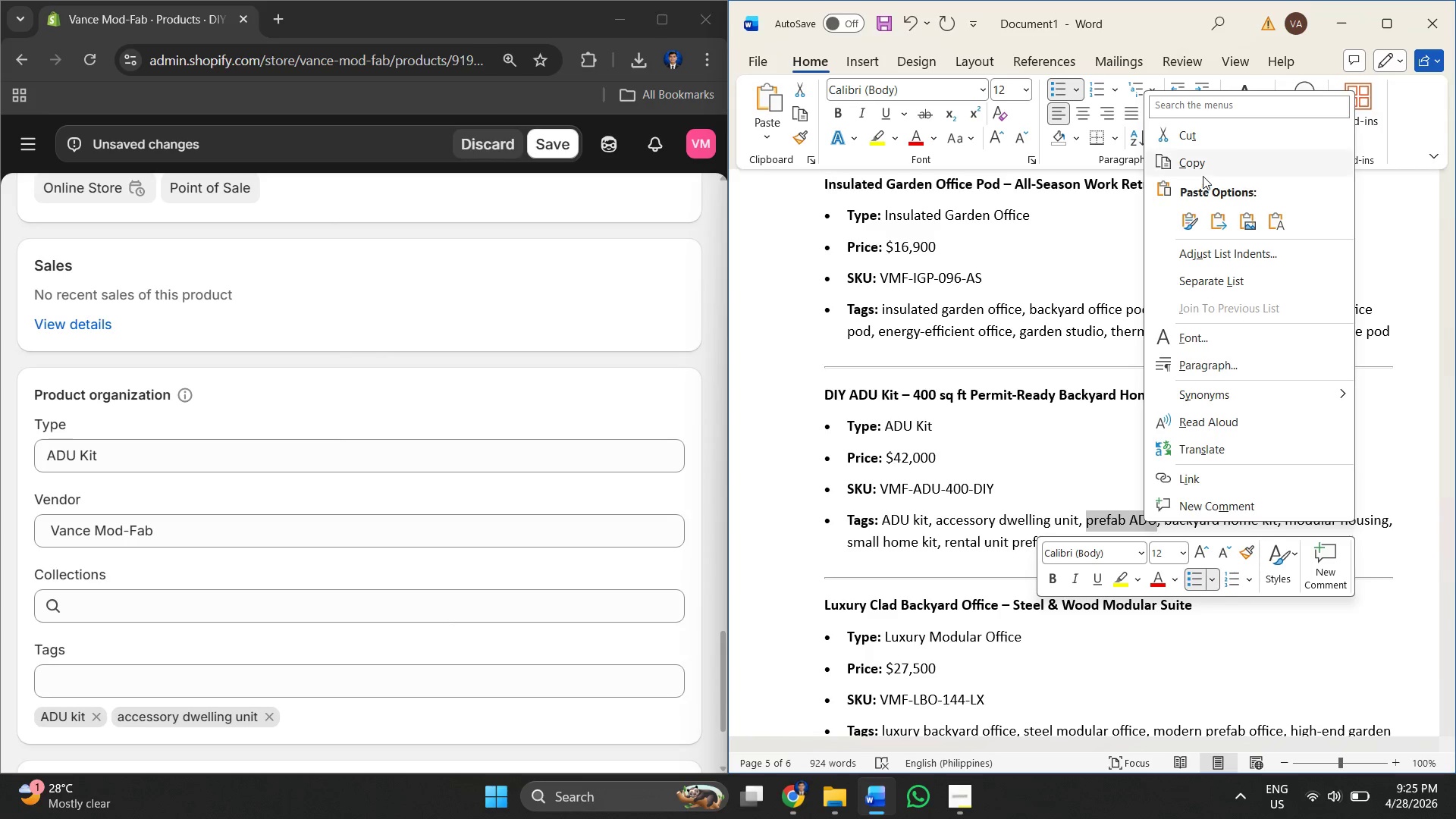 
left_click([1202, 165])
 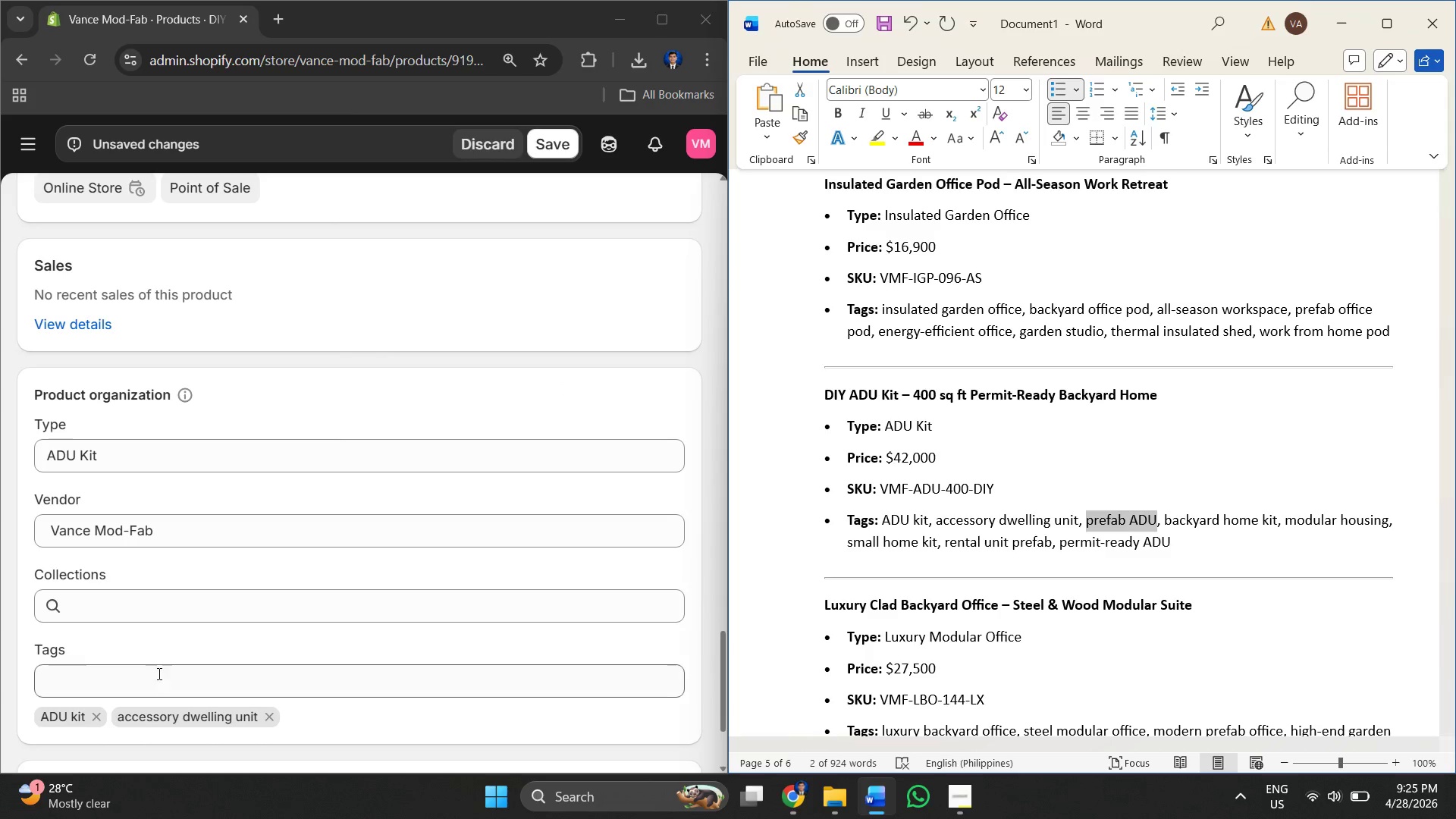 
mouse_move([237, 679])
 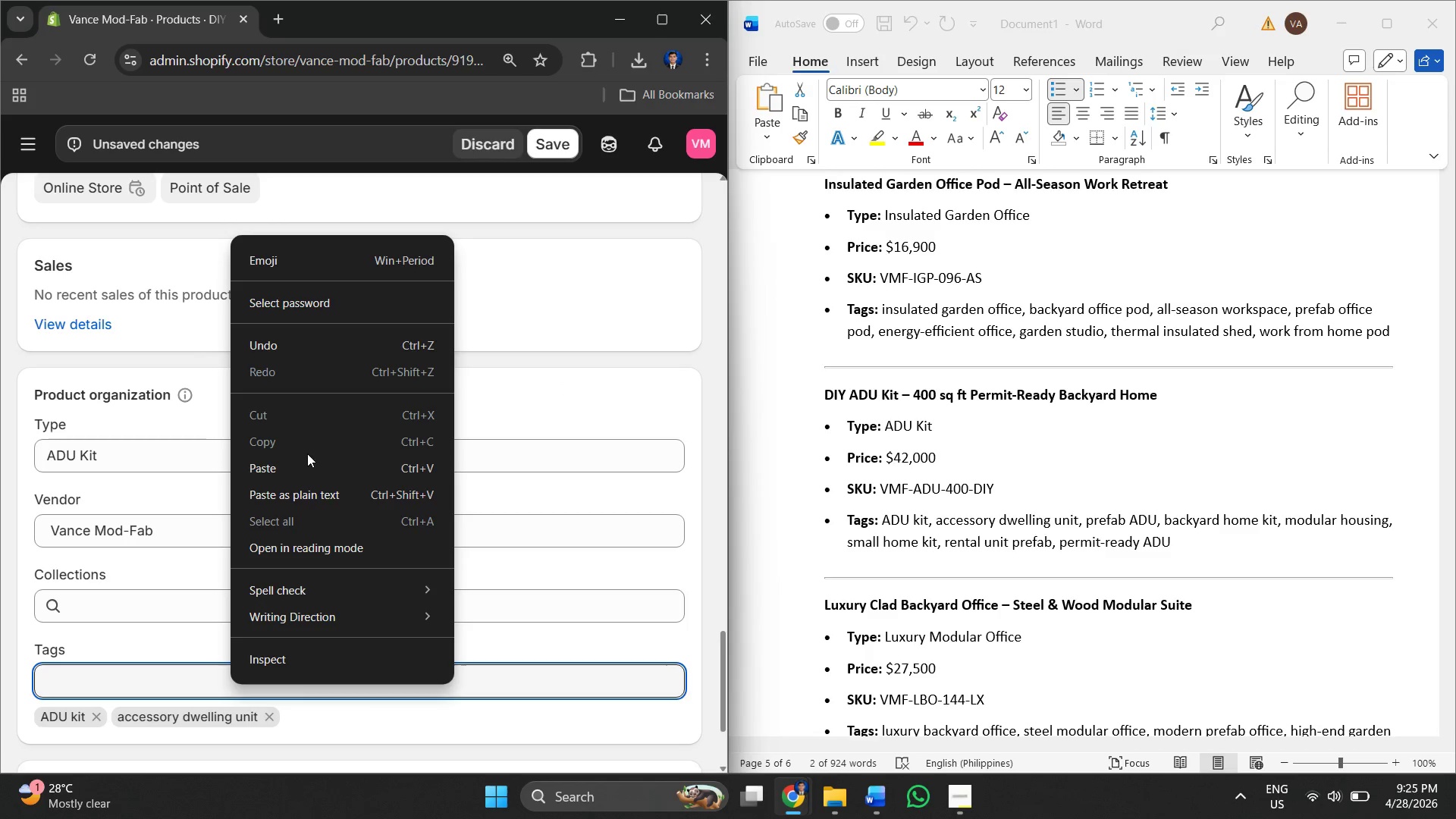 
left_click([309, 469])
 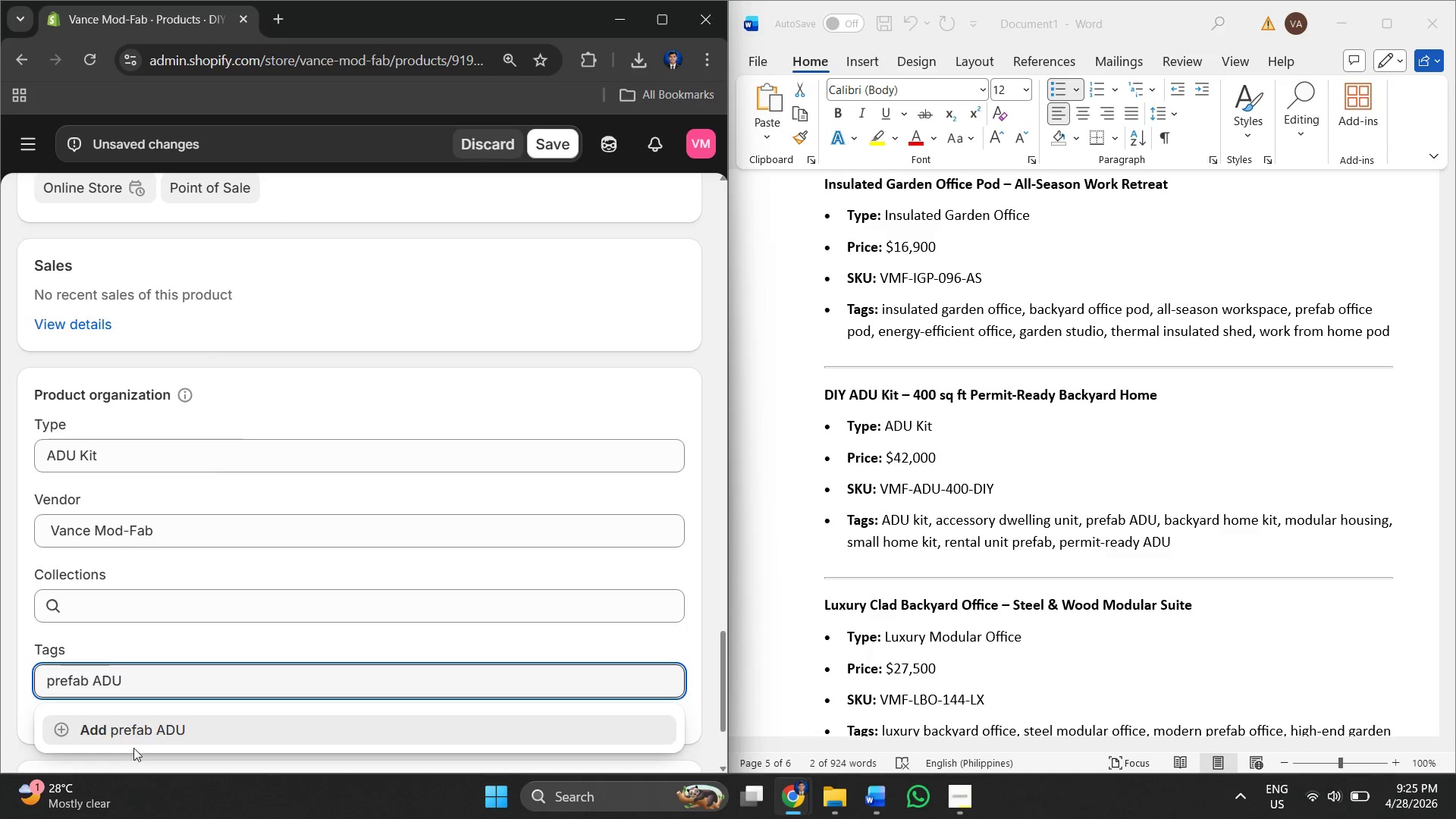 
left_click([146, 740])
 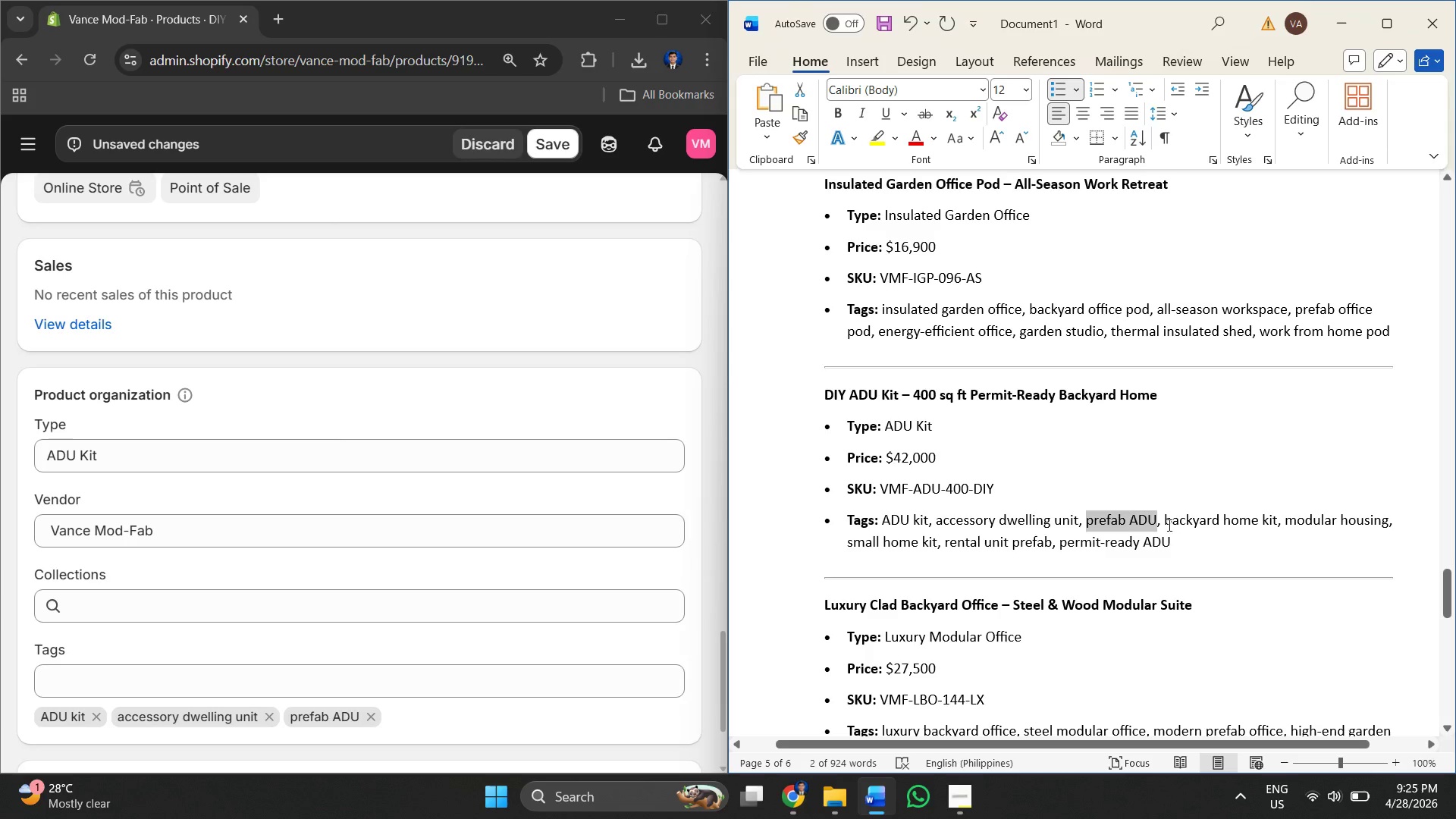 
wait(19.36)
 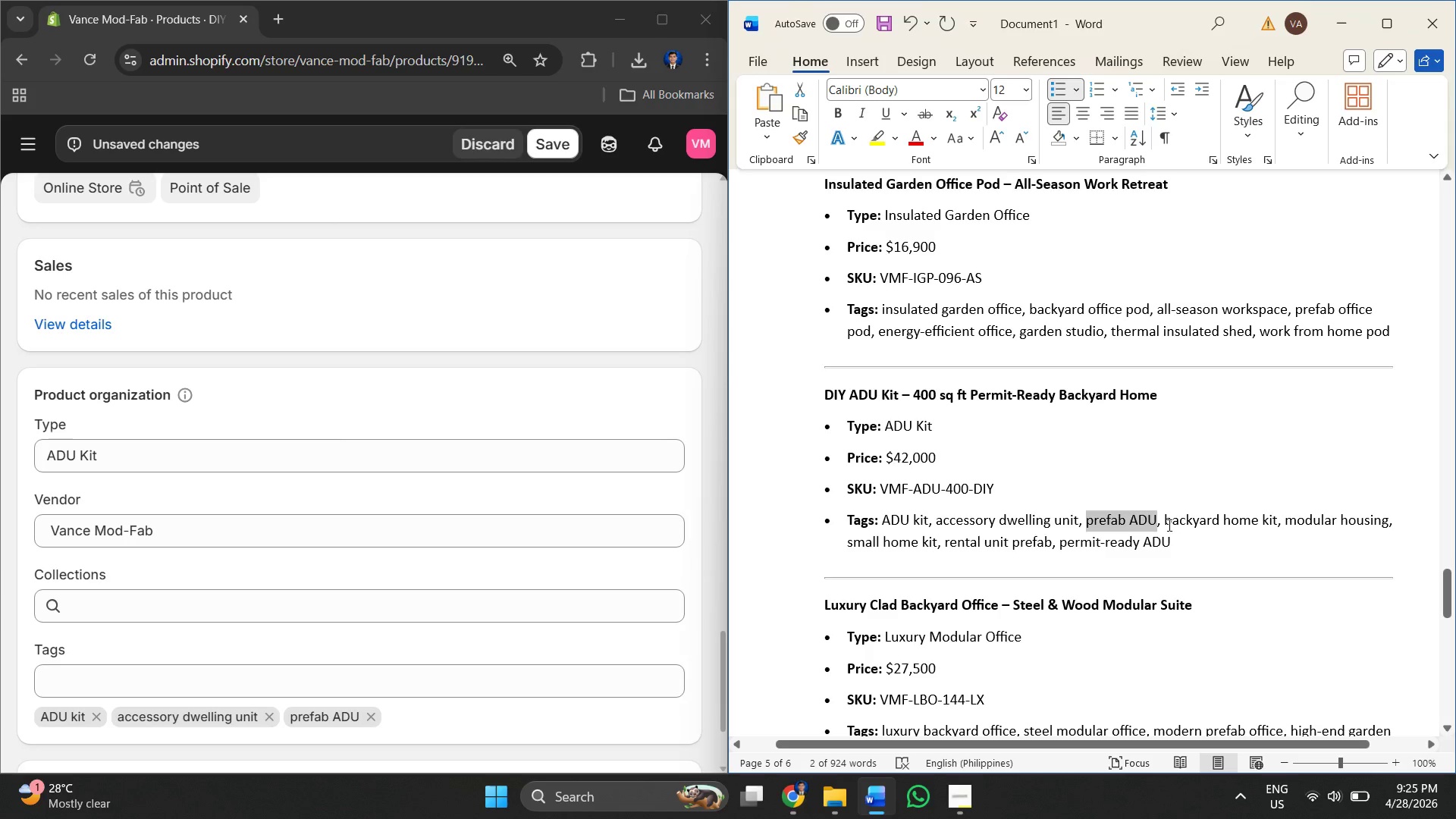 
left_click_drag(start_coordinate=[1164, 528], to_coordinate=[1277, 517])
 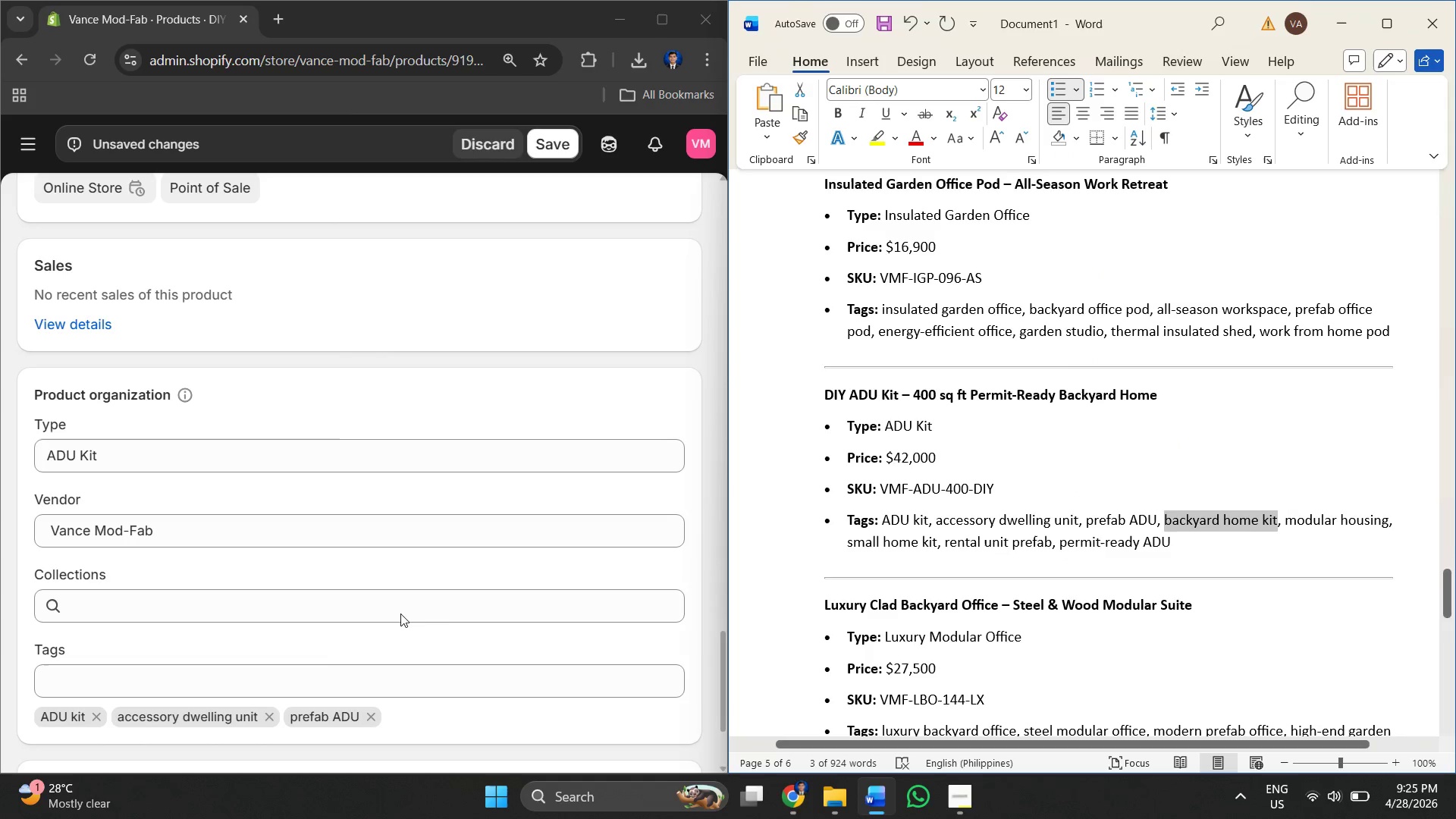 
left_click([221, 673])
 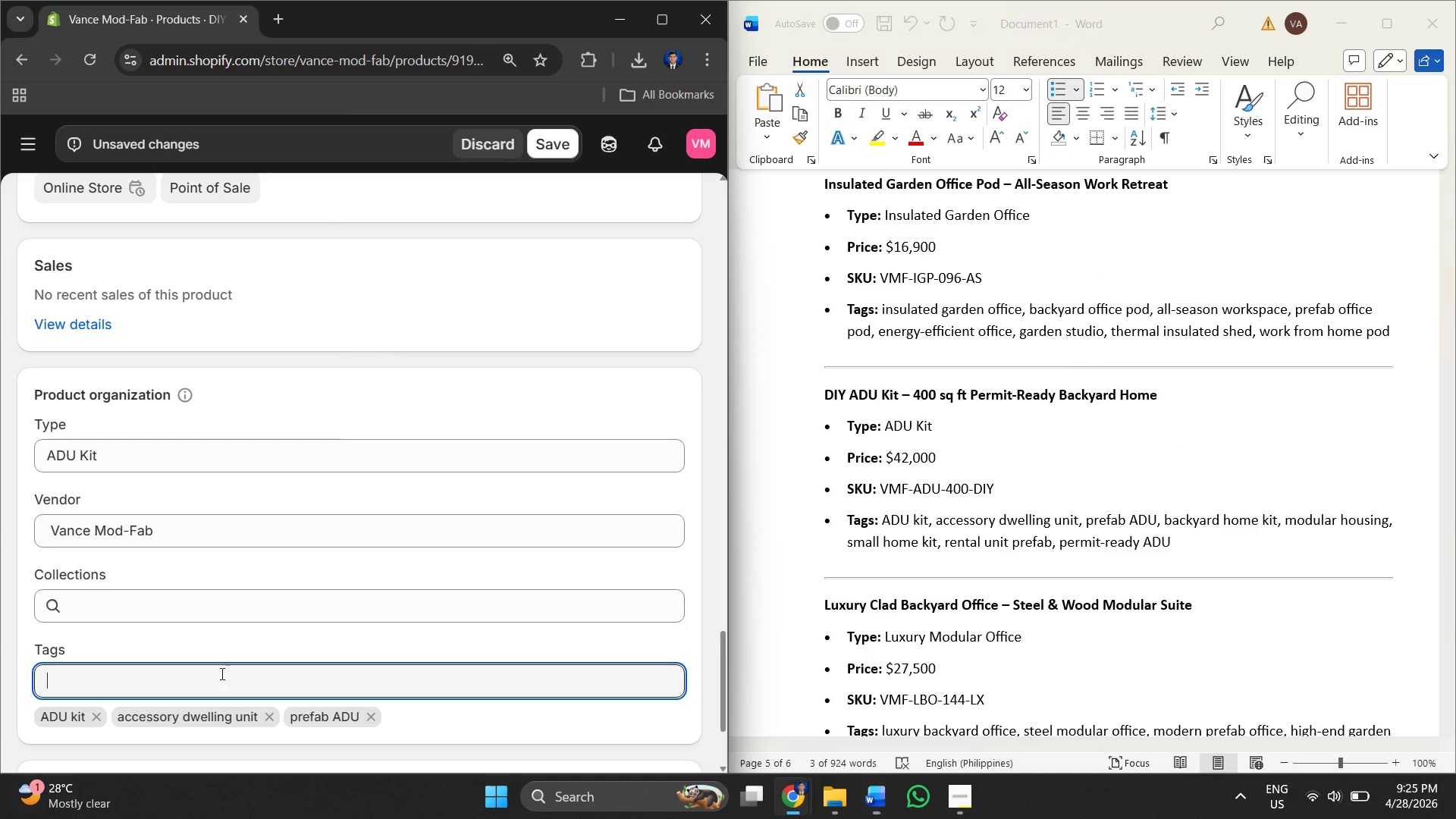 
right_click([221, 673])
 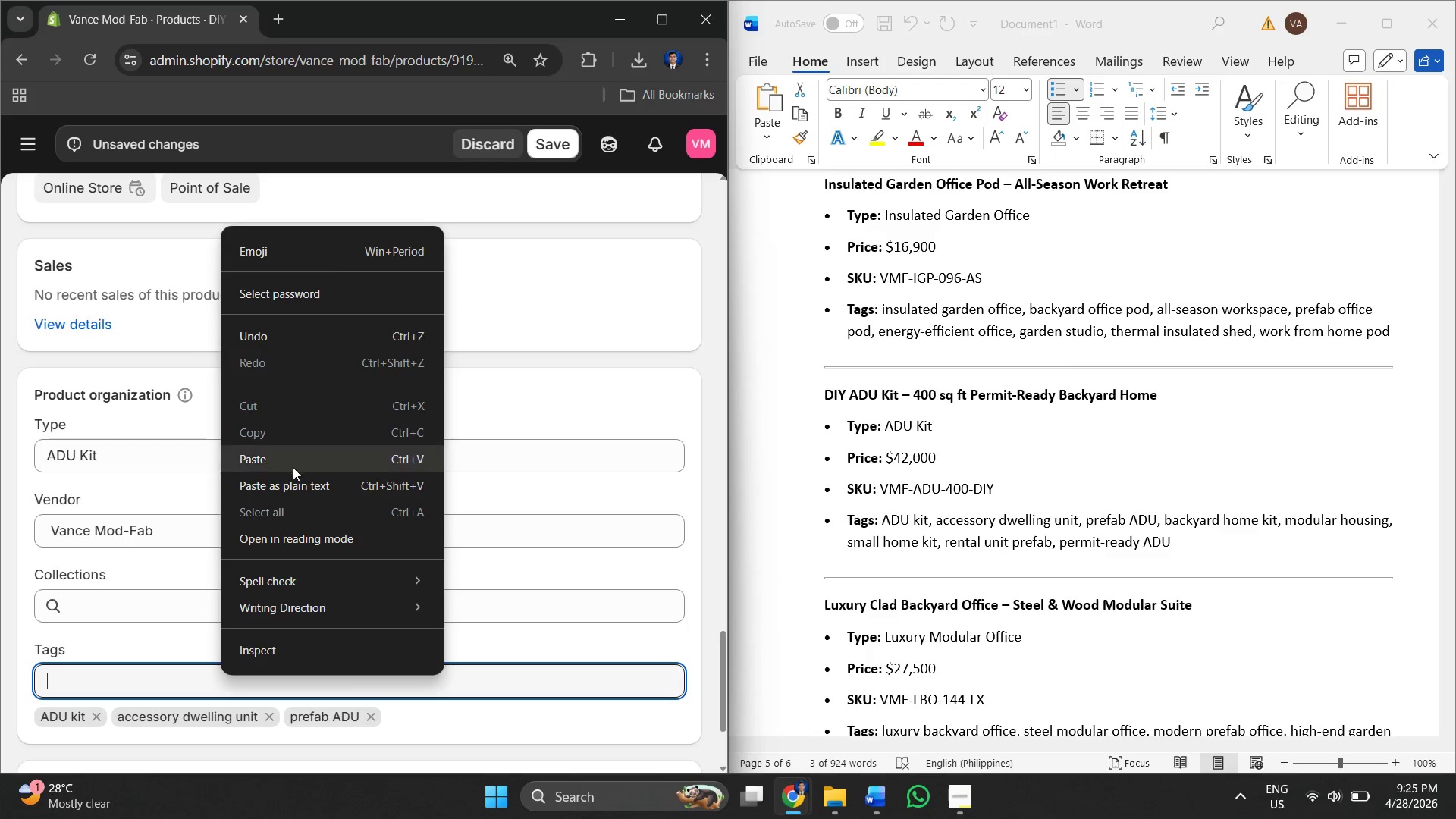 
left_click([287, 461])
 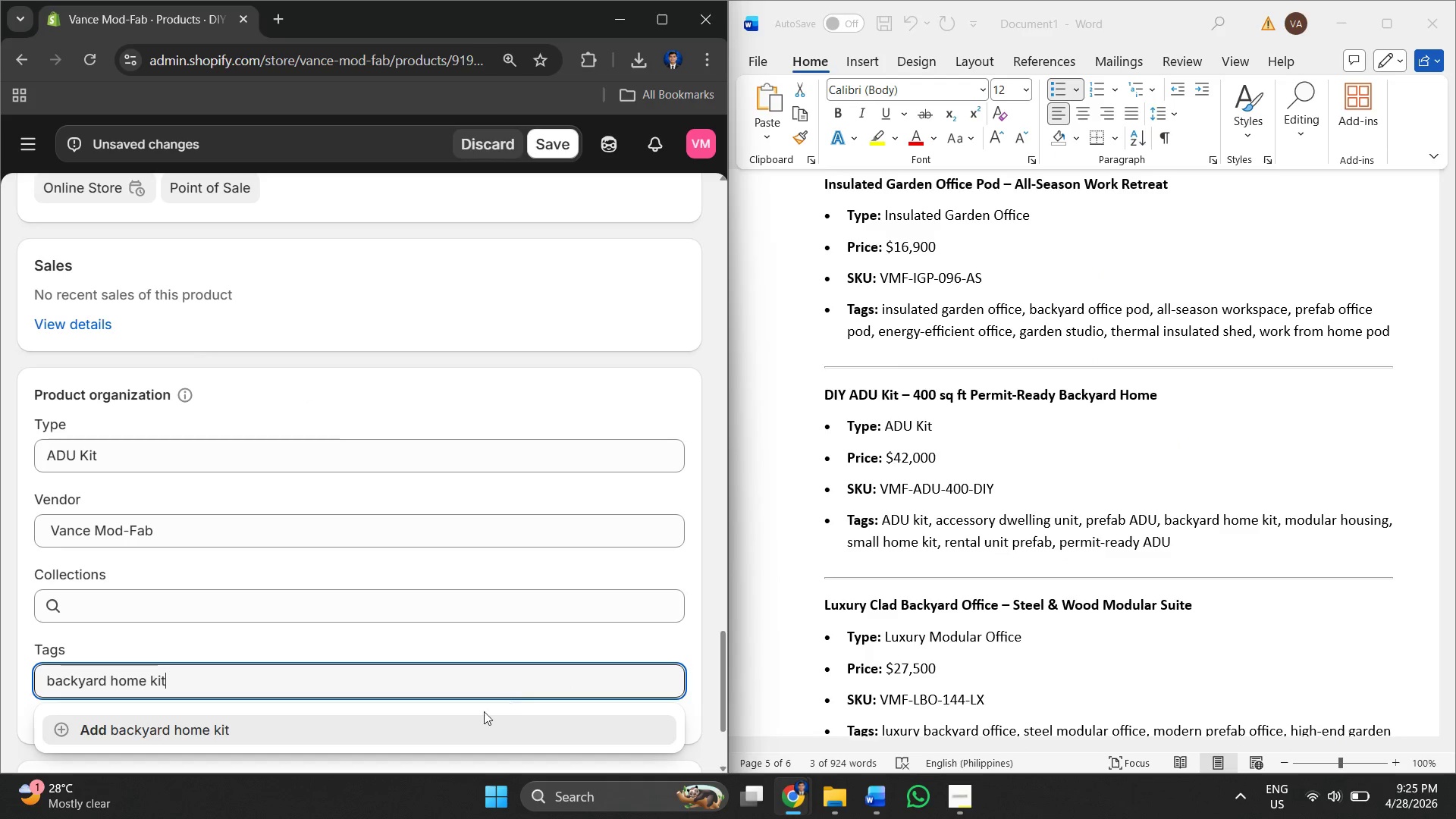 
left_click([403, 722])
 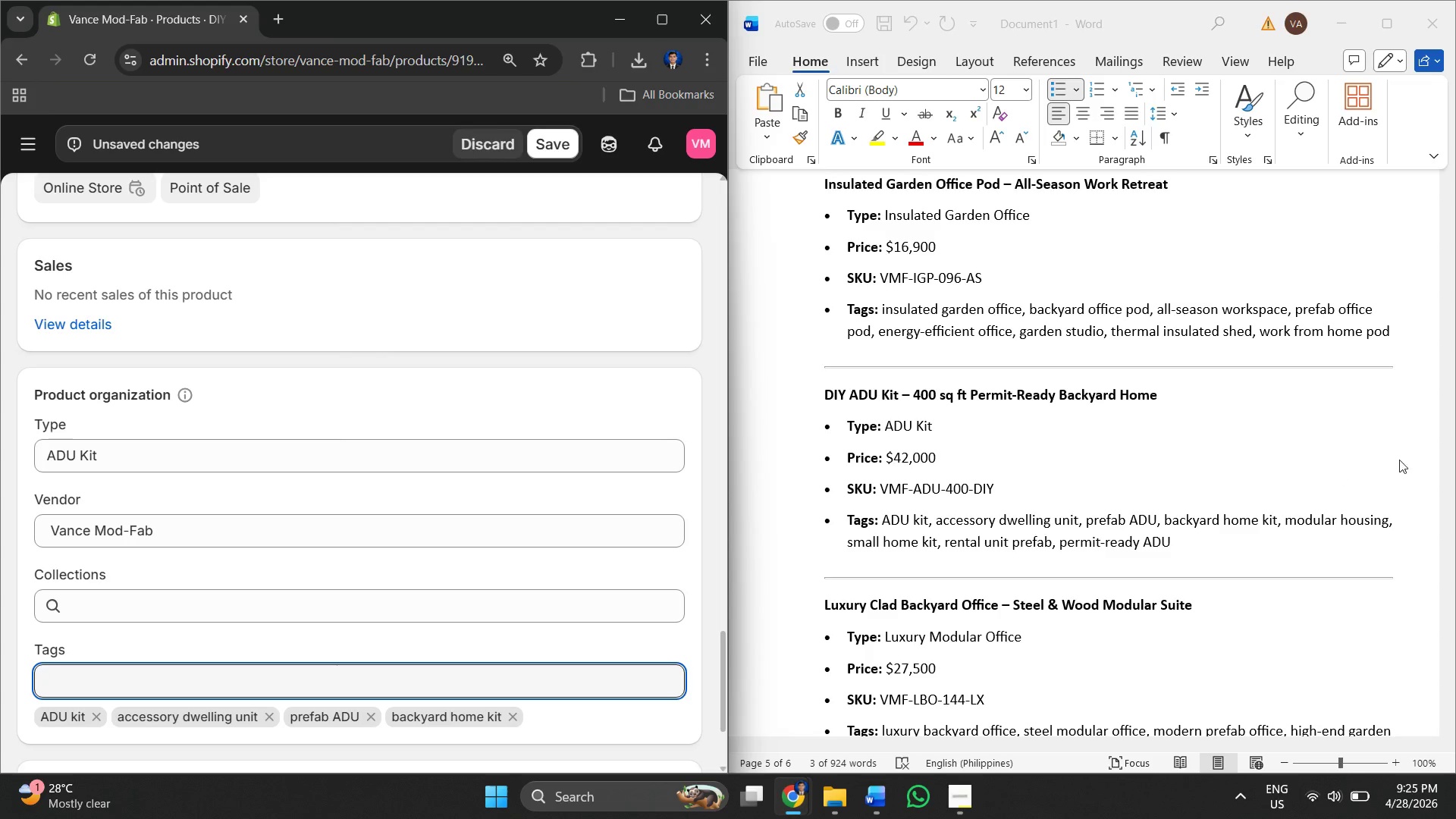 
left_click([1311, 557])
 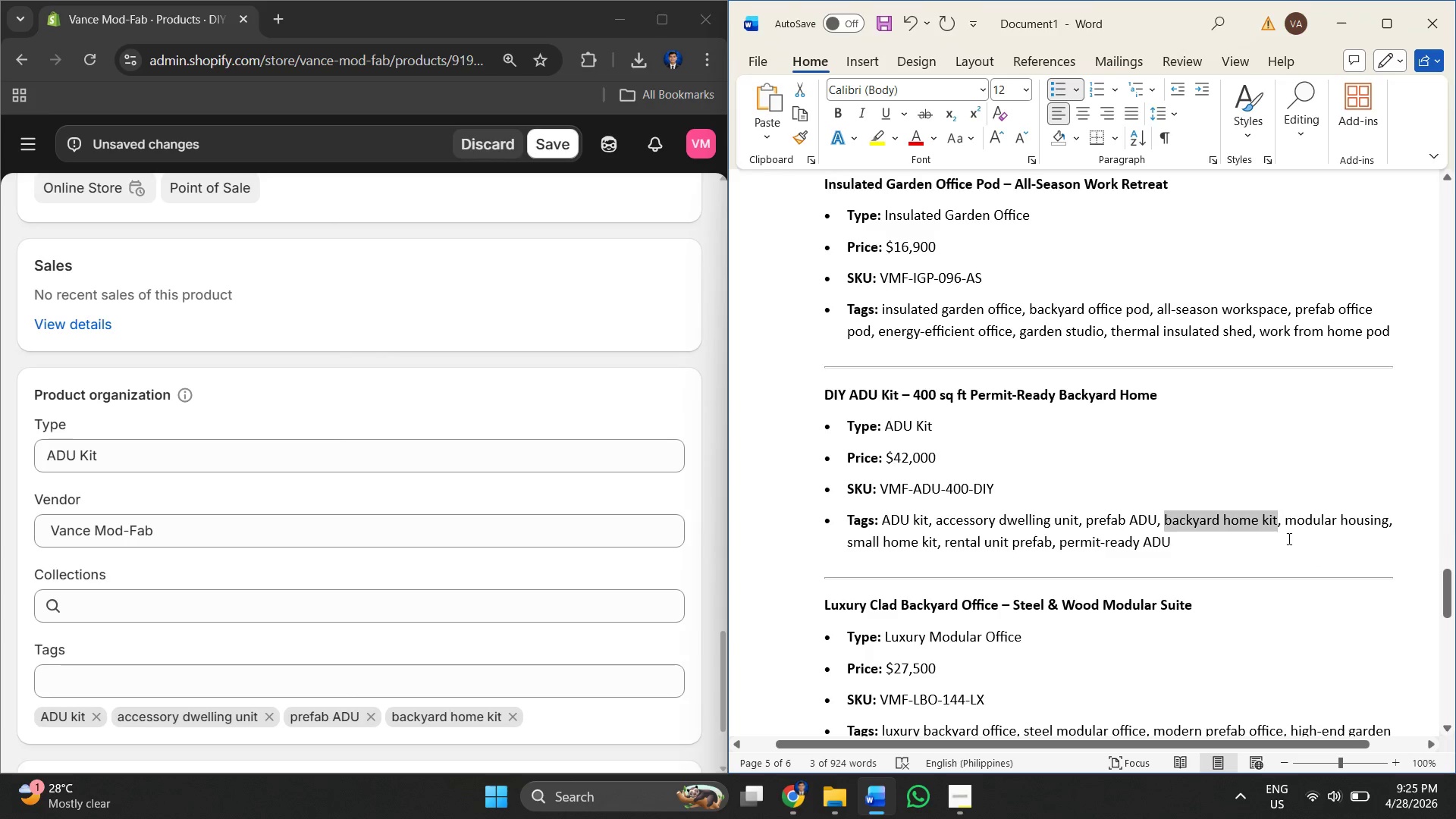 
left_click([1288, 539])
 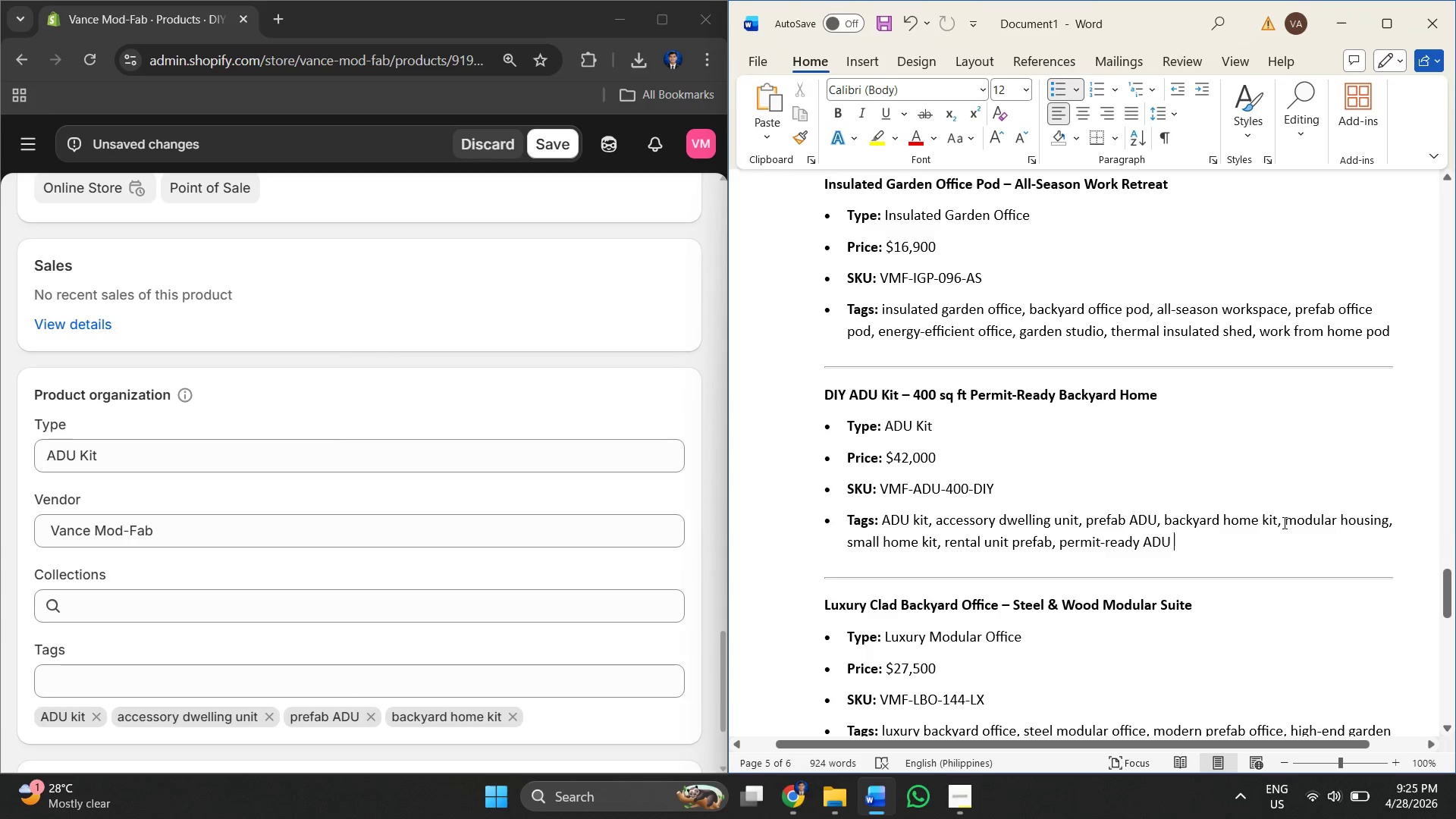 
left_click_drag(start_coordinate=[1282, 521], to_coordinate=[934, 551])
 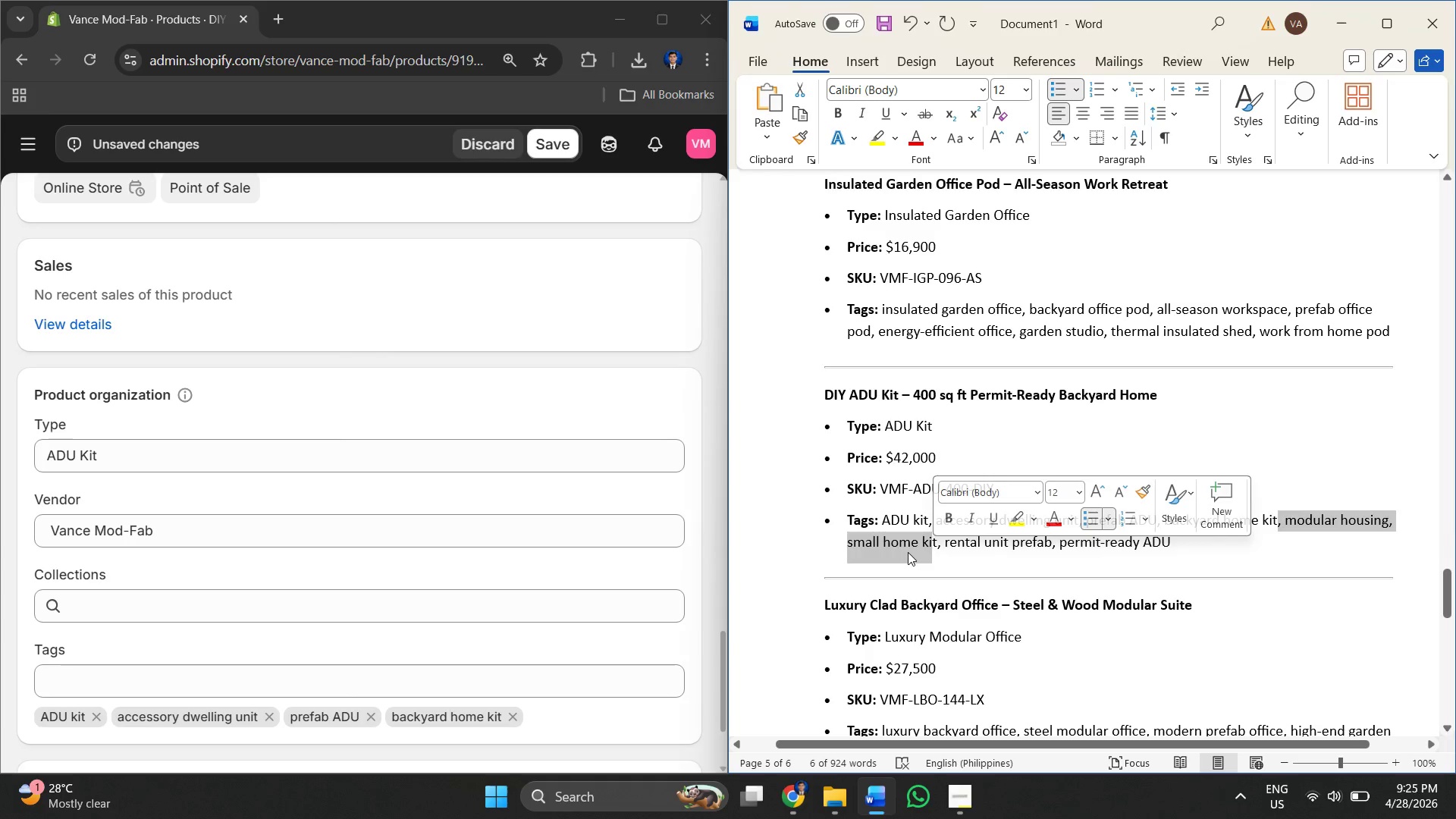 
right_click([905, 551])
 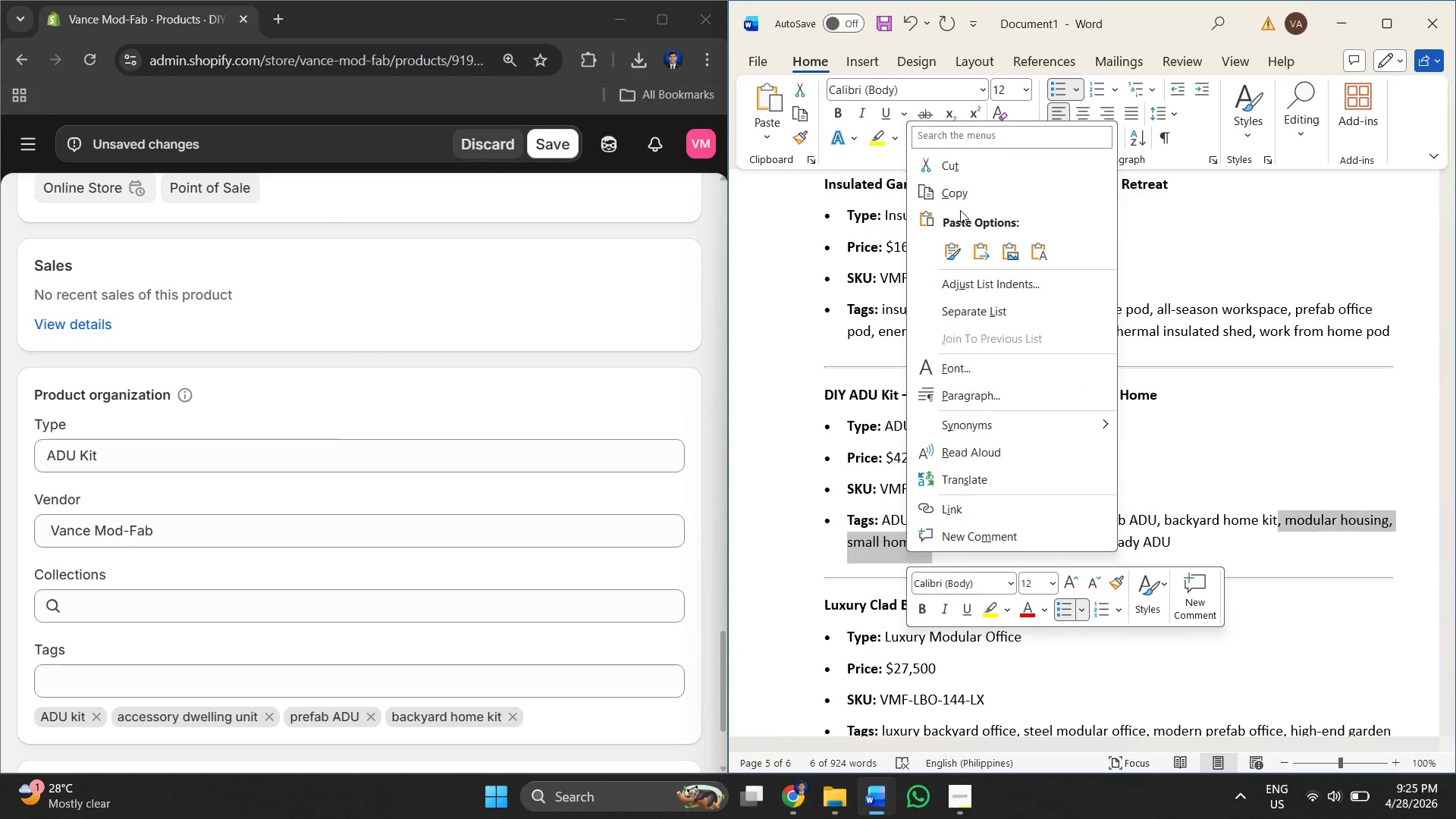 
left_click([962, 198])
 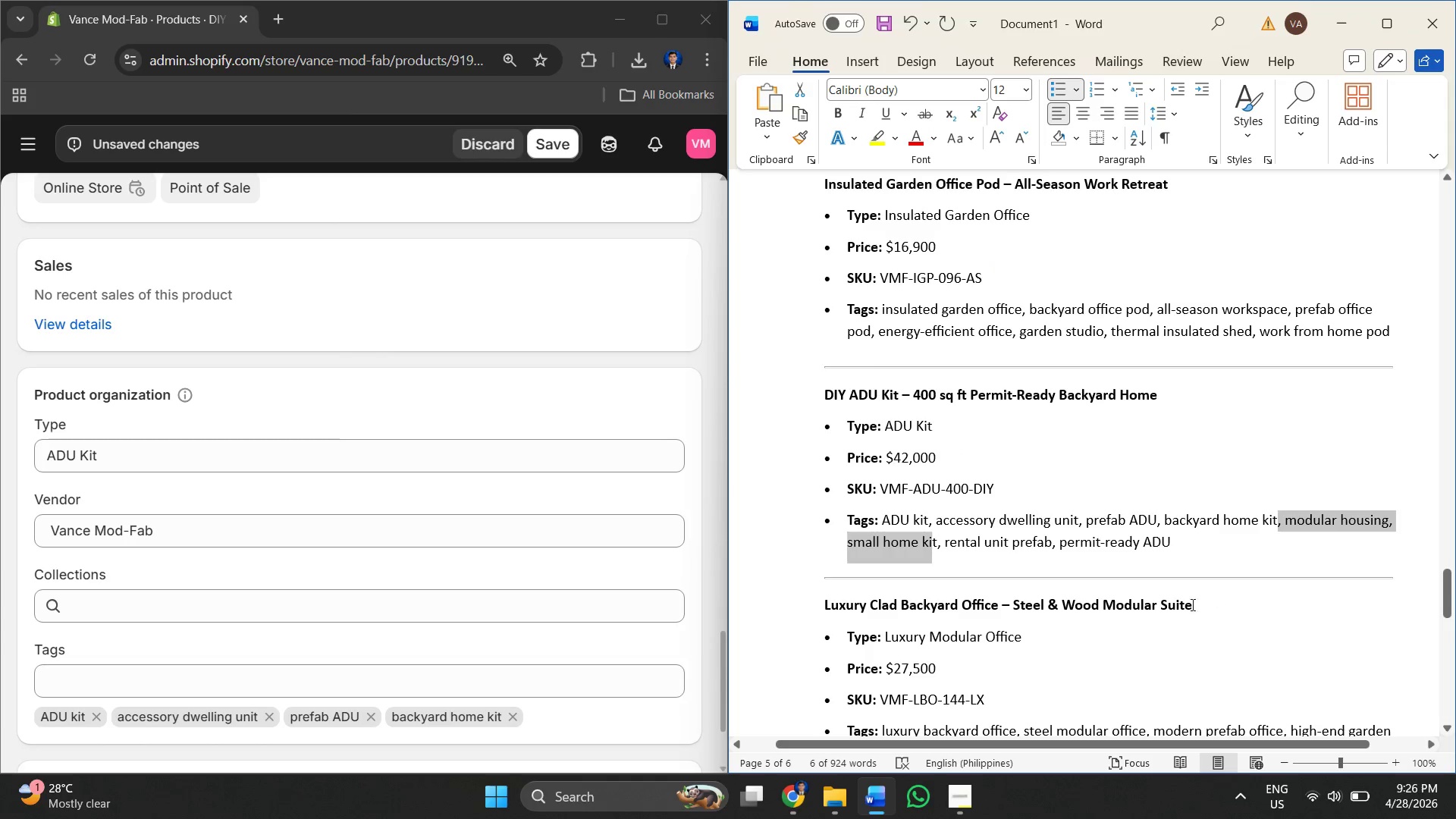 
left_click([891, 586])
 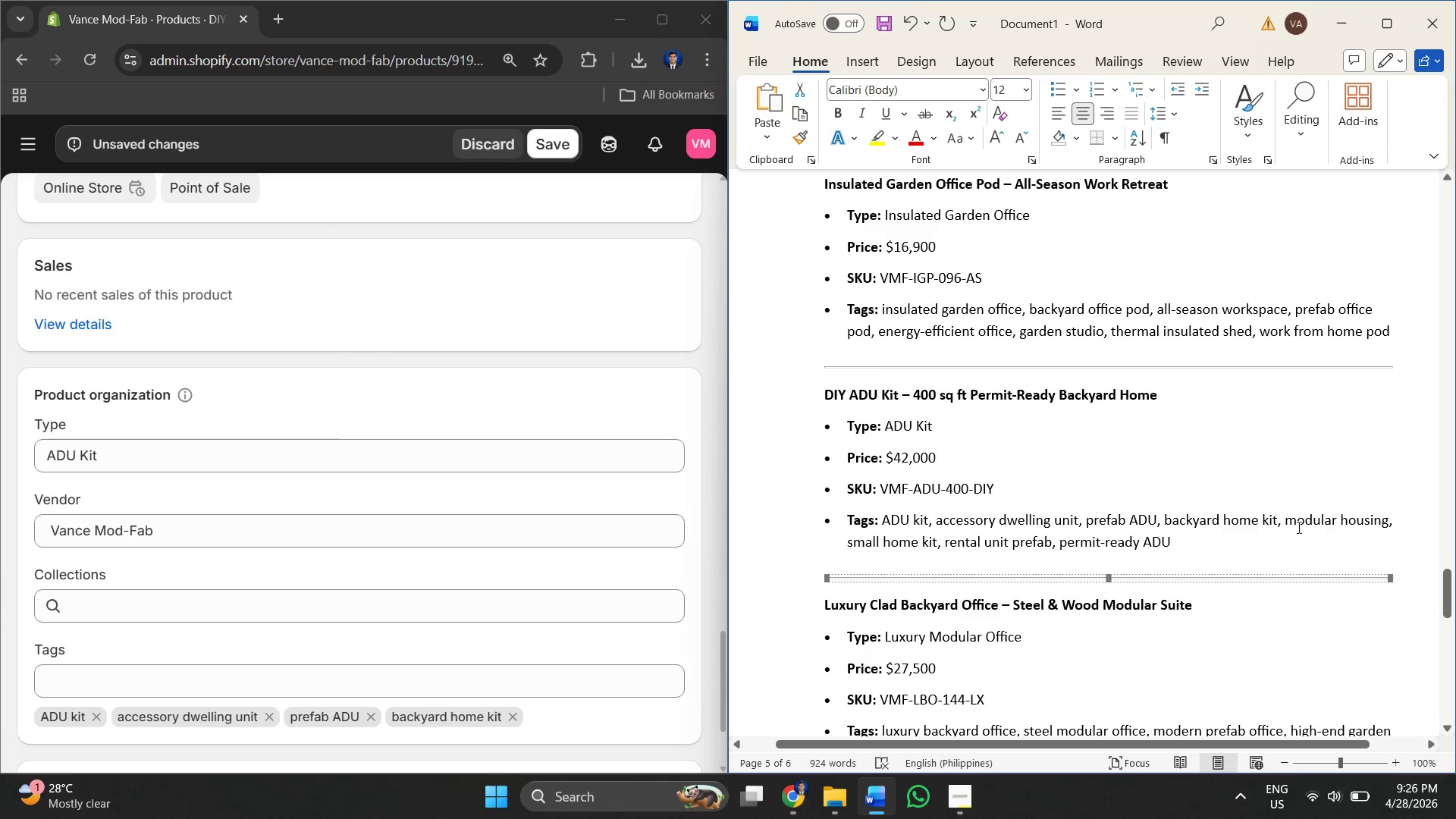 
left_click_drag(start_coordinate=[1283, 526], to_coordinate=[935, 544])
 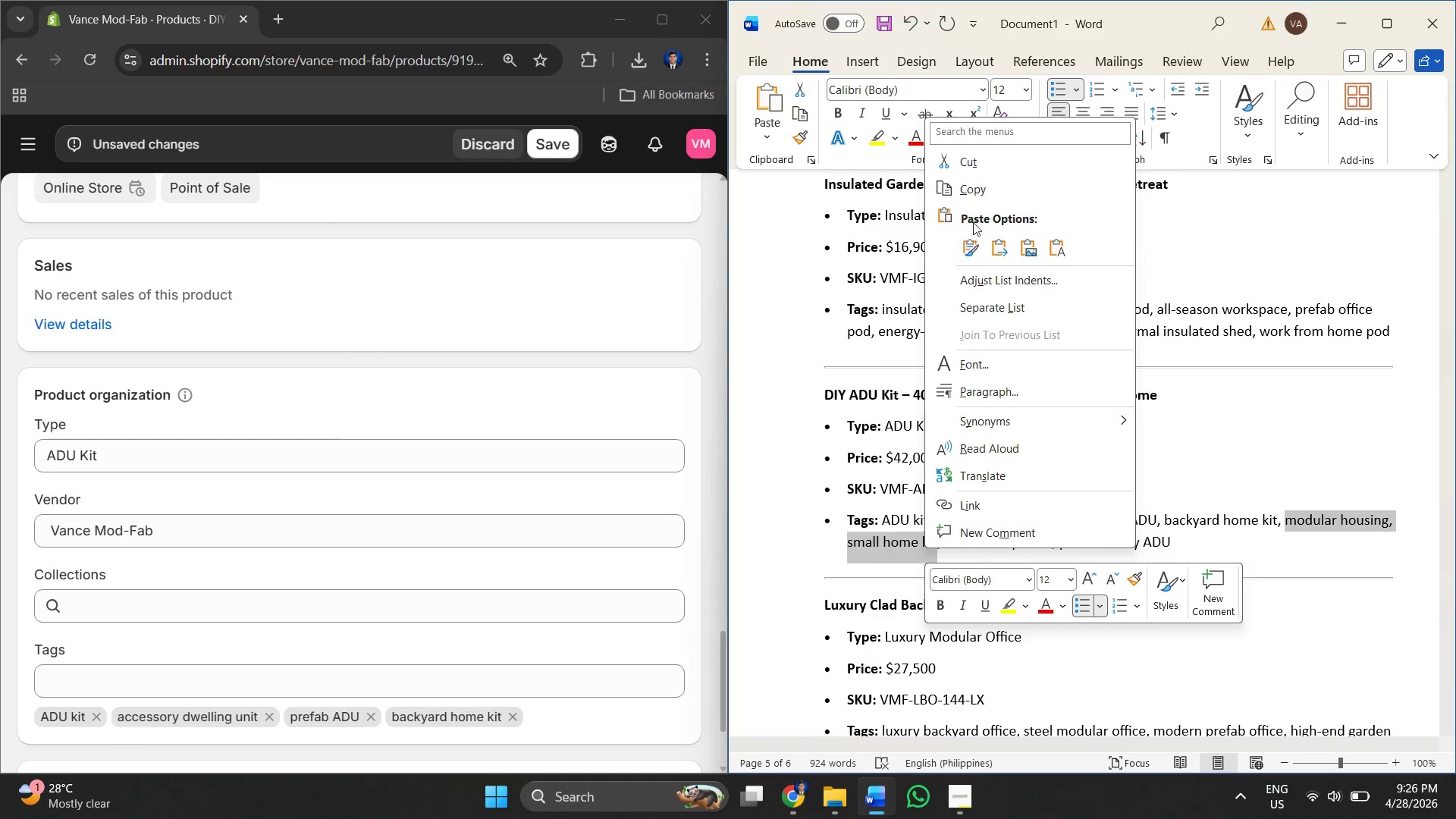 
left_click([983, 193])
 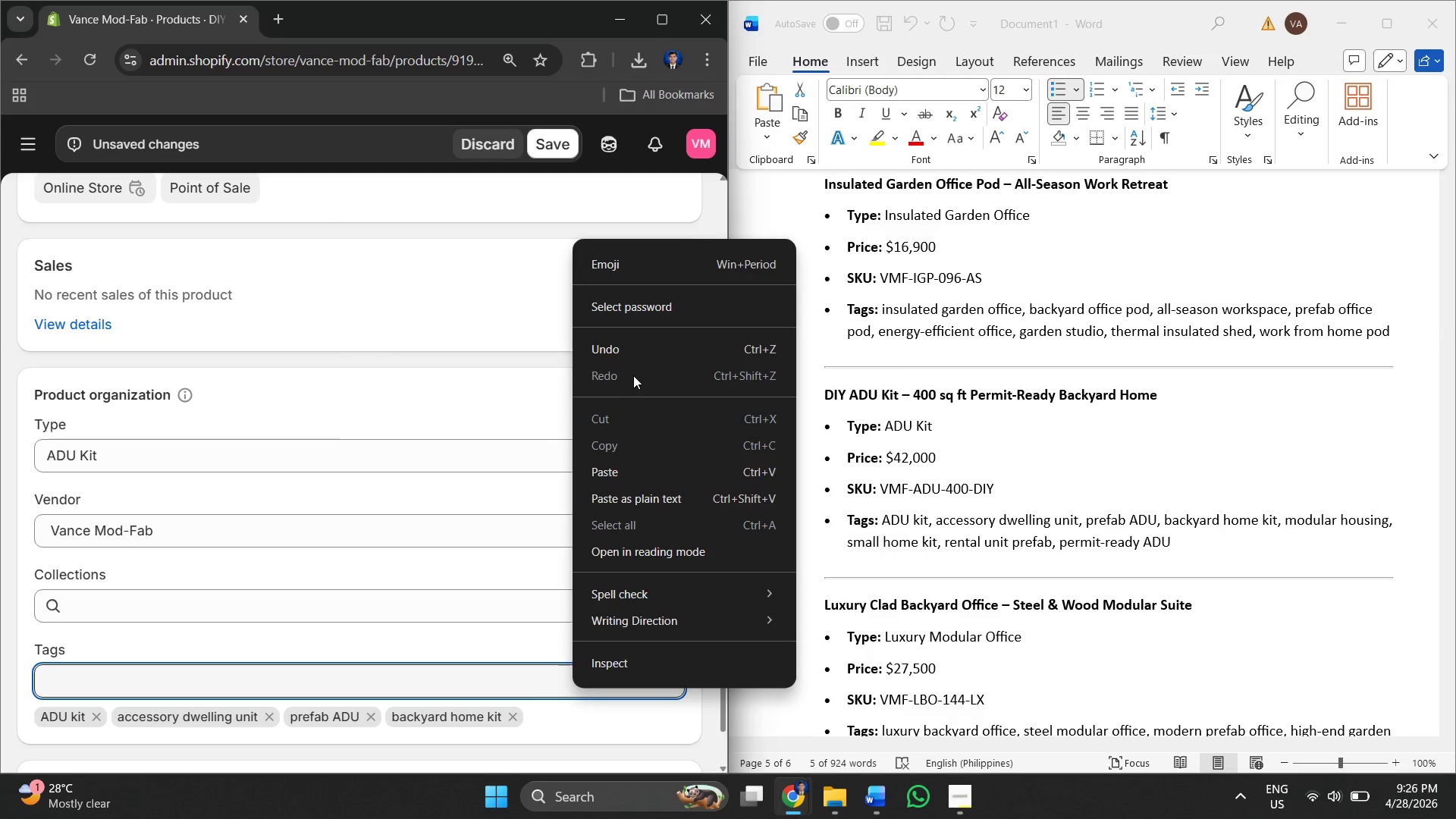 
left_click([633, 471])
 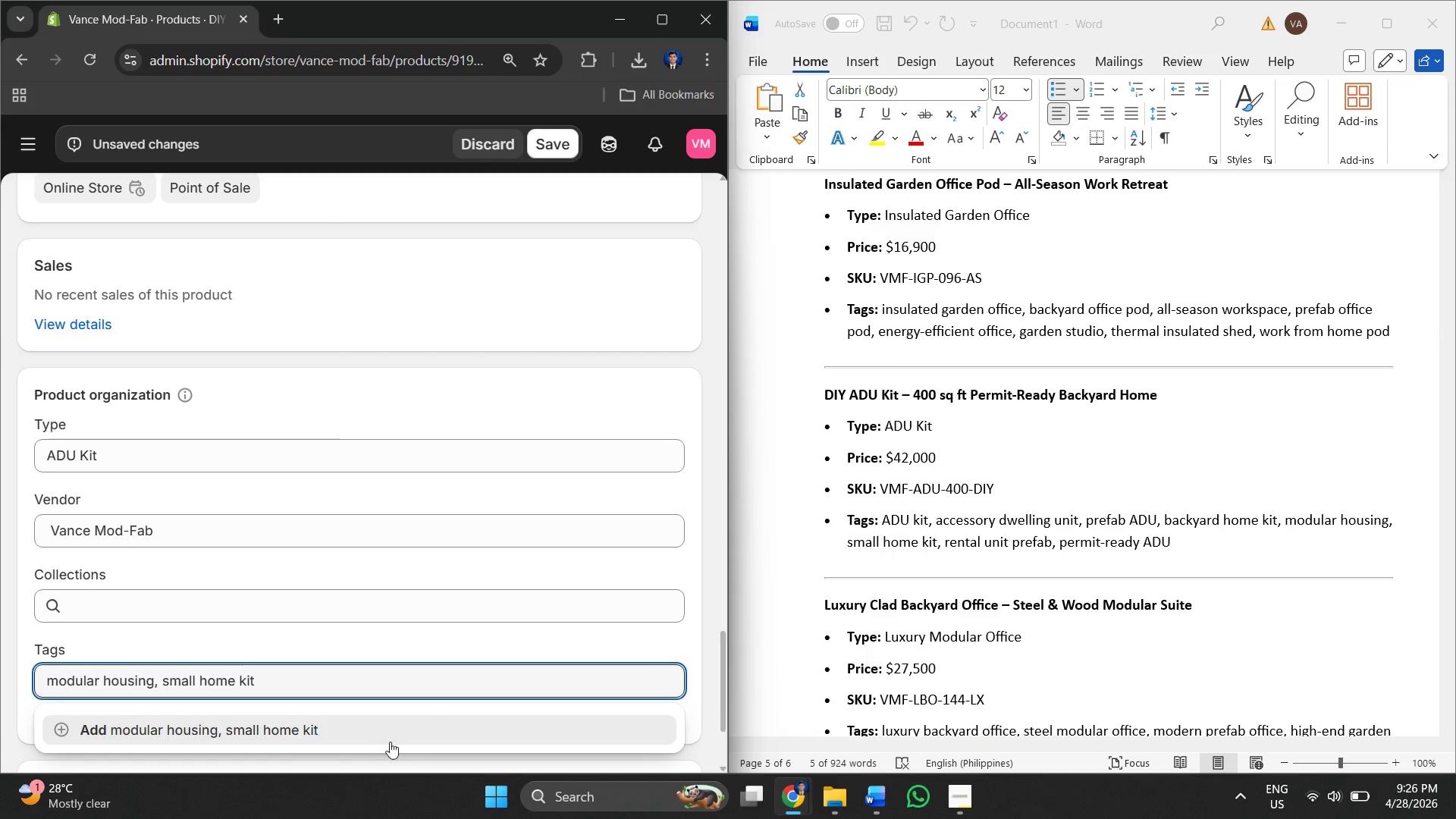 
left_click([278, 734])
 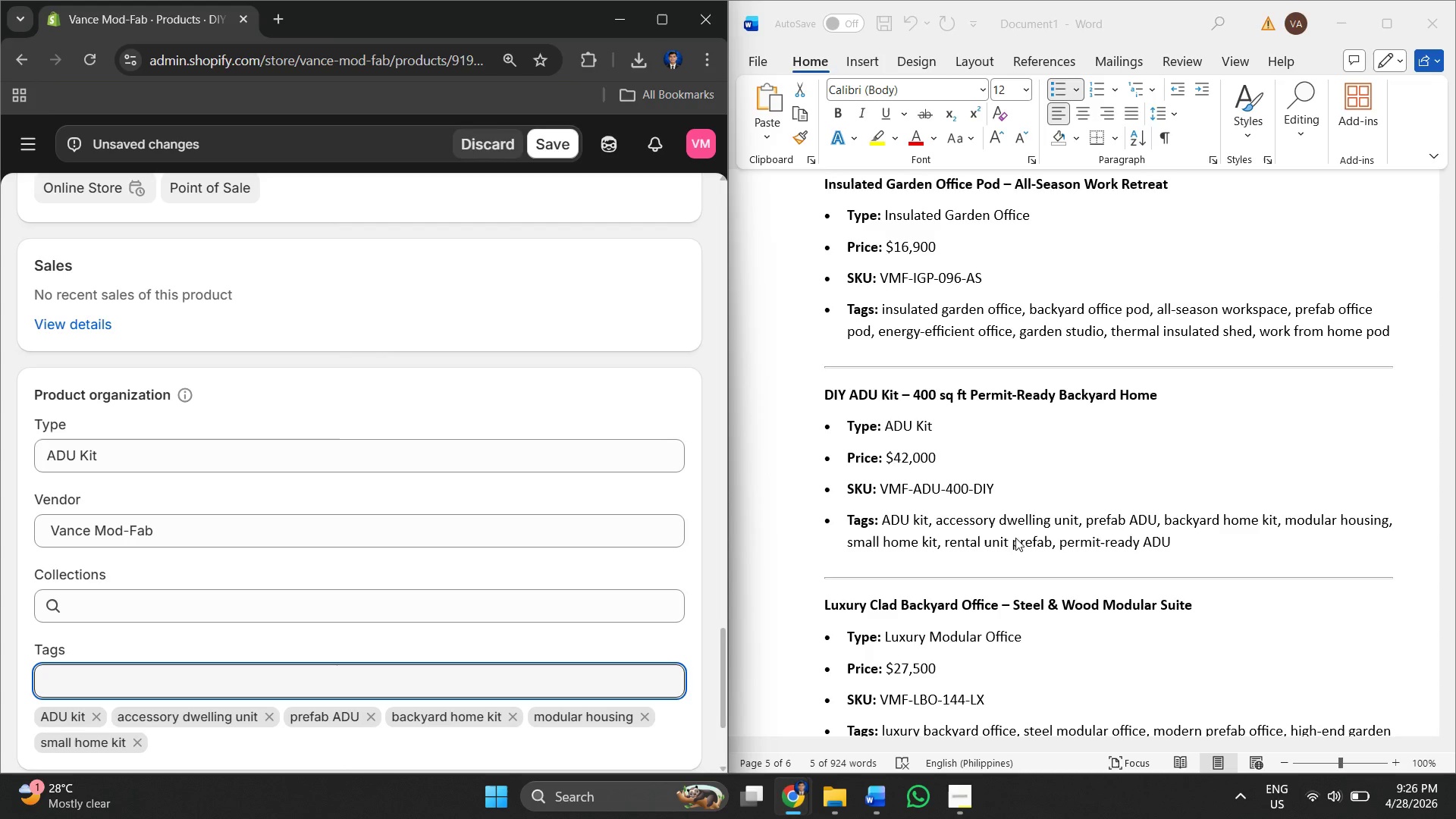 
left_click([949, 559])
 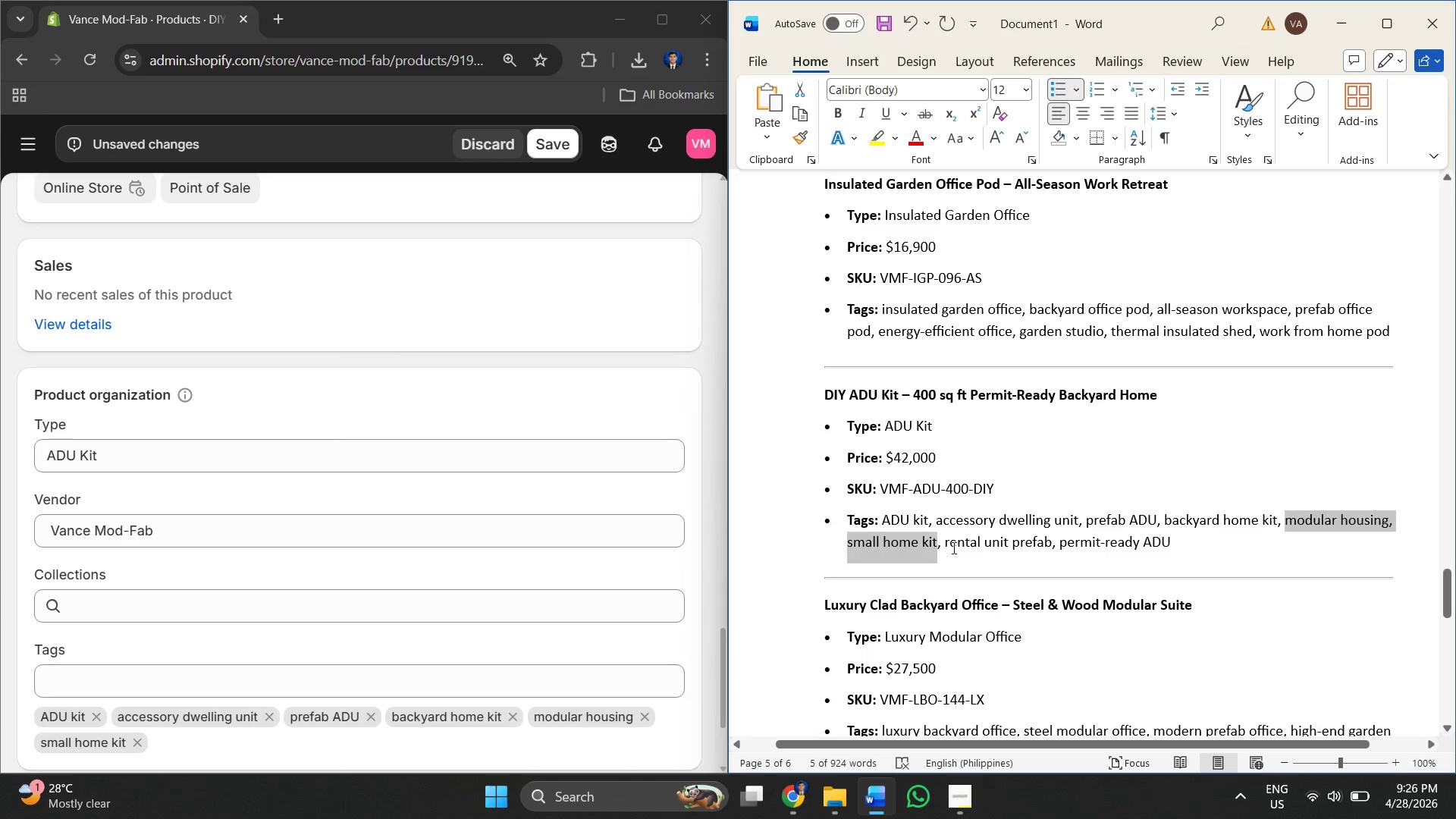 
left_click([952, 548])
 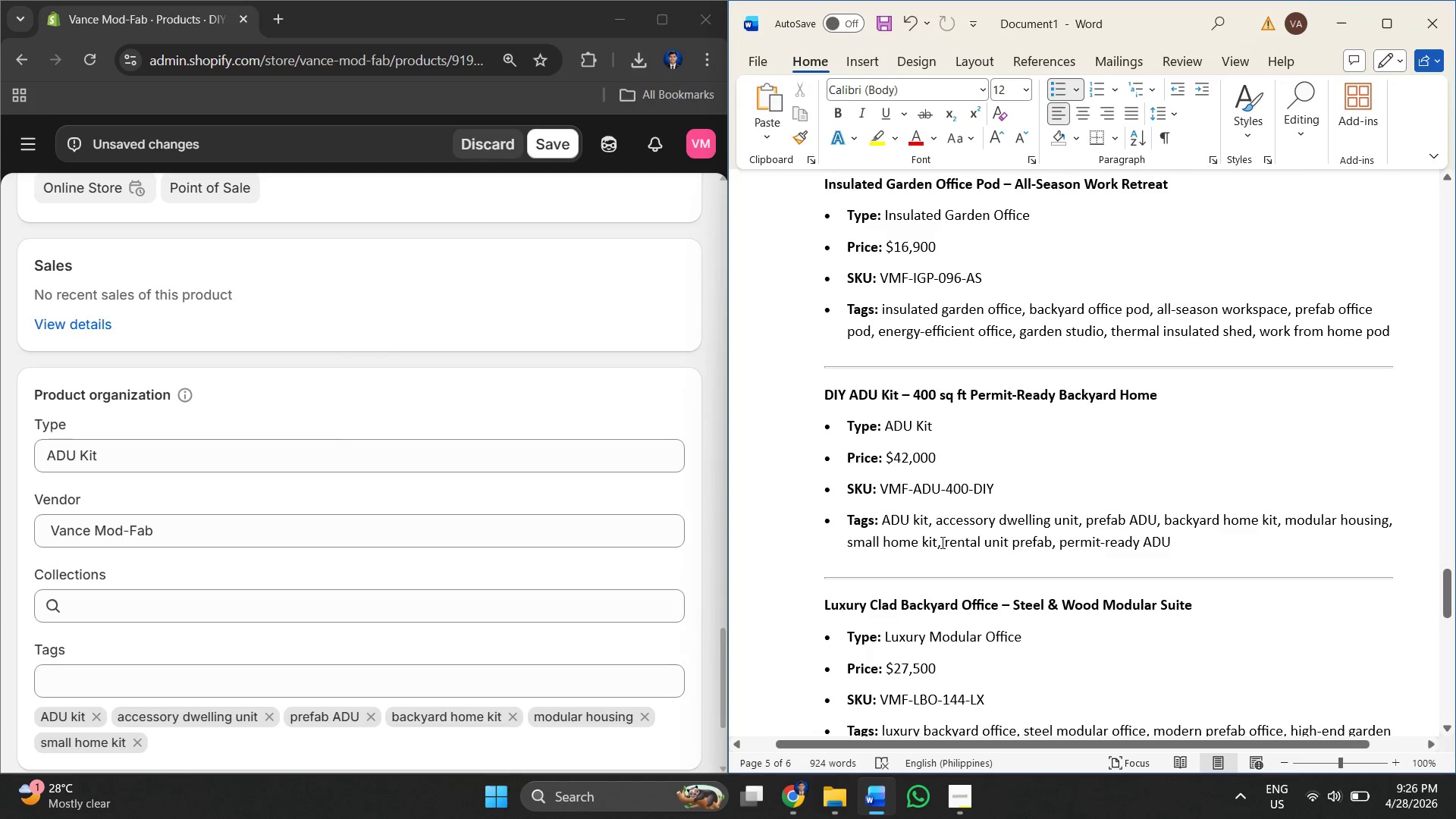 
left_click_drag(start_coordinate=[941, 542], to_coordinate=[1036, 533])
 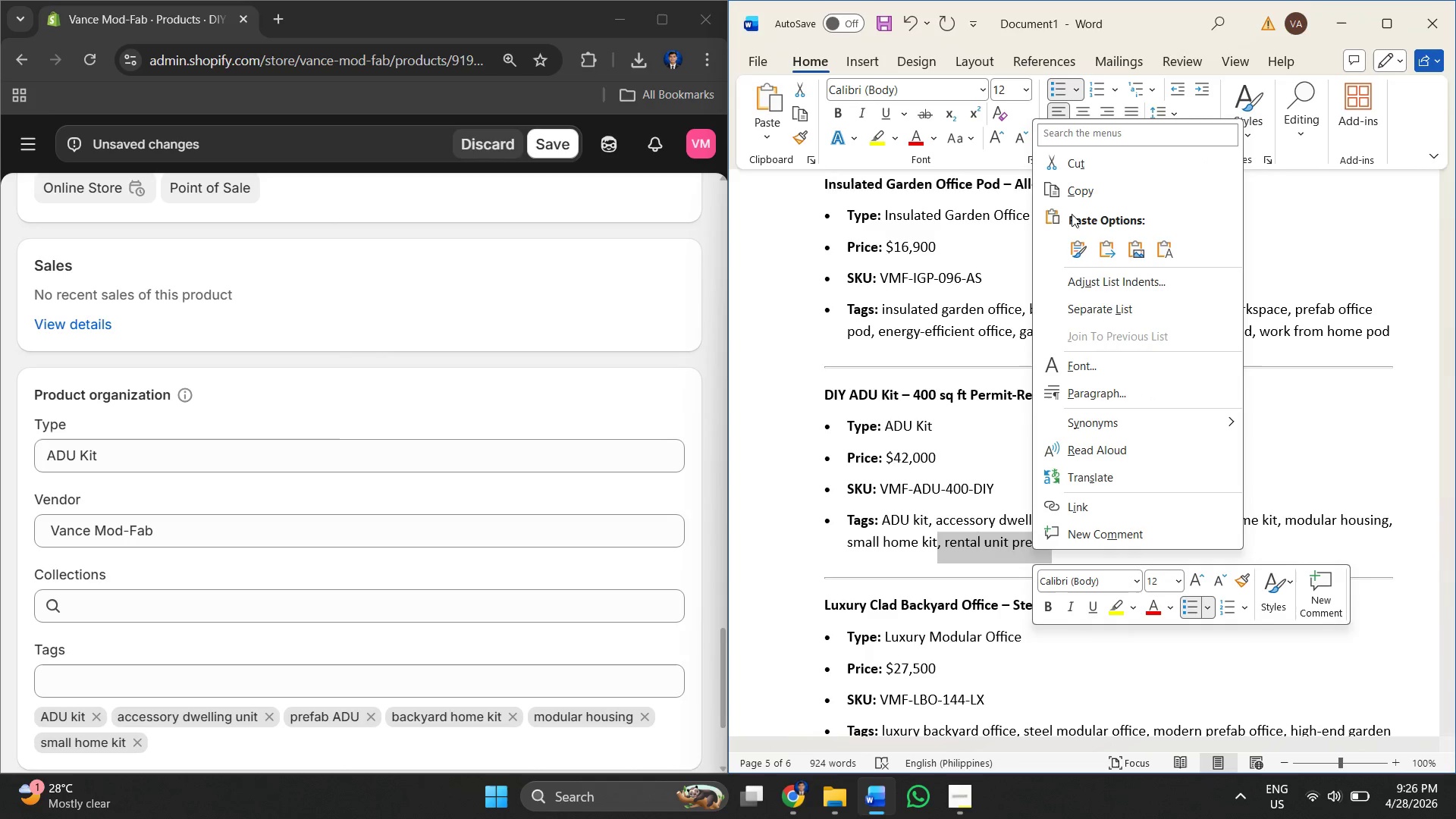 
left_click([1078, 190])
 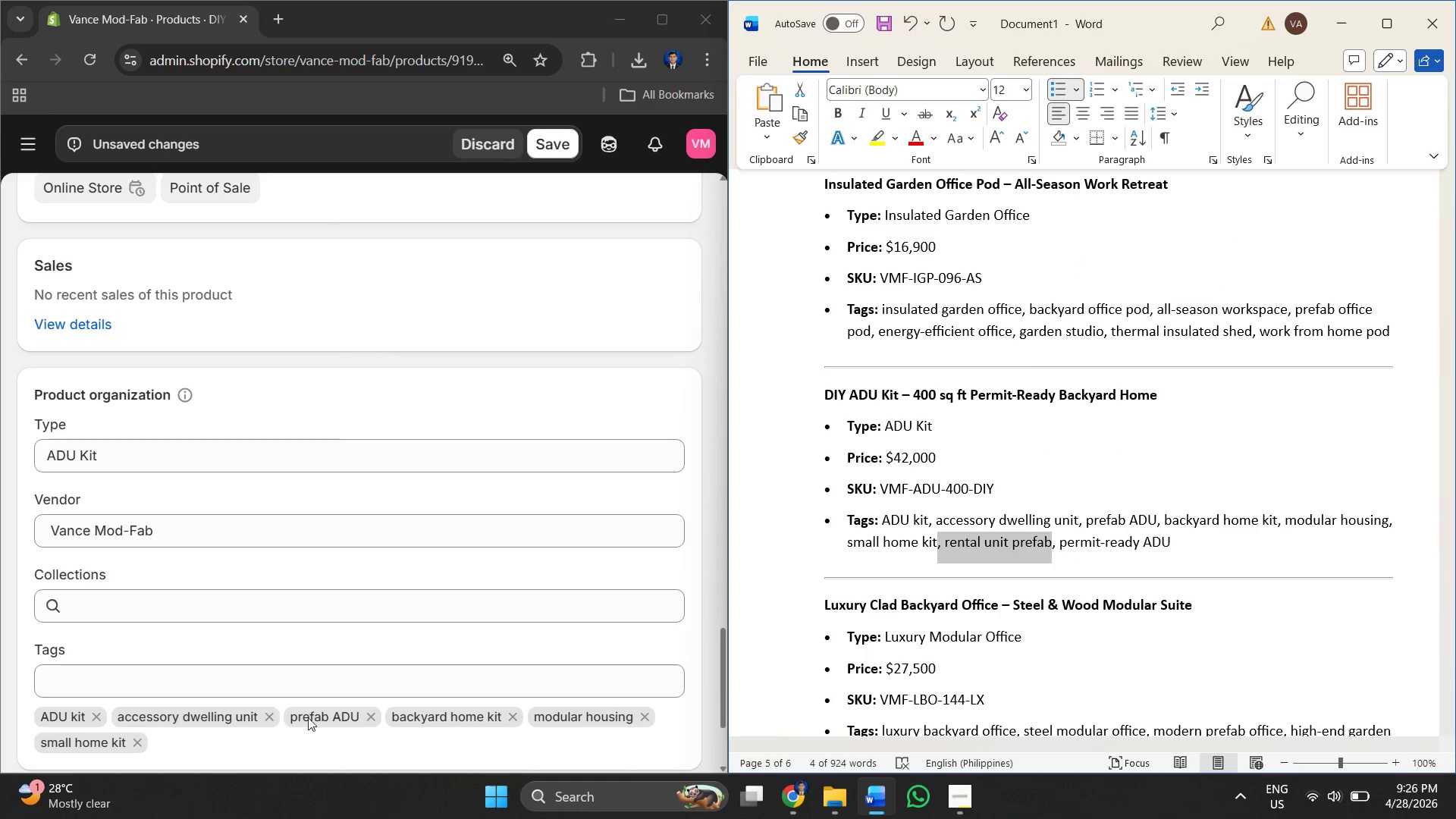 
left_click([322, 673])
 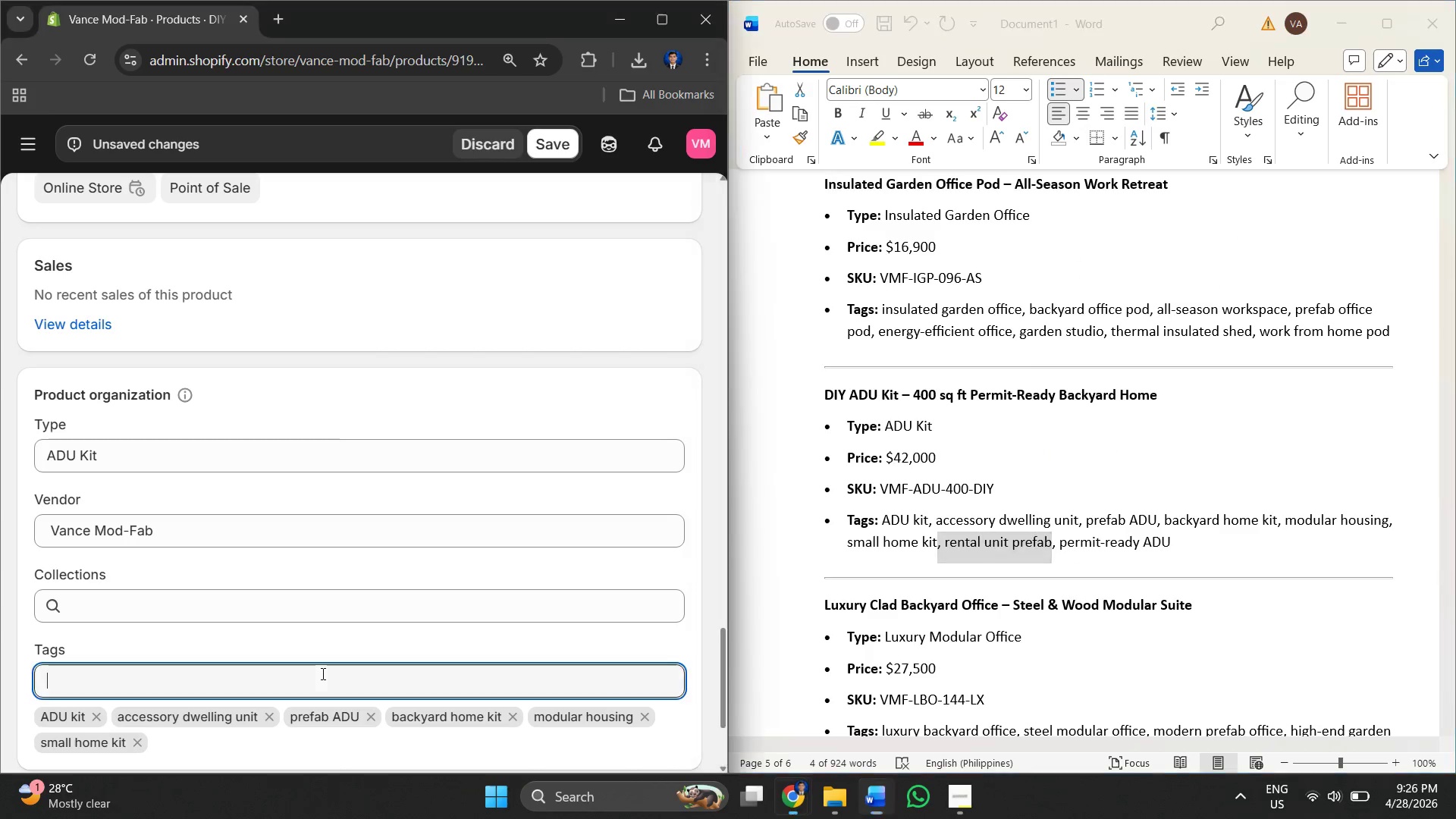 
right_click([322, 673])
 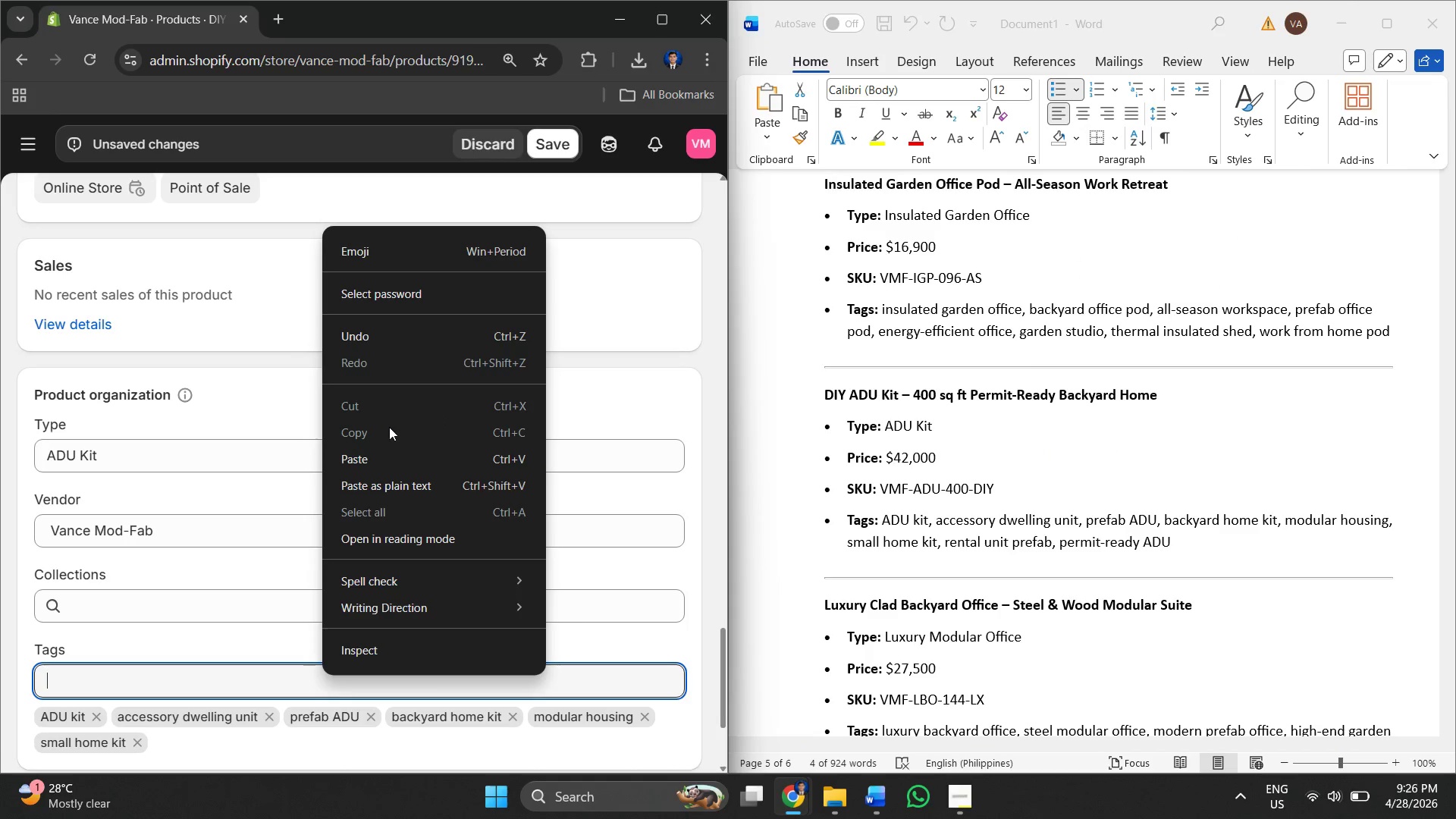 
left_click([382, 453])
 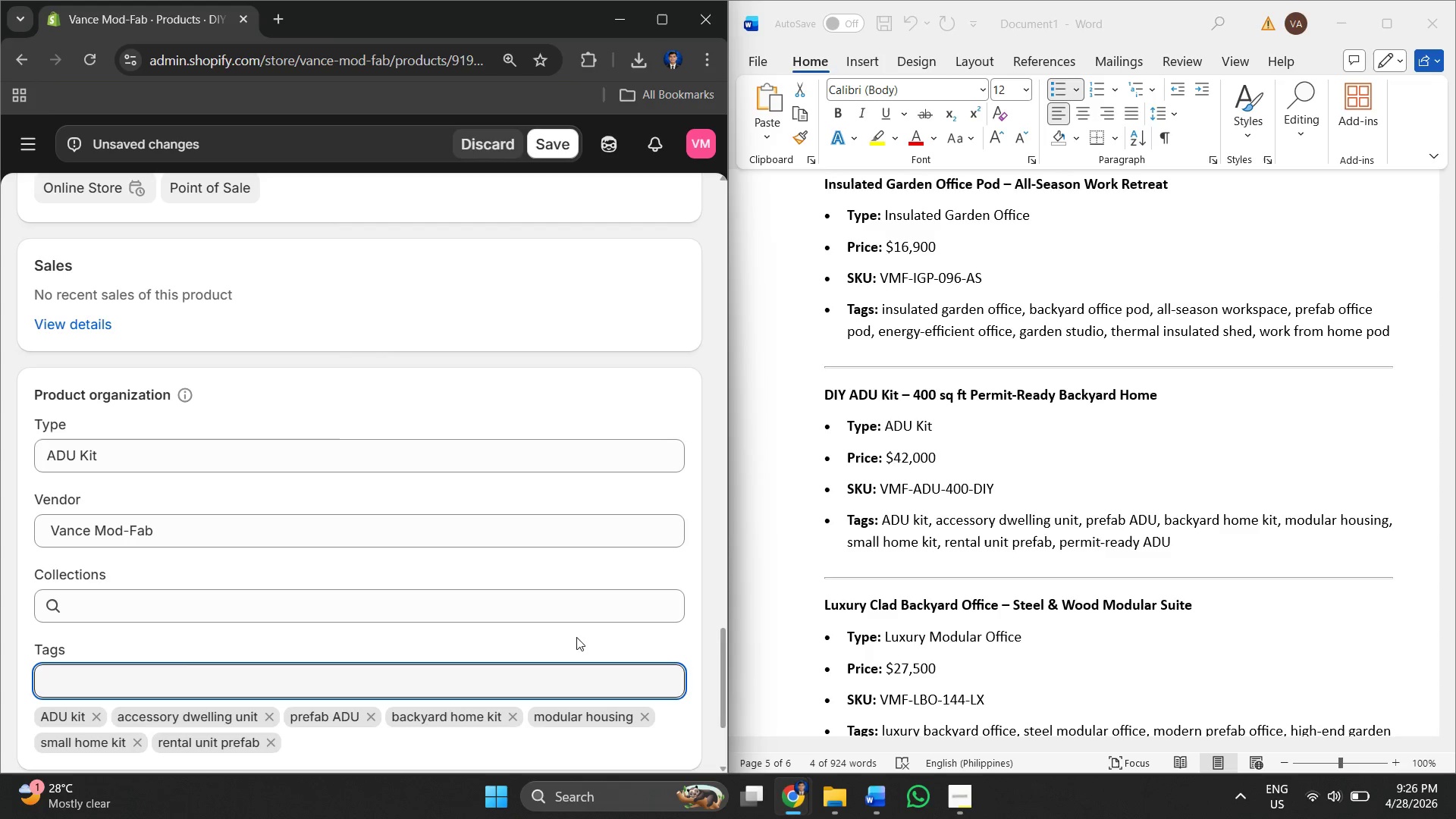 
left_click([1043, 541])
 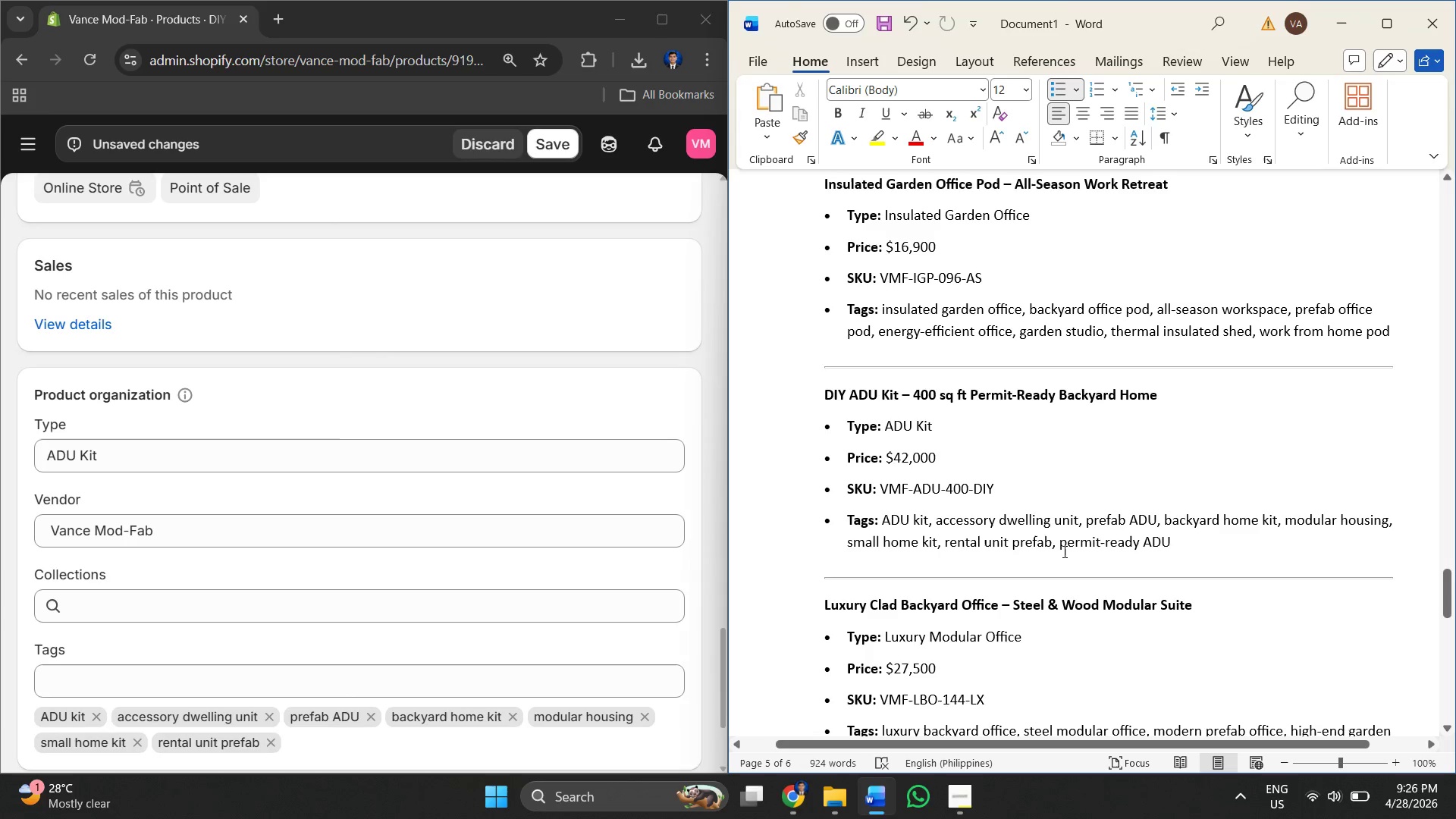 
left_click_drag(start_coordinate=[1059, 551], to_coordinate=[1157, 539])
 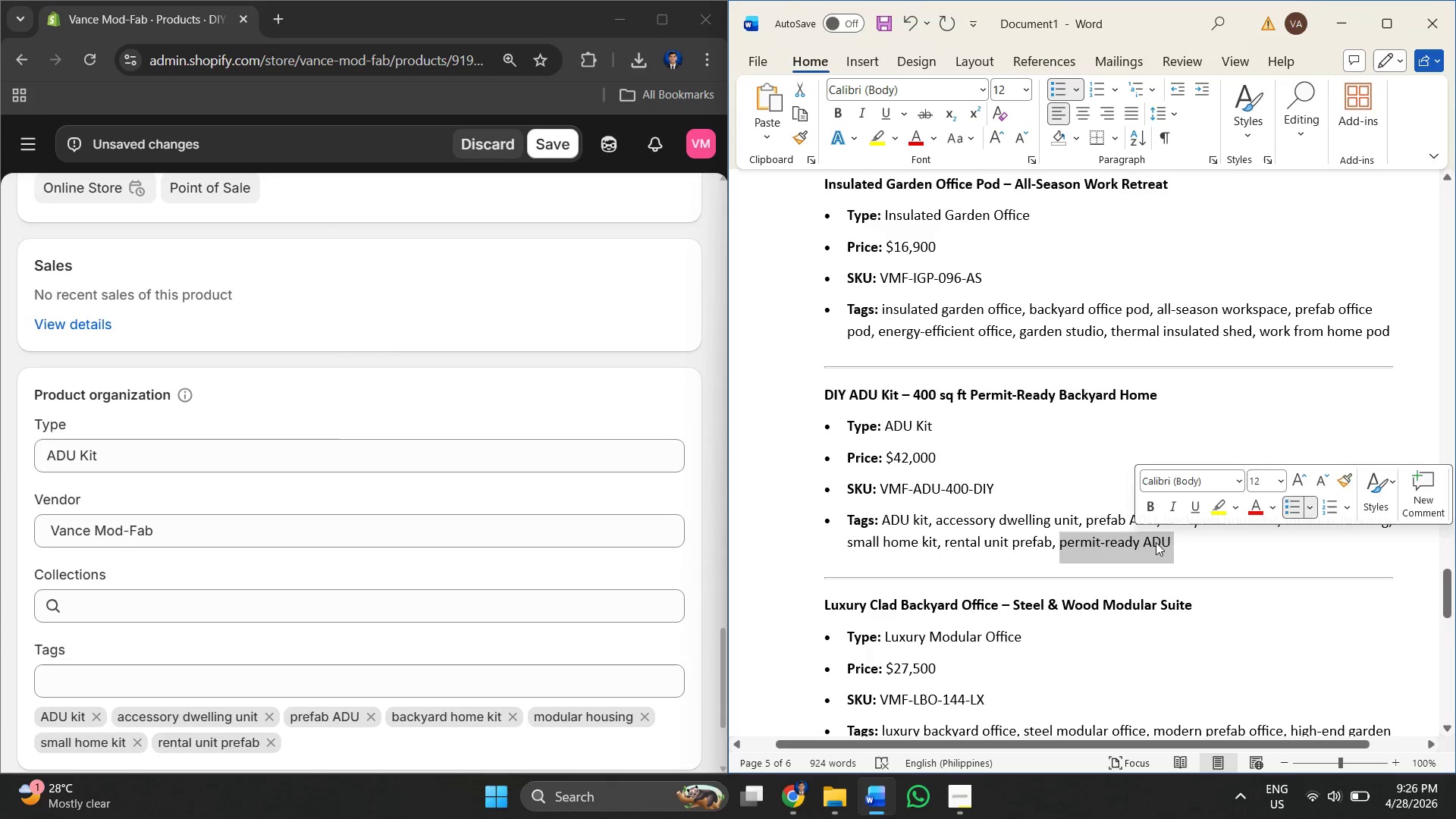 
right_click([1156, 542])
 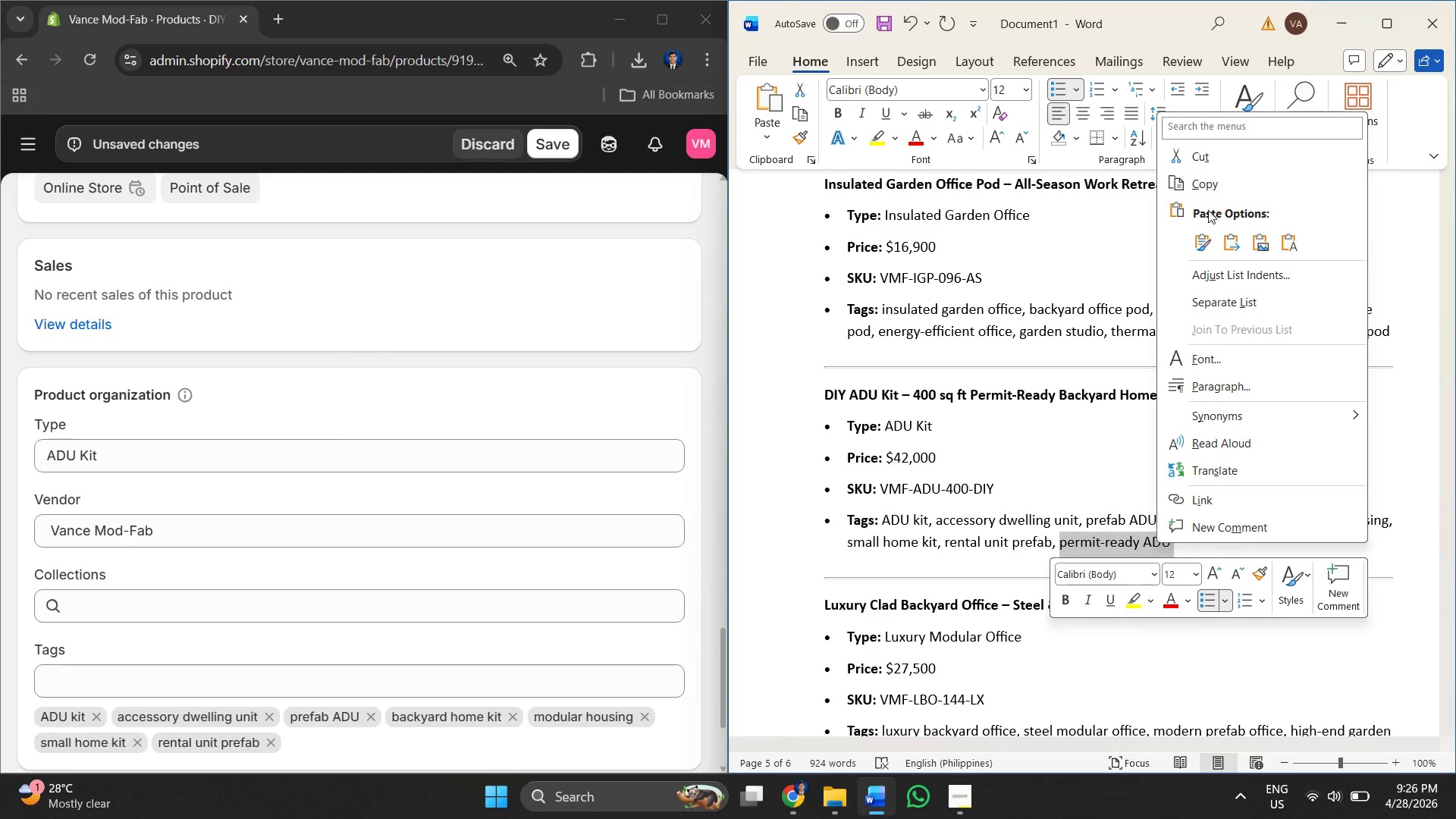 
left_click([1199, 189])
 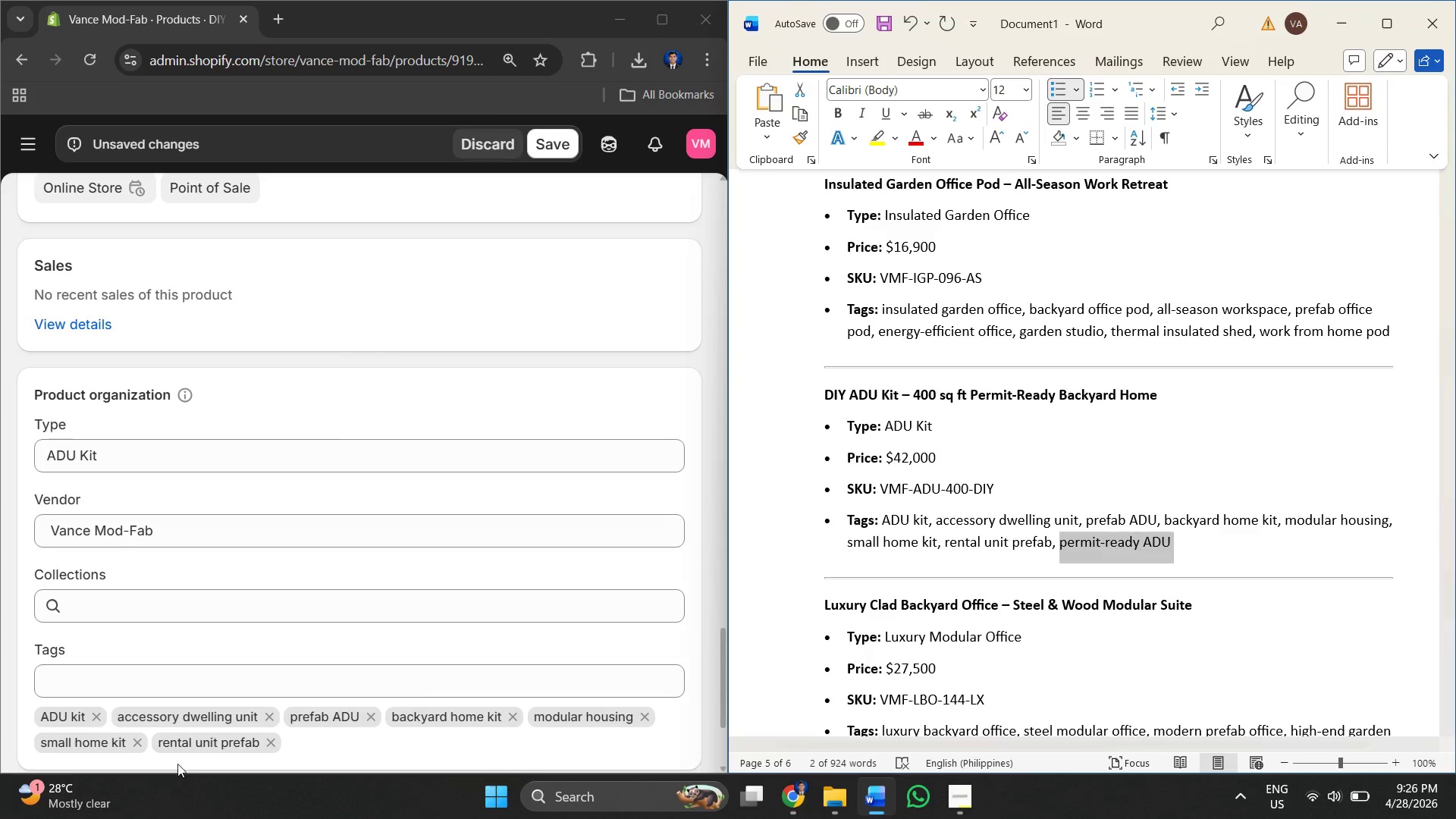 
left_click([216, 676])
 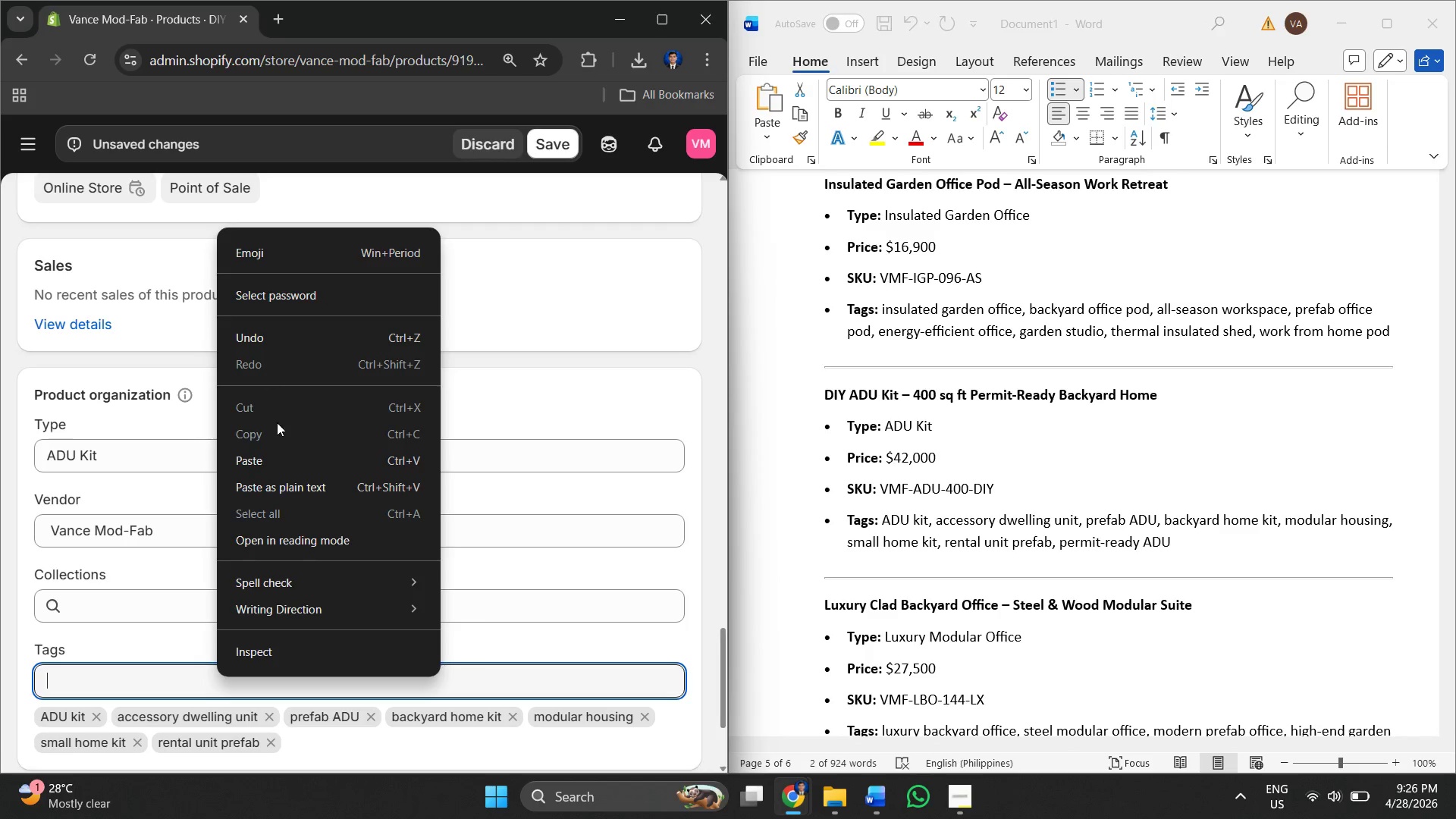 
left_click([286, 465])
 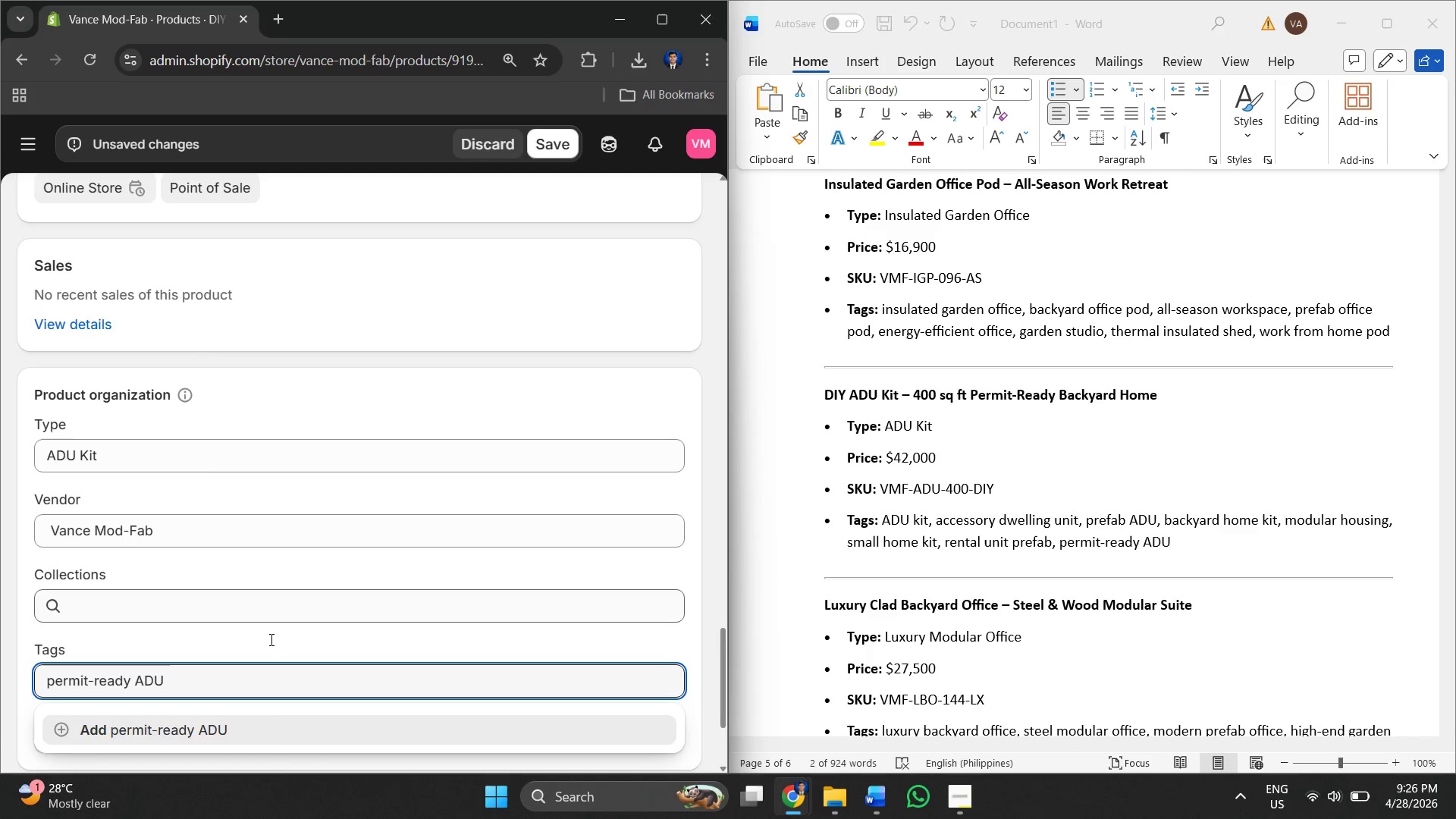 
left_click([275, 737])
 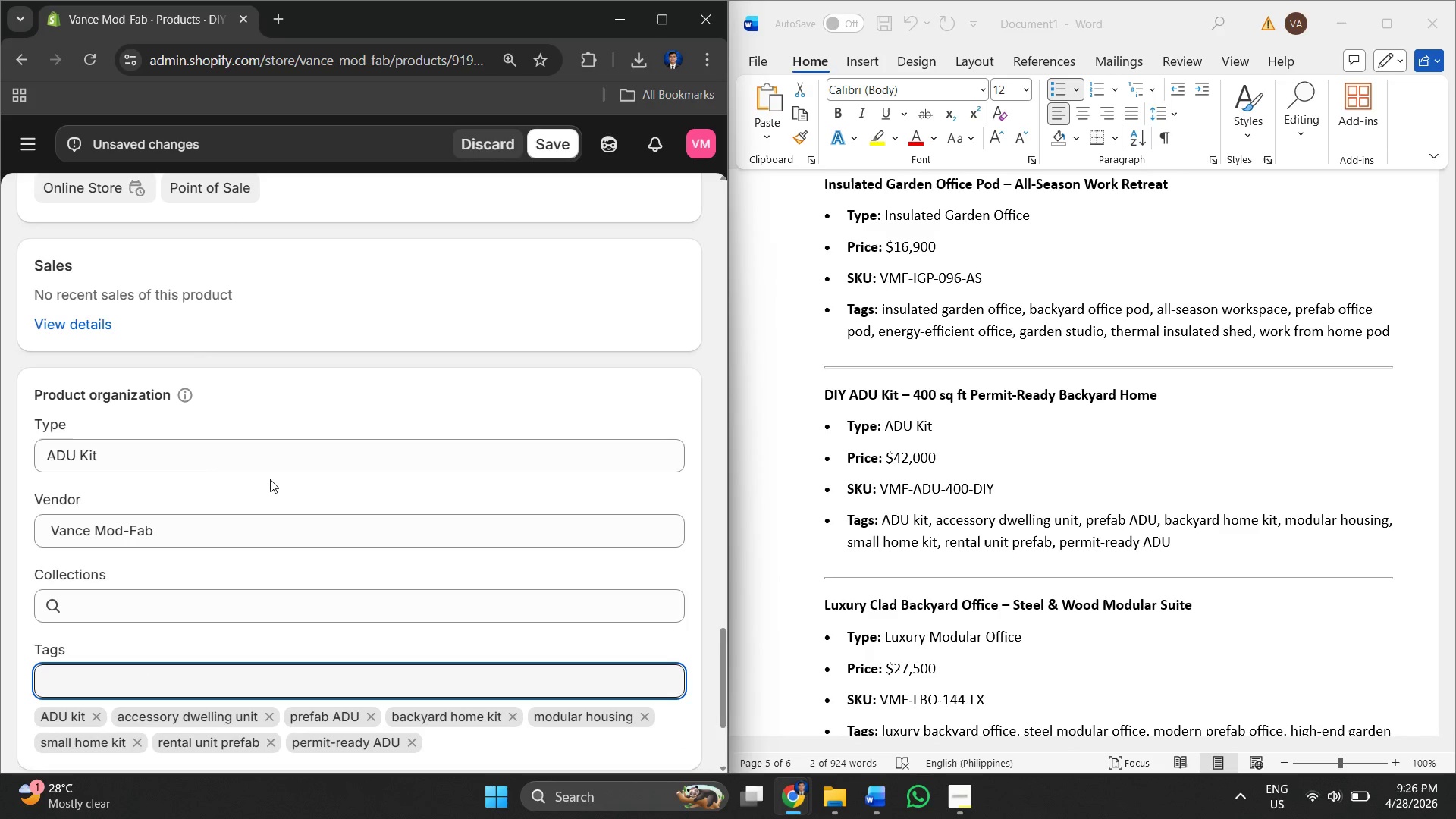 
scroll: coordinate [297, 478], scroll_direction: down, amount: 6.0
 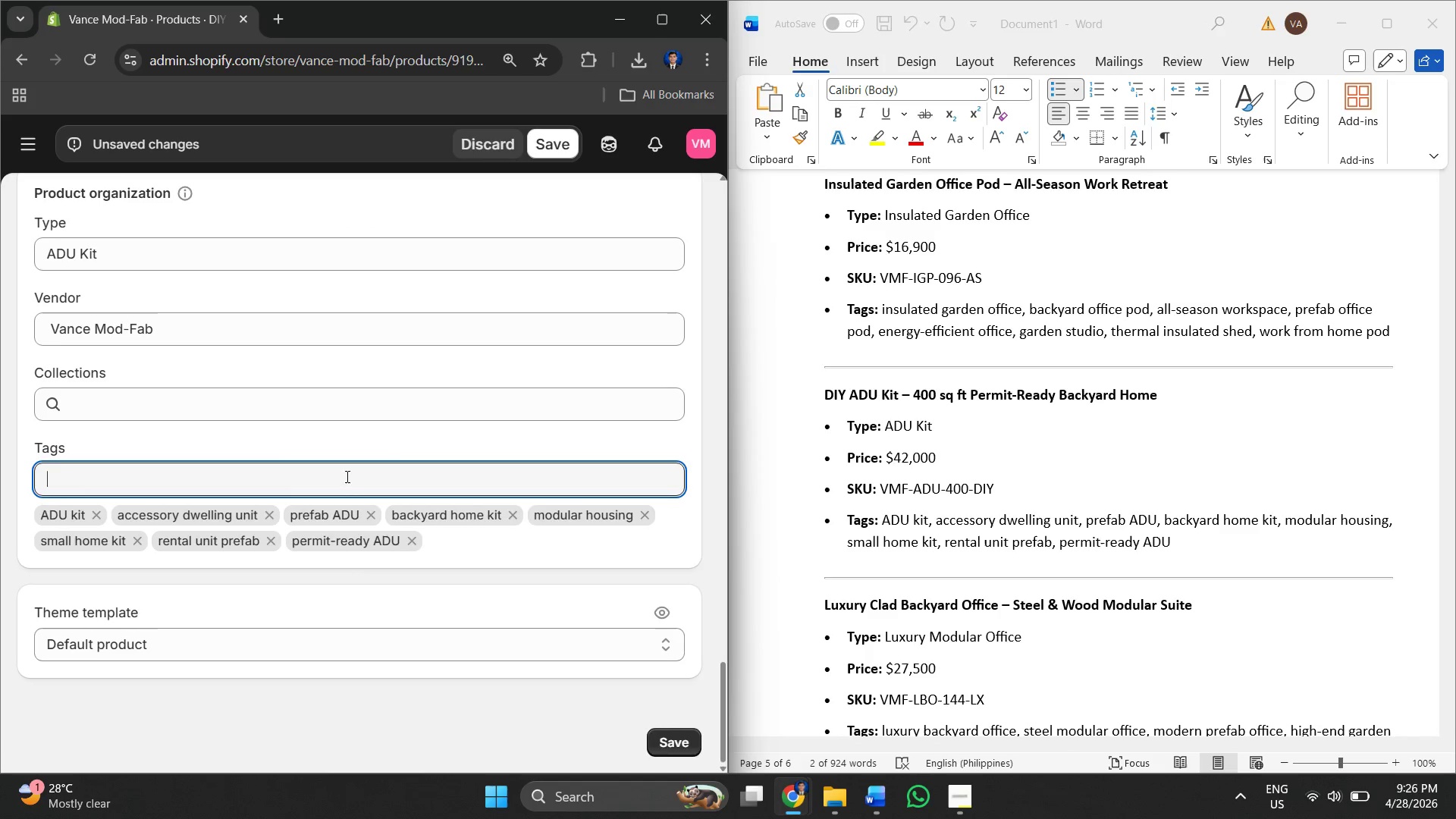 
scroll: coordinate [503, 336], scroll_direction: up, amount: 5.0
 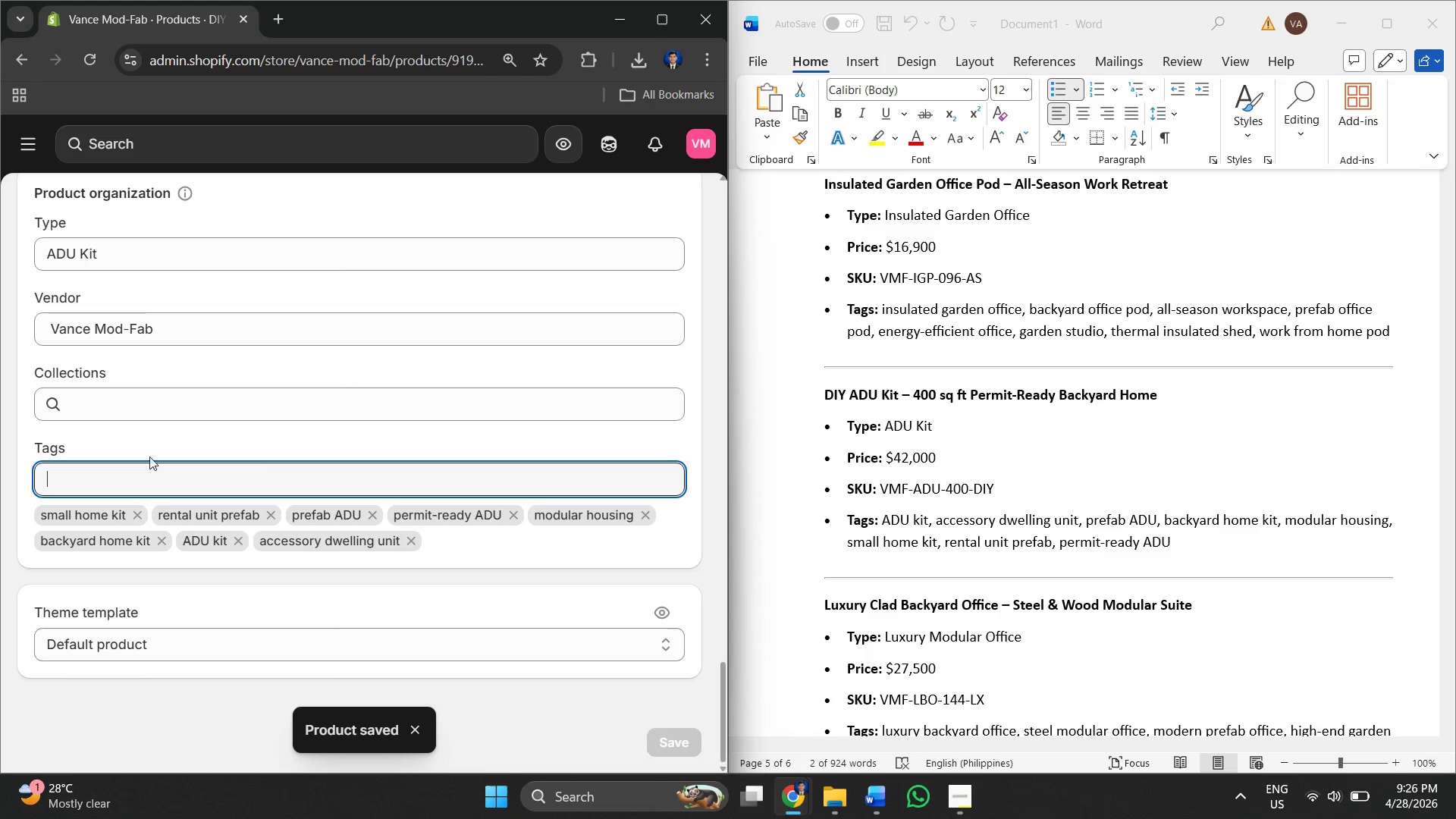 
wait(9.32)
 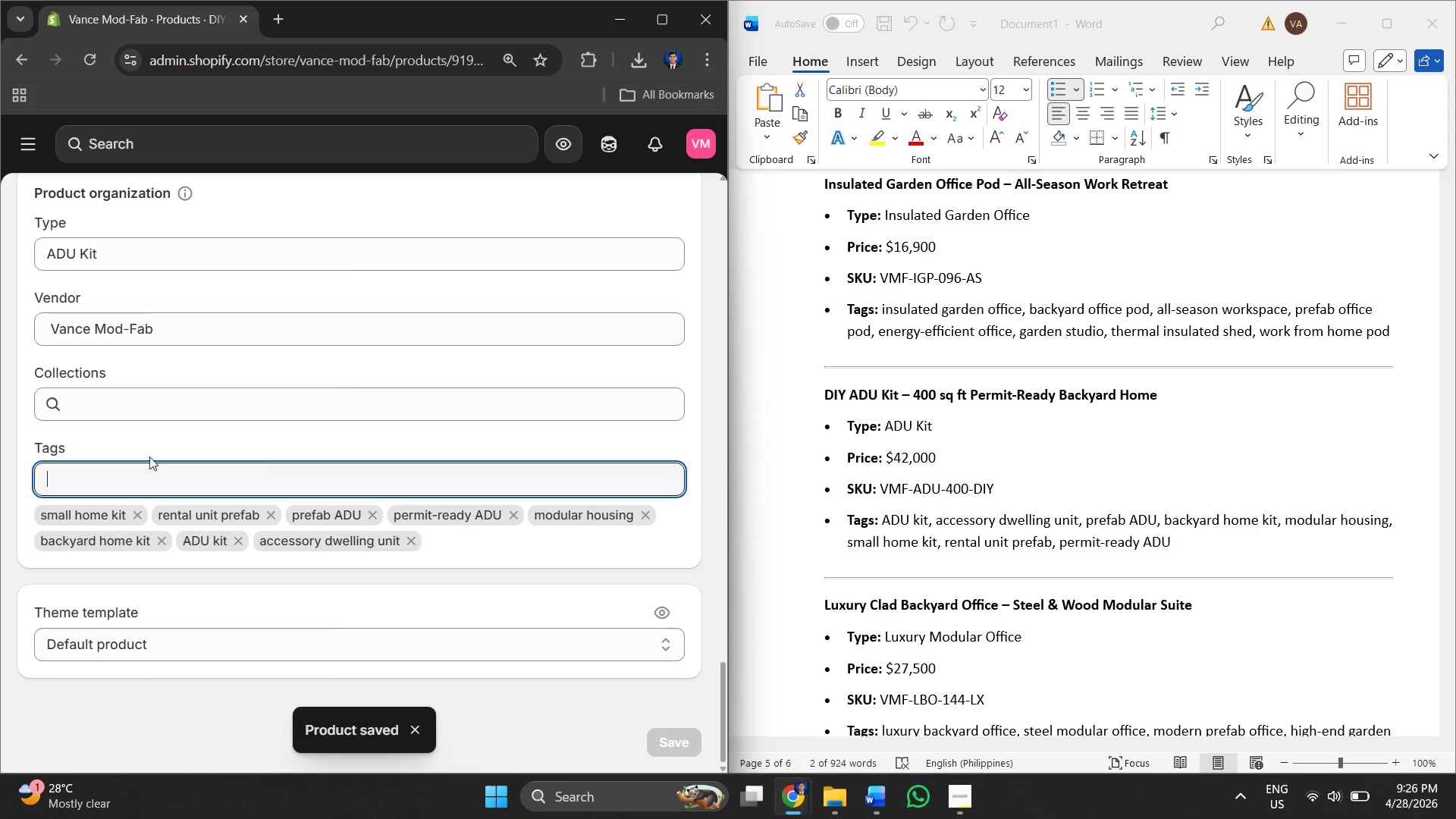 
scroll: coordinate [117, 307], scroll_direction: up, amount: 42.0
 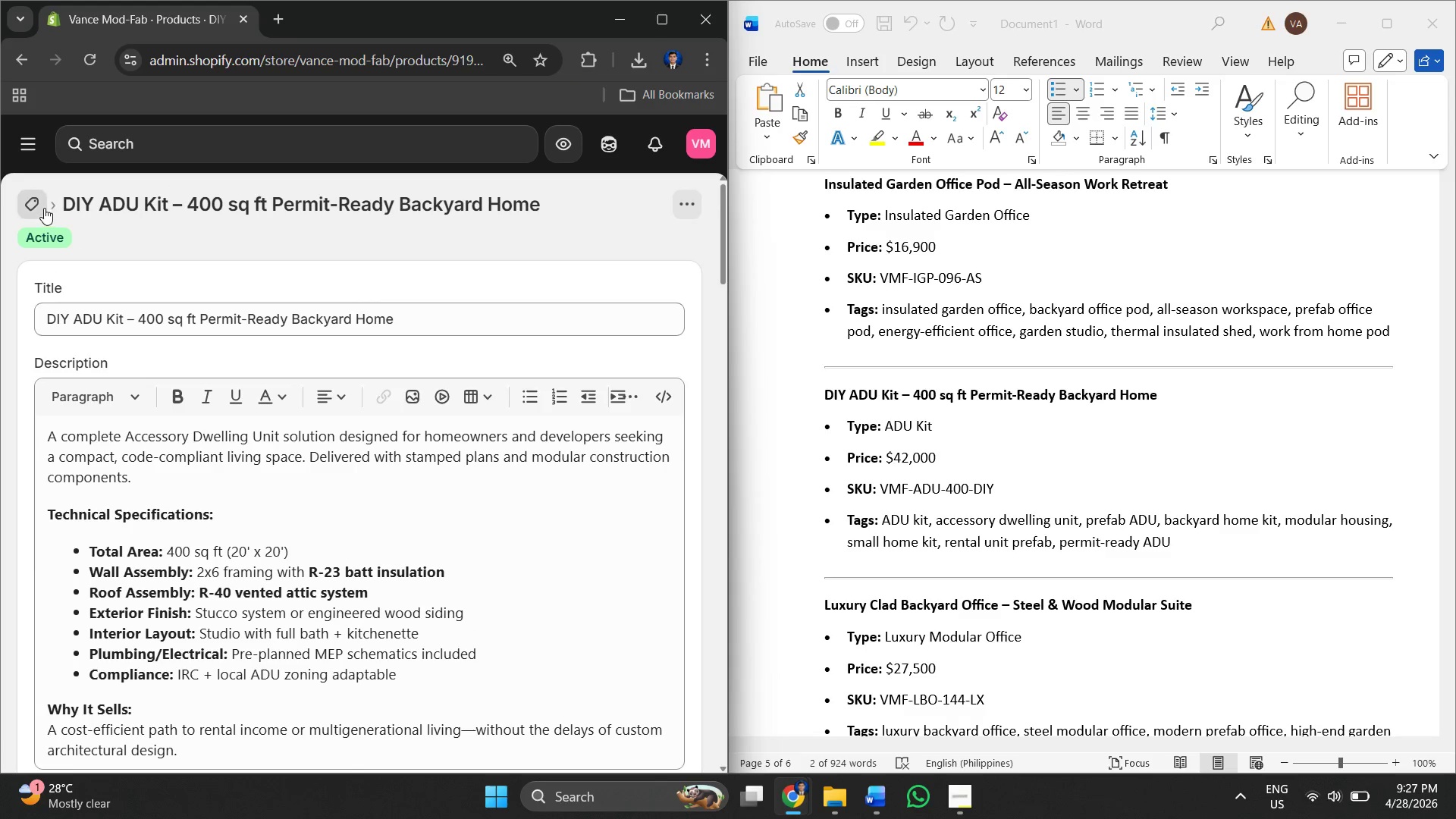 
left_click([38, 208])
 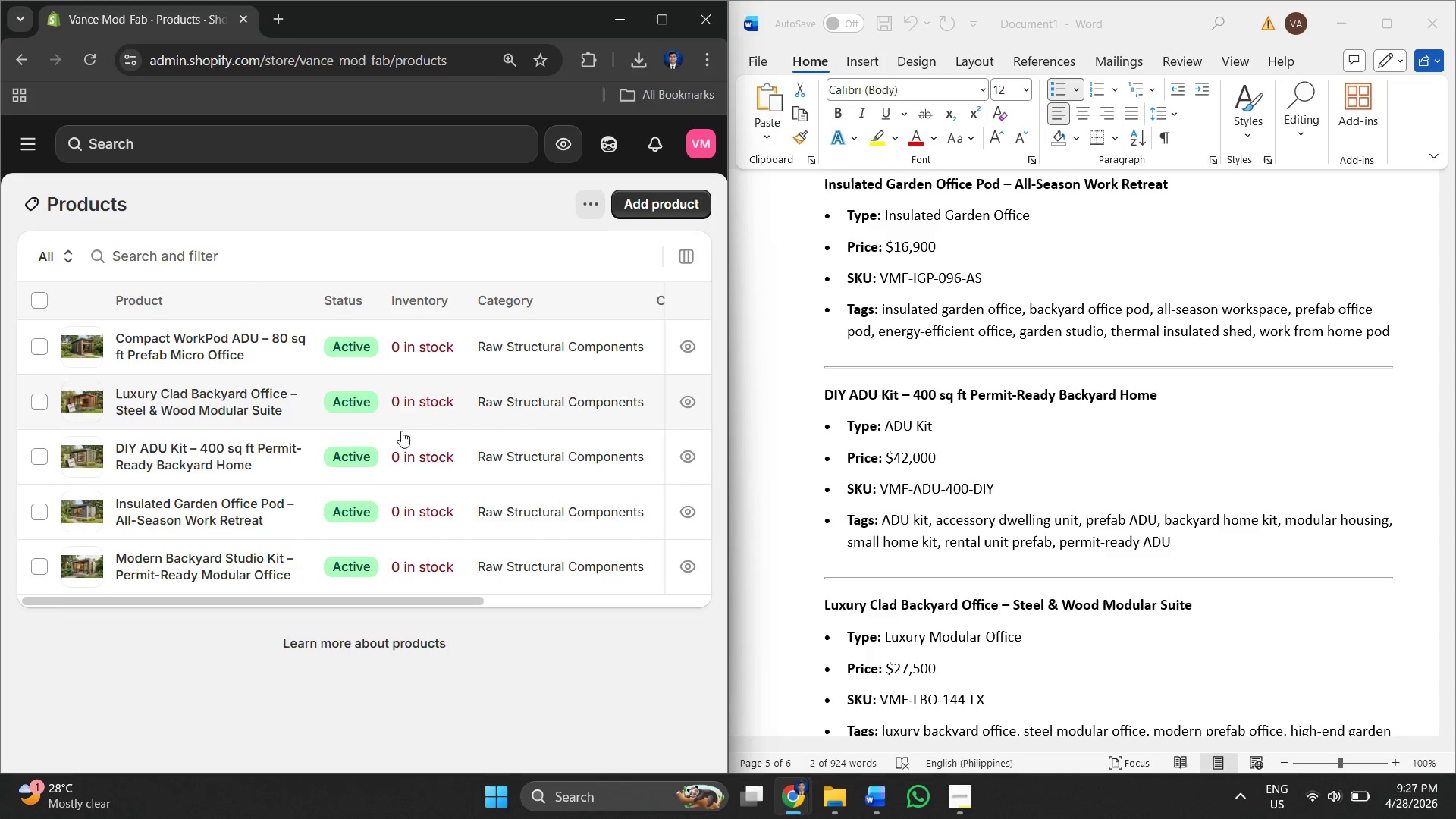 
left_click([253, 411])
 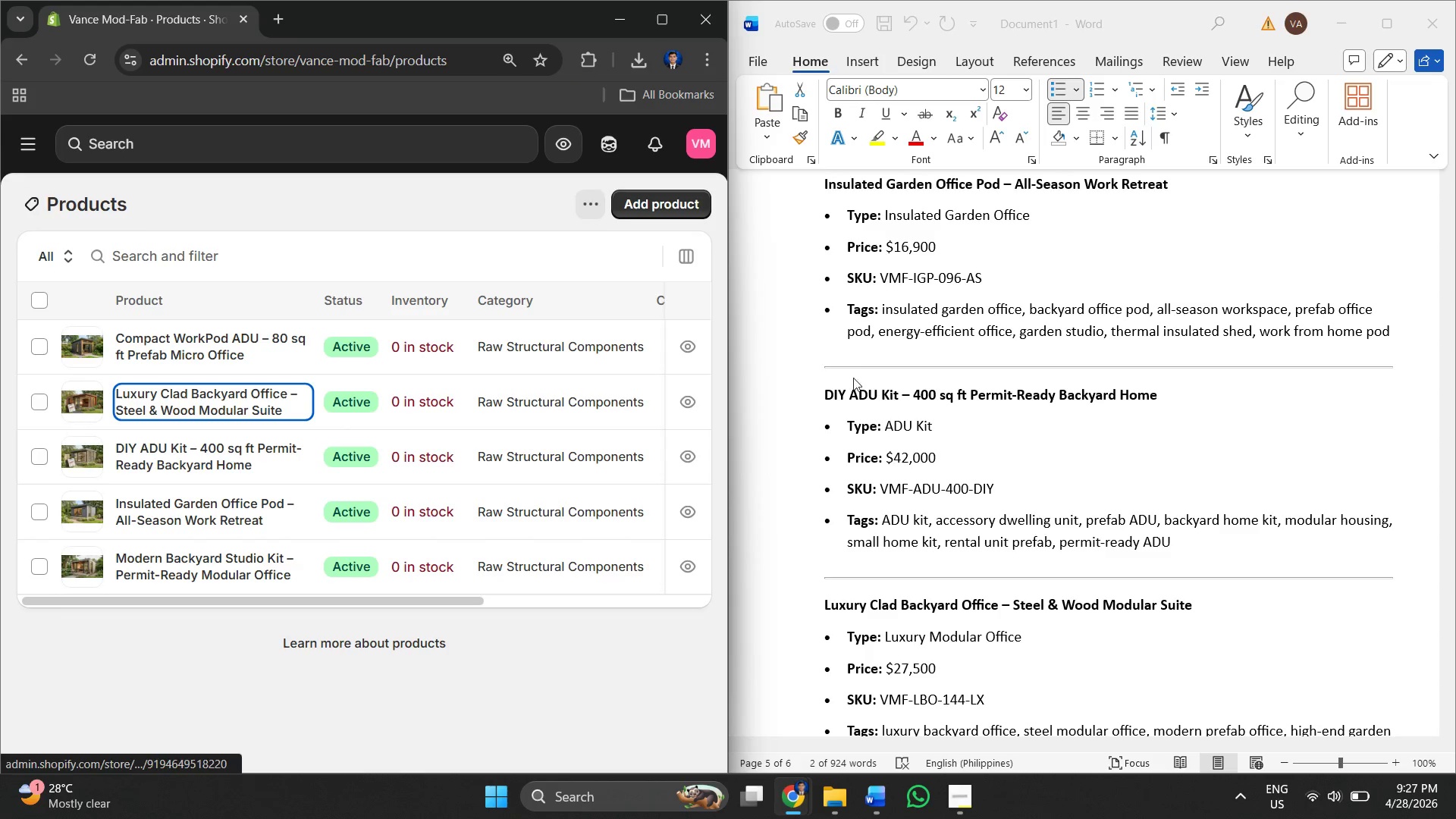 
scroll: coordinate [917, 413], scroll_direction: down, amount: 2.0
 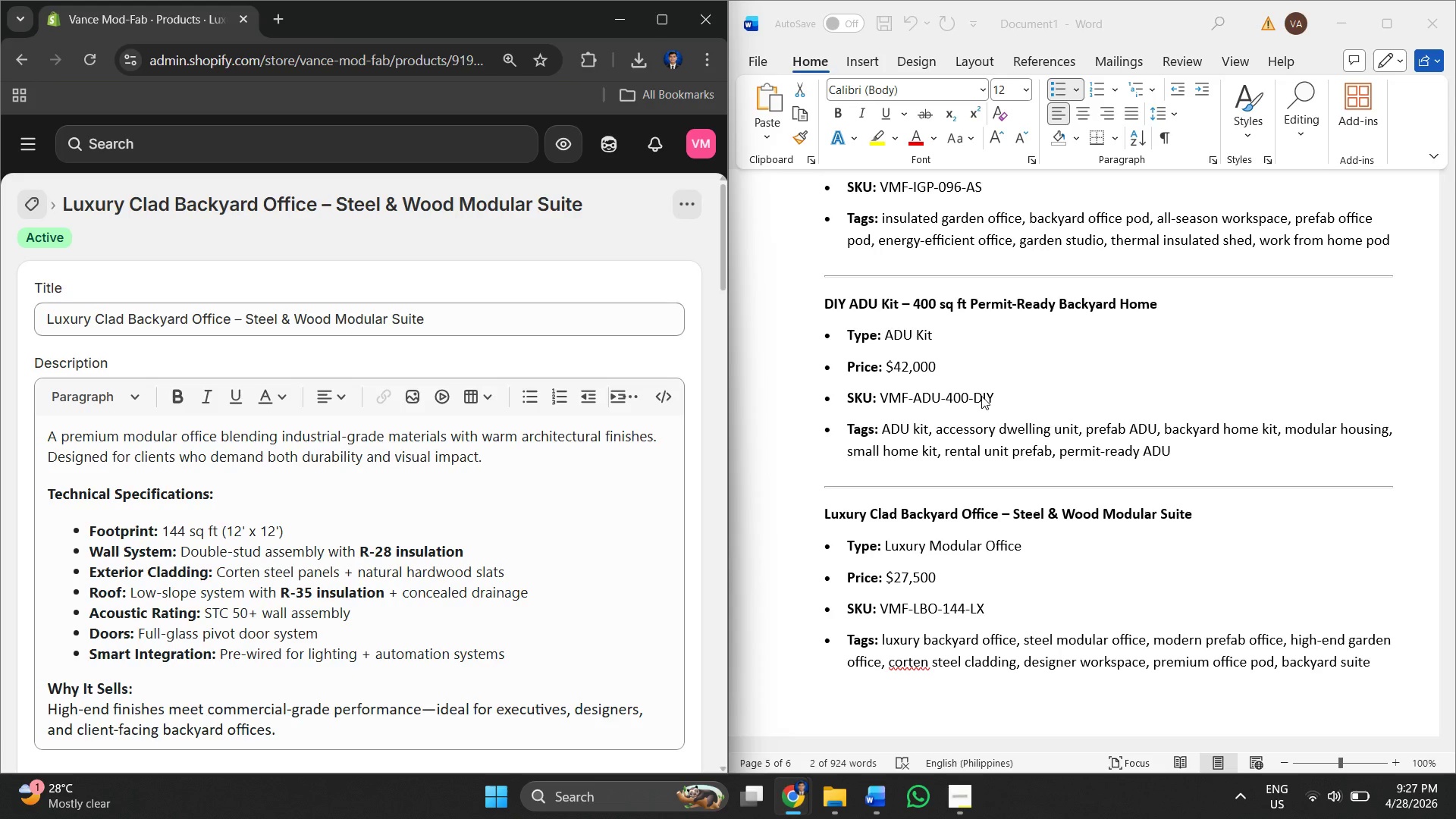 
wait(14.96)
 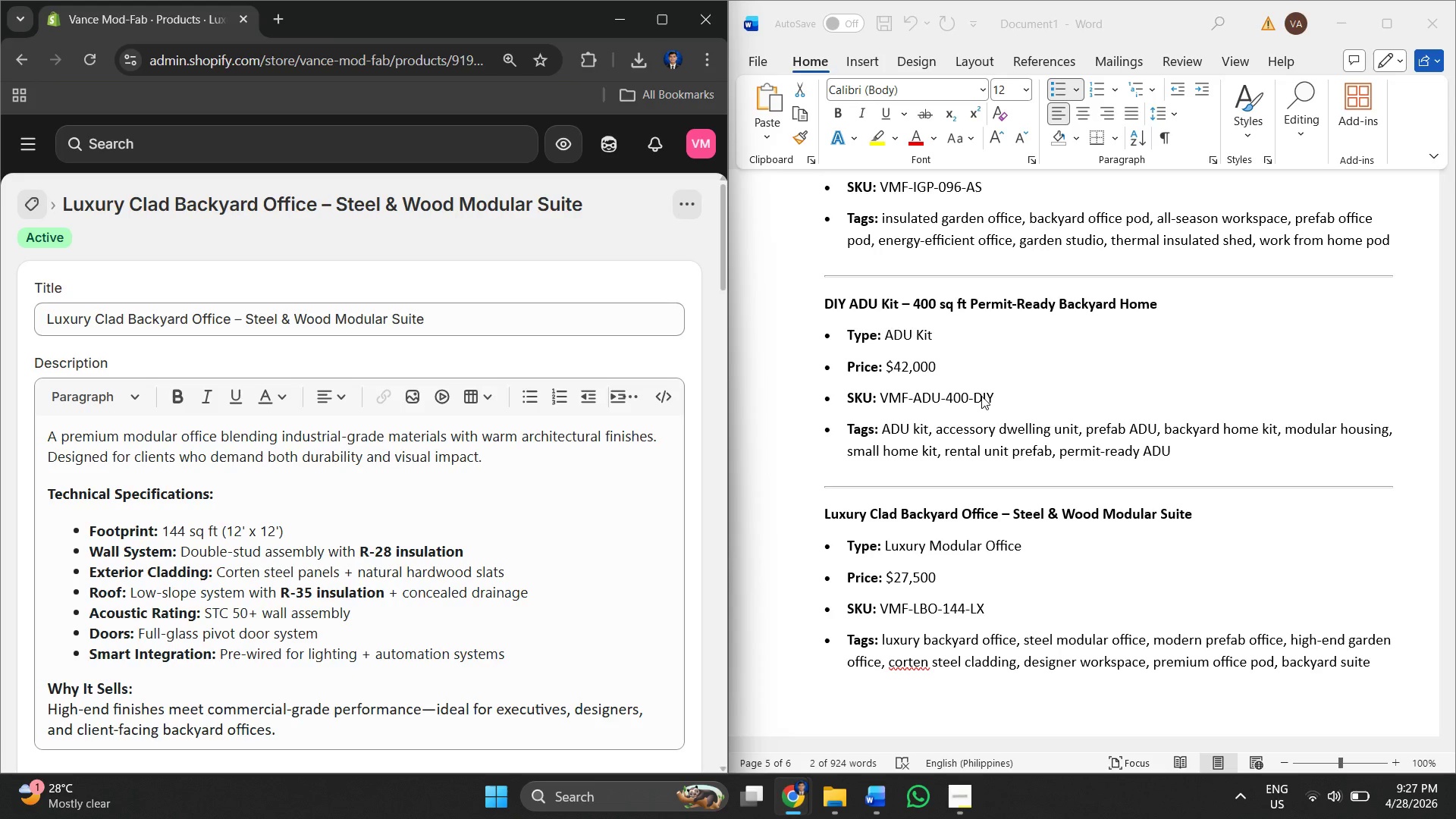 
scroll: coordinate [450, 479], scroll_direction: down, amount: 12.0
 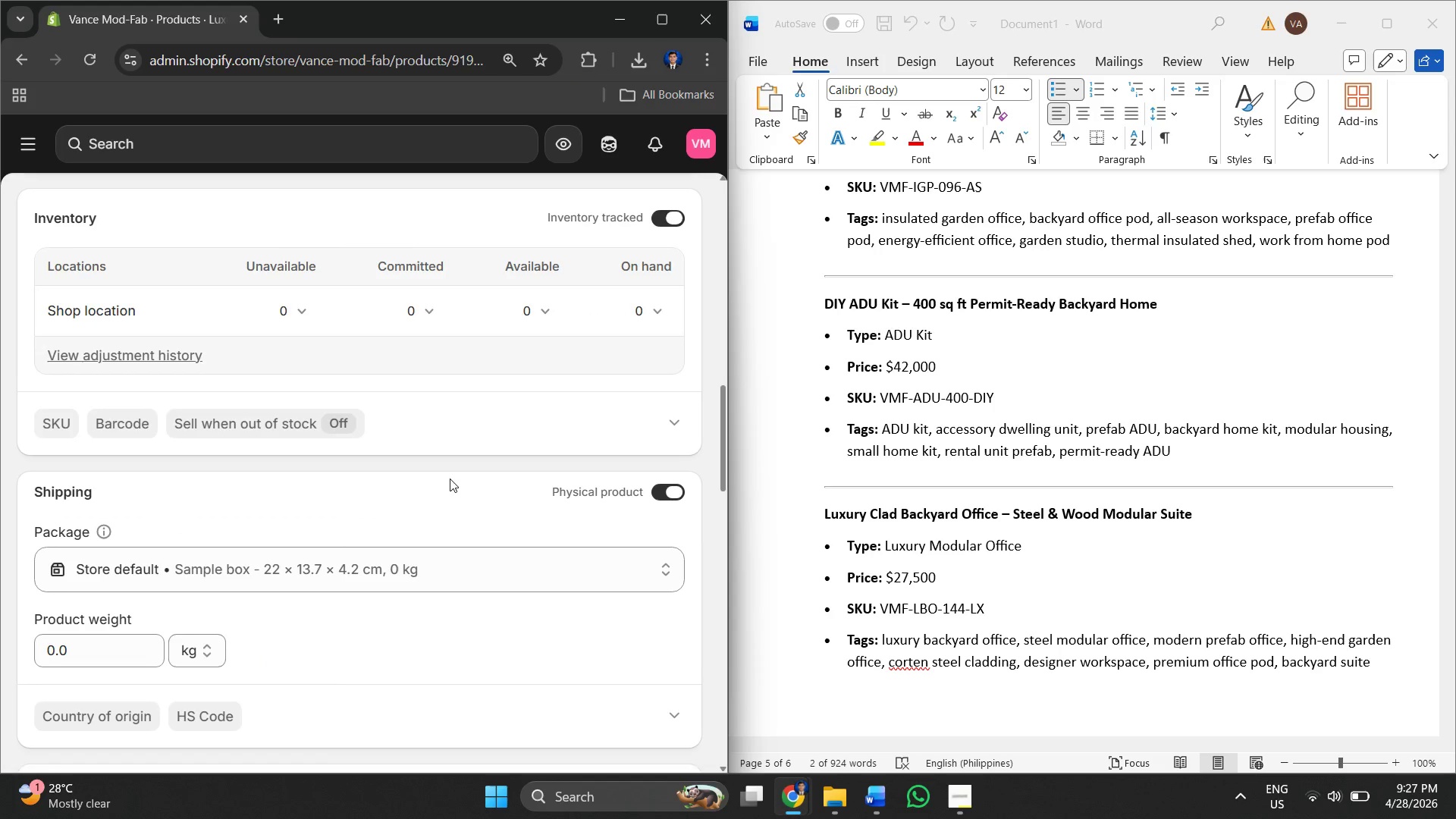 
scroll: coordinate [450, 479], scroll_direction: up, amount: 5.0
 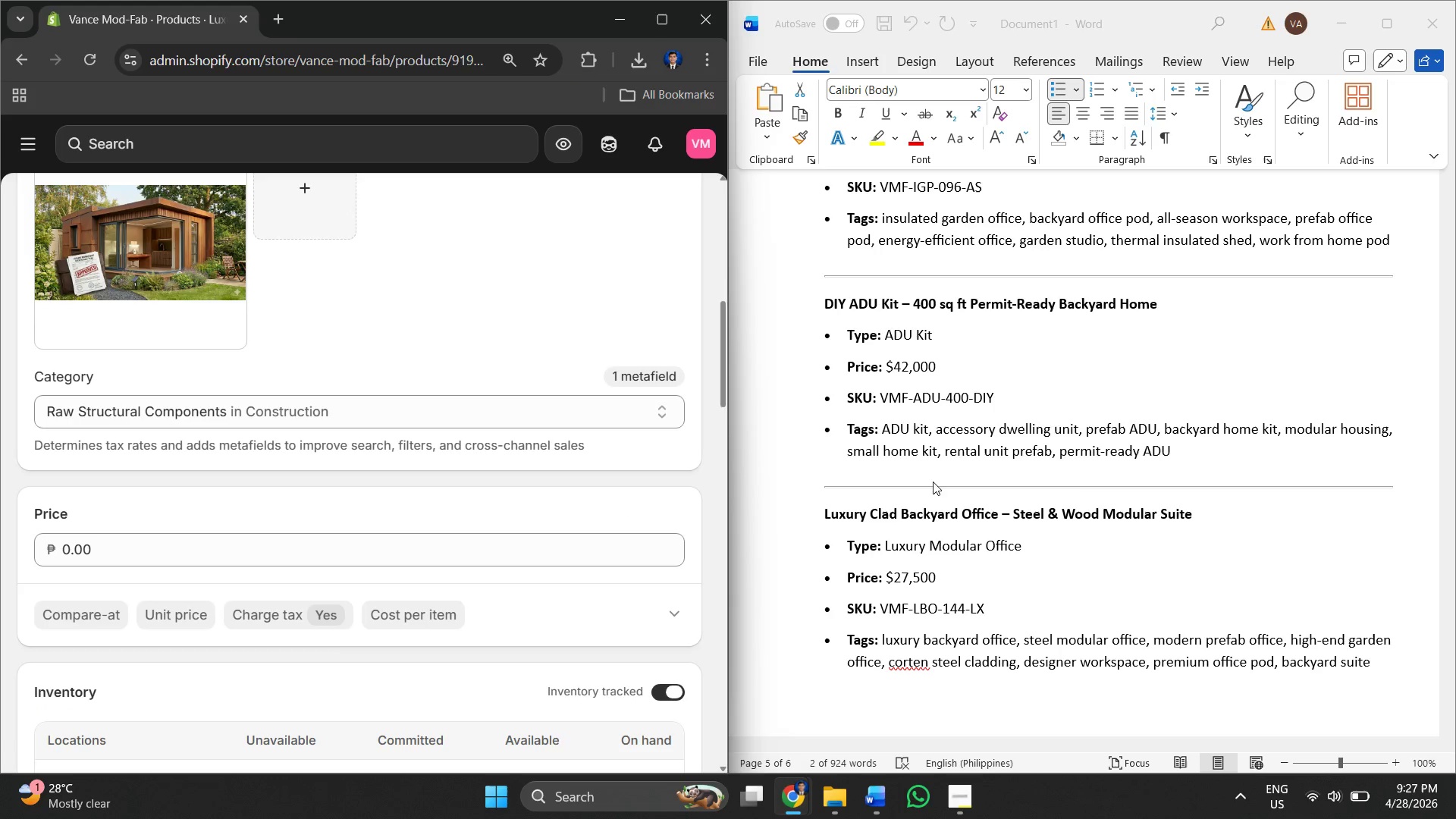 
left_click([942, 546])
 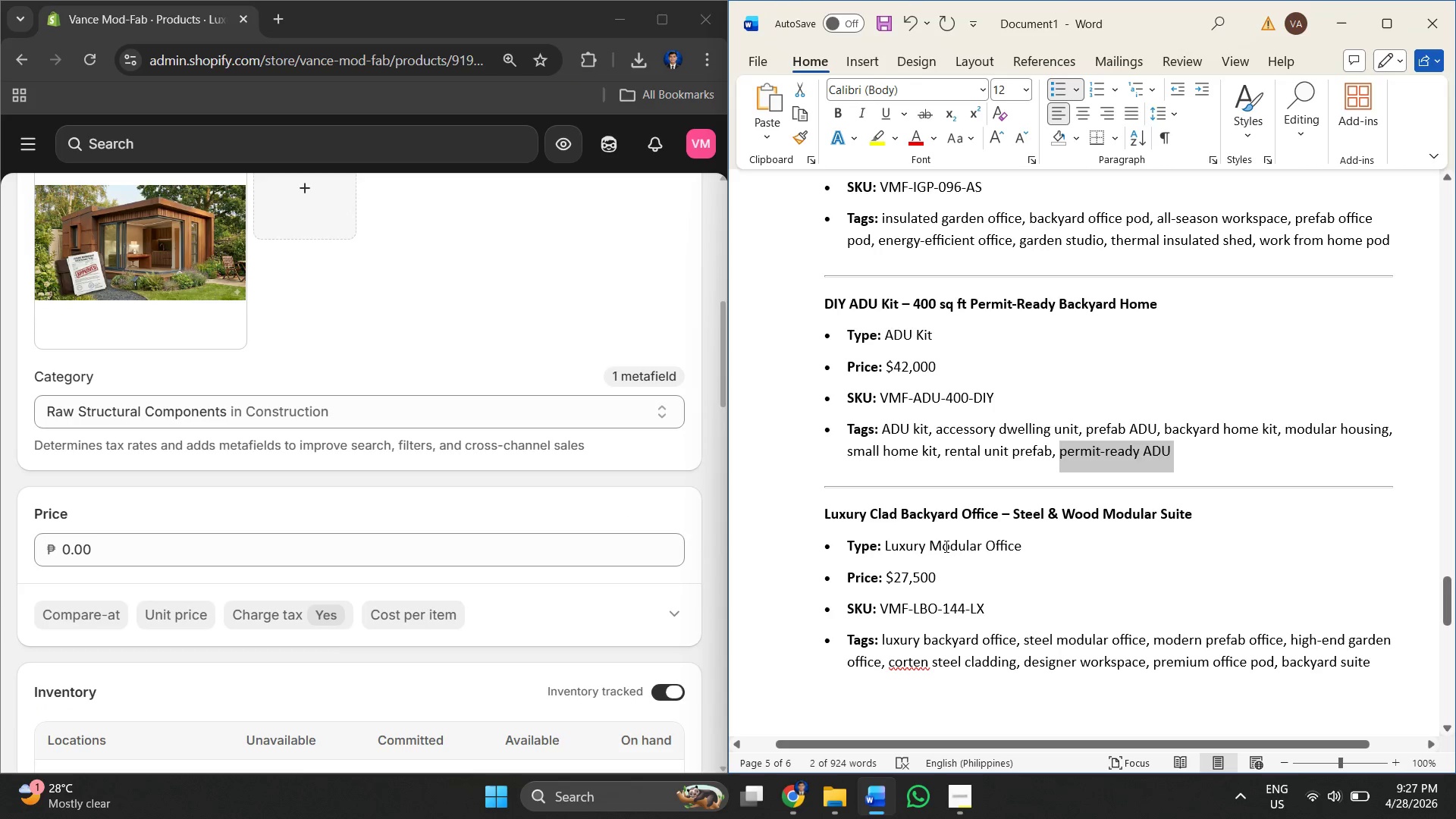 
scroll: coordinate [945, 546], scroll_direction: up, amount: 1.0
 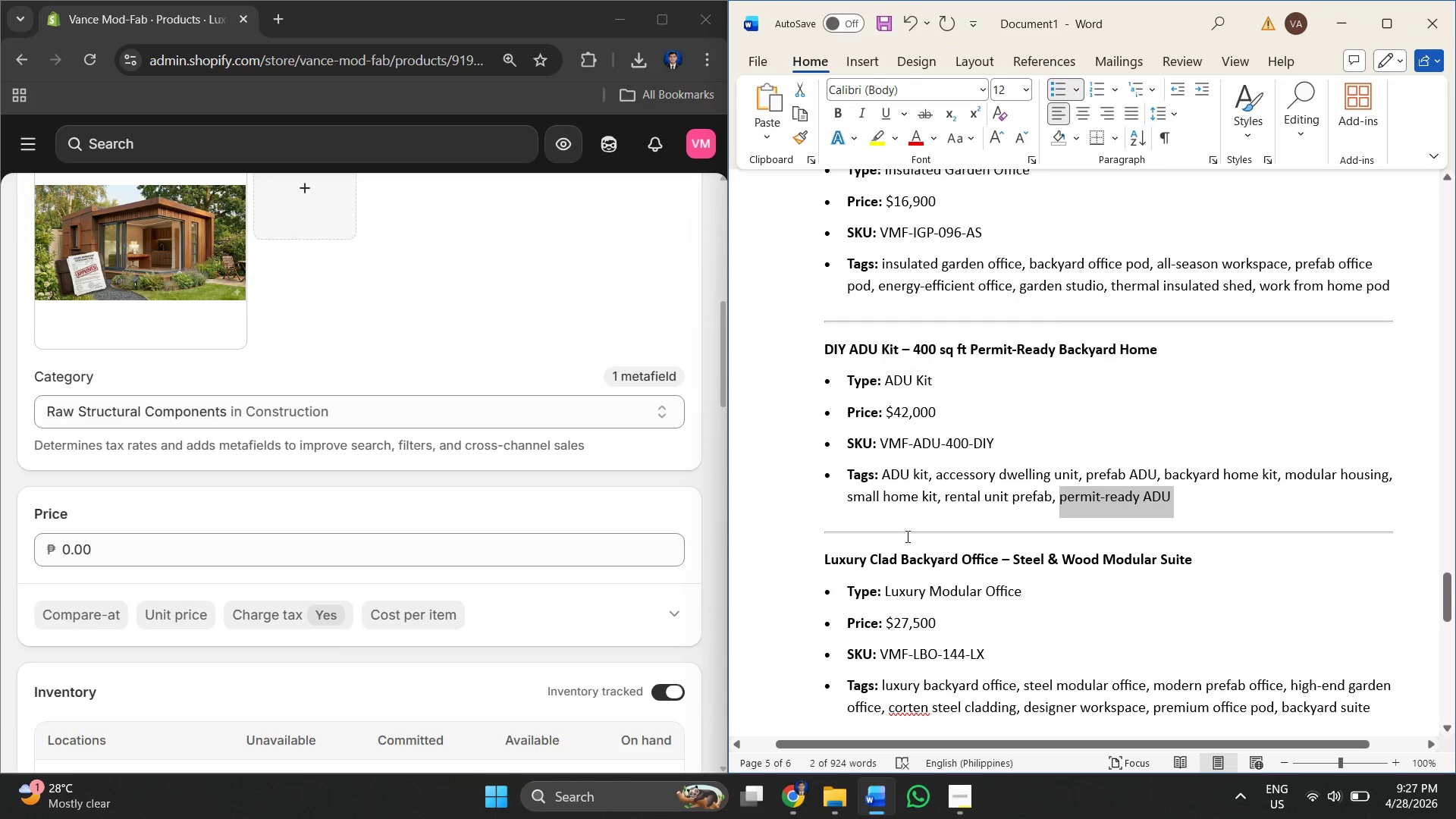 
left_click([906, 536])
 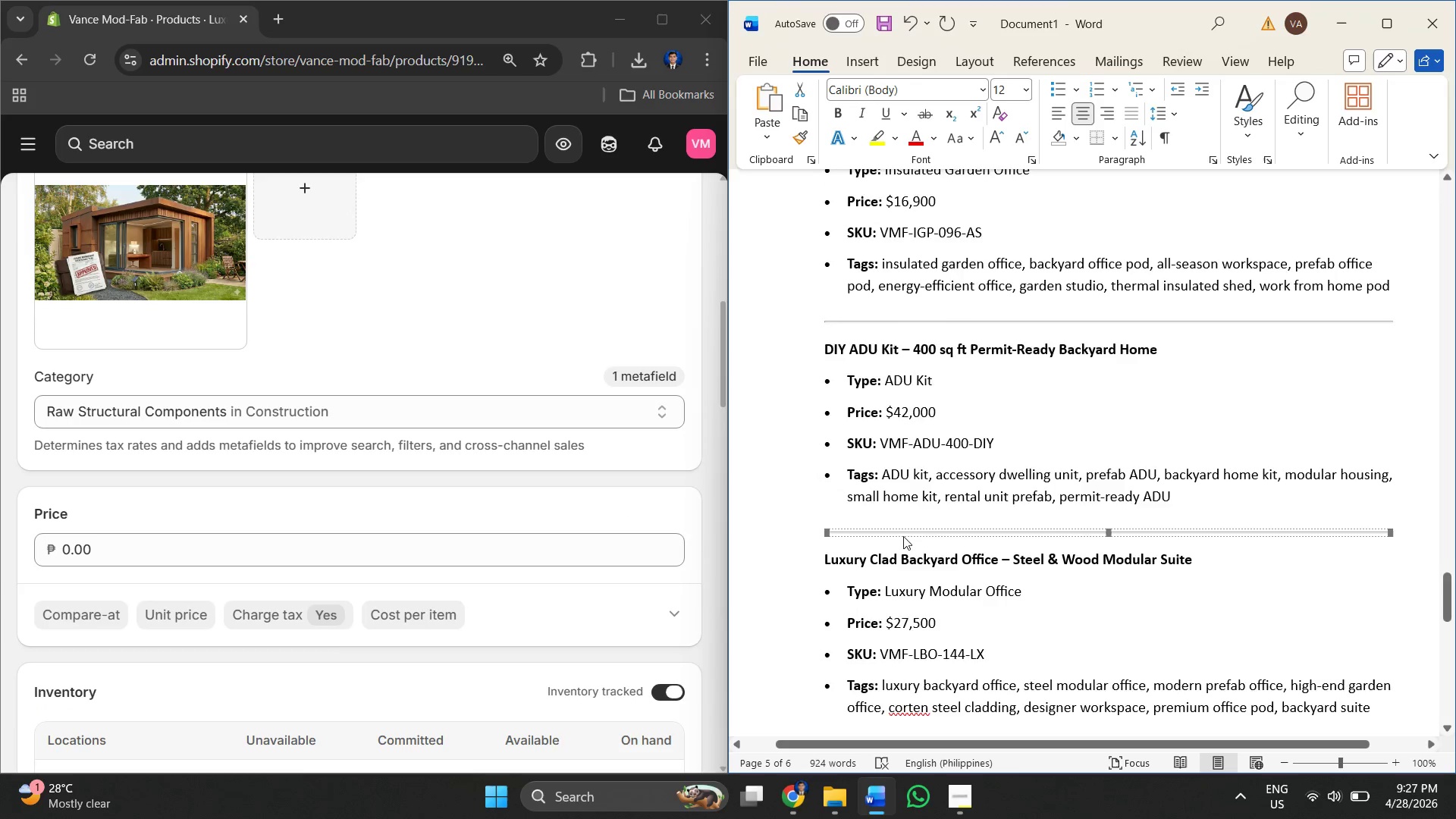 
scroll: coordinate [895, 530], scroll_direction: down, amount: 3.0
 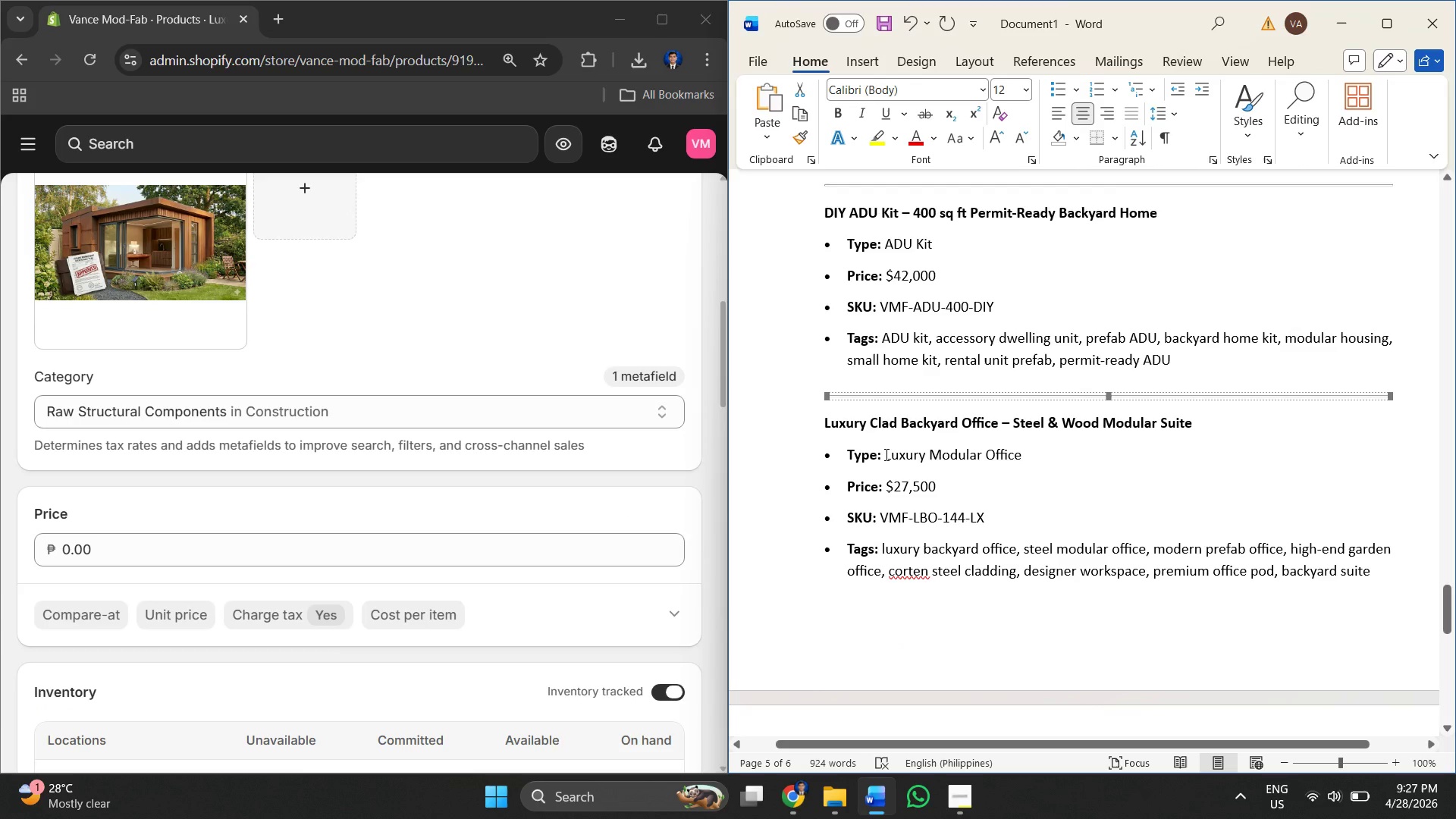 
left_click([886, 459])
 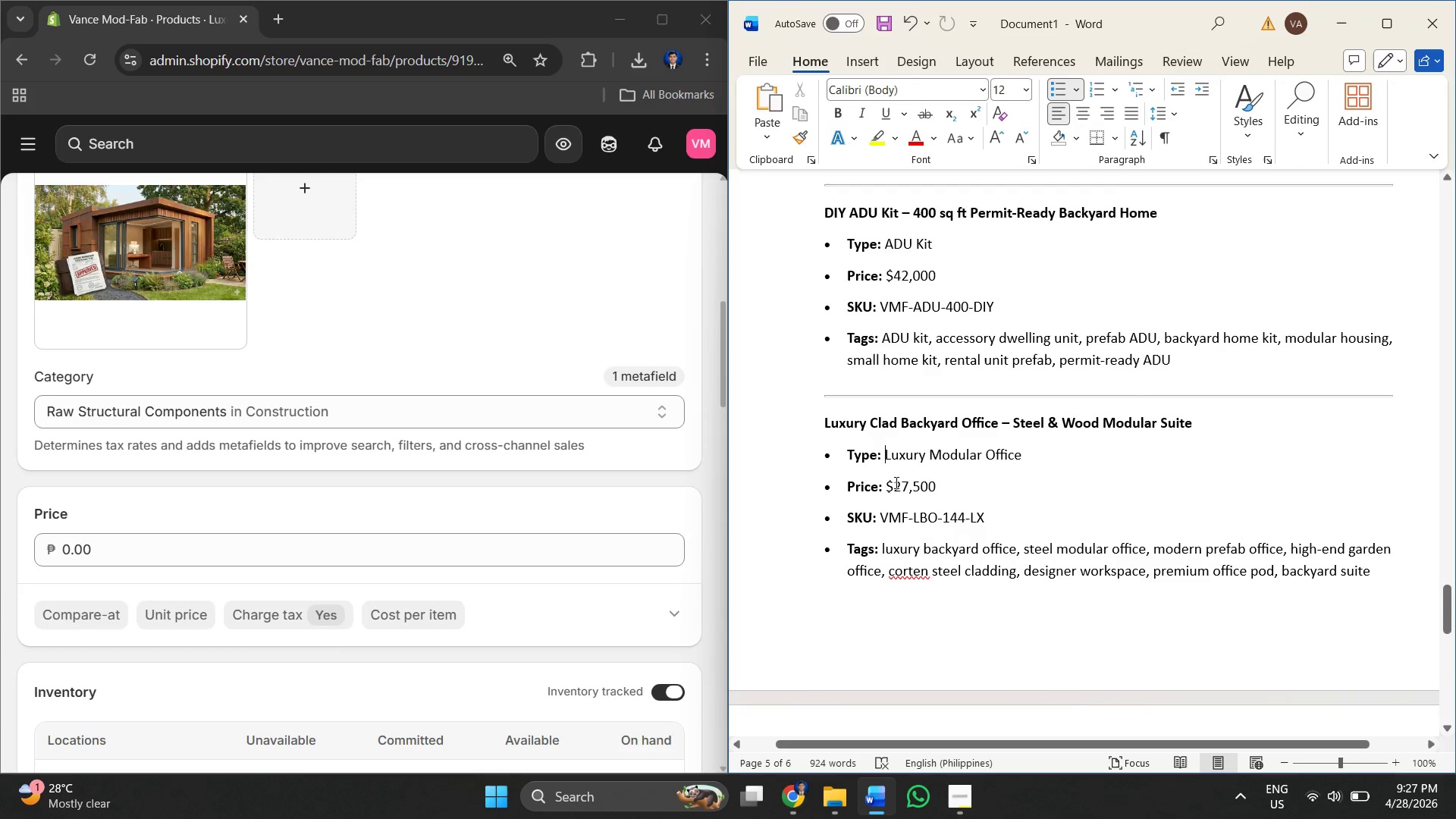 
left_click_drag(start_coordinate=[895, 482], to_coordinate=[939, 489])
 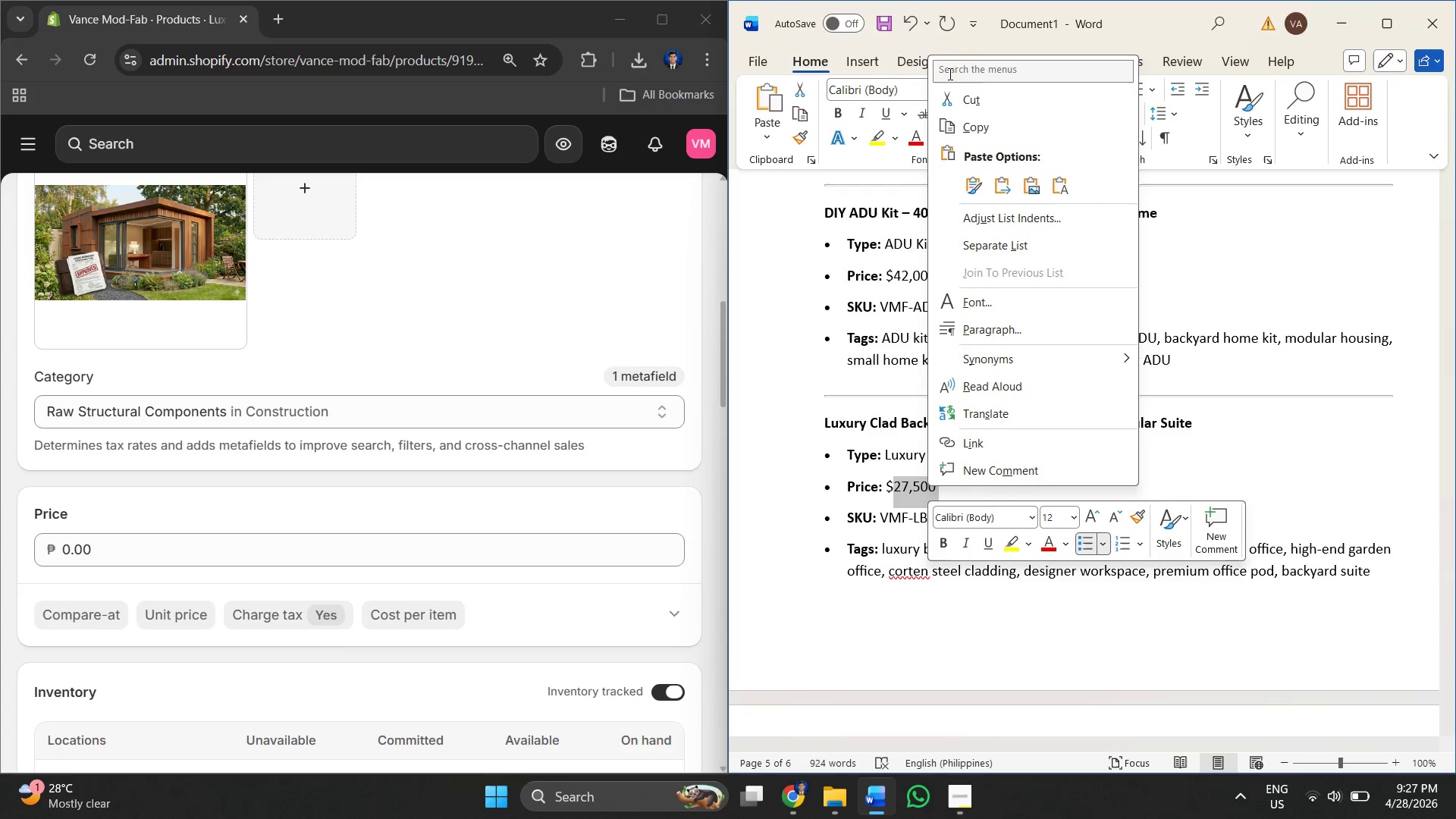 
left_click([984, 133])
 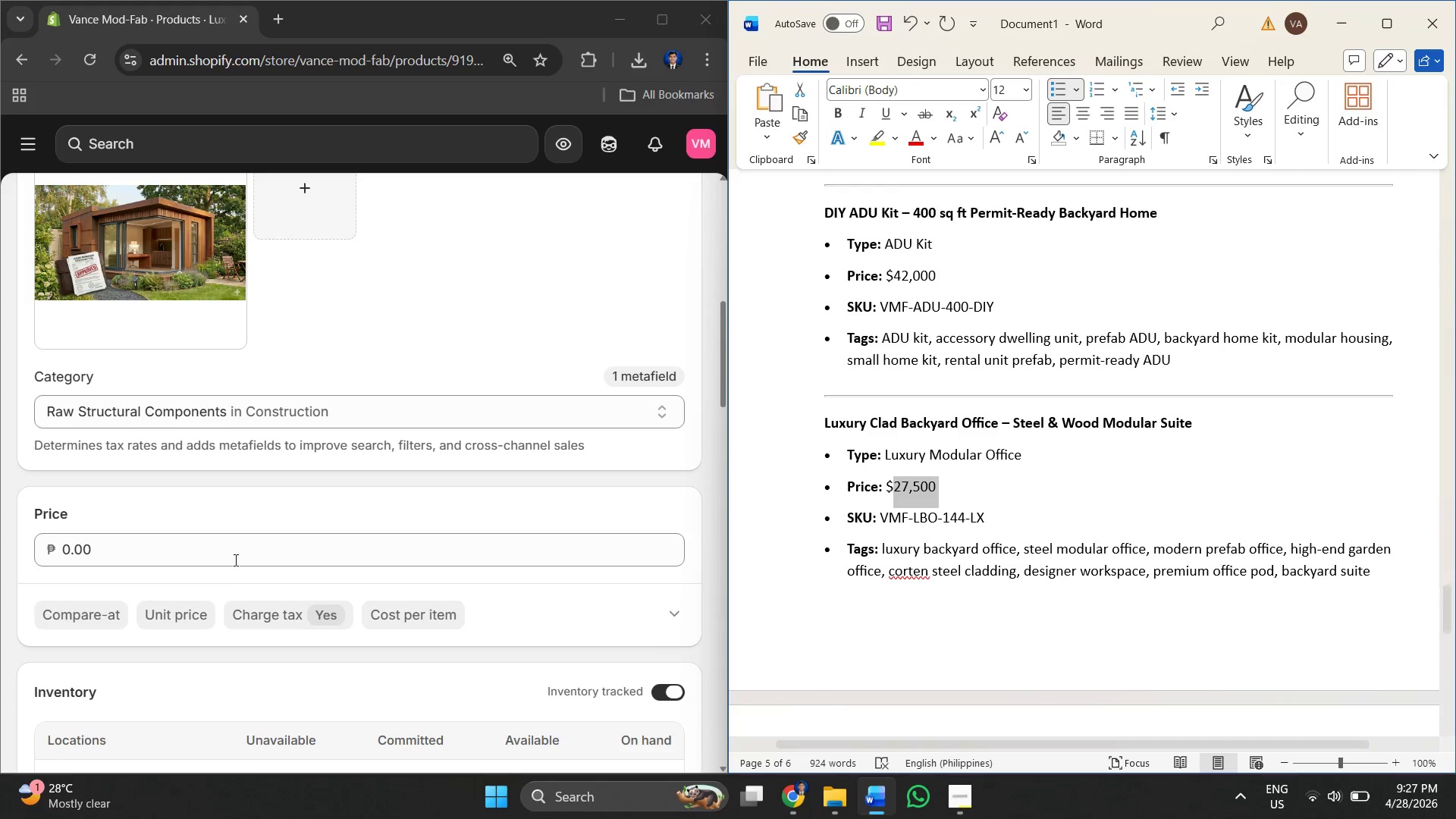 
left_click([226, 545])
 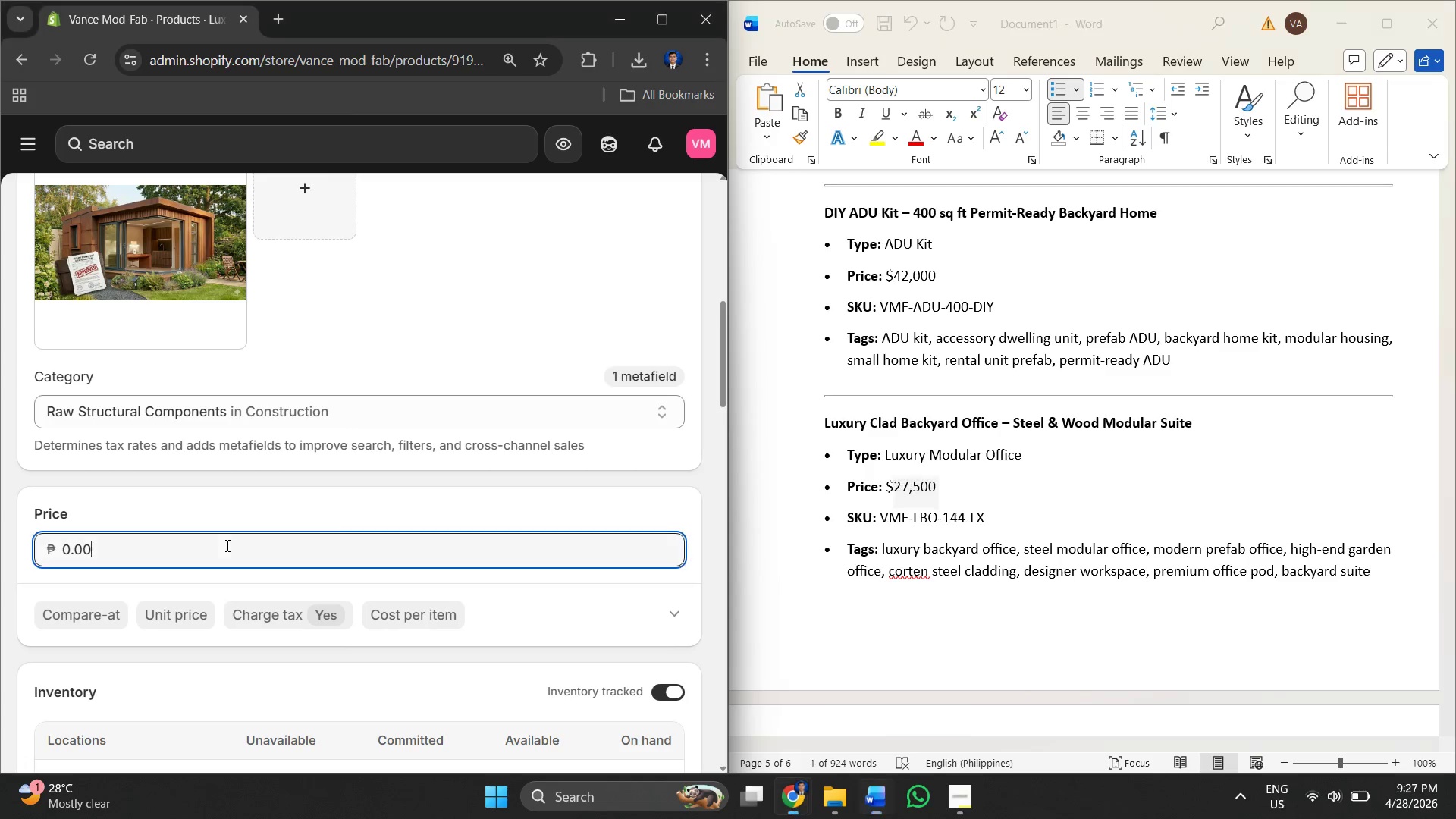 
right_click([226, 545])
 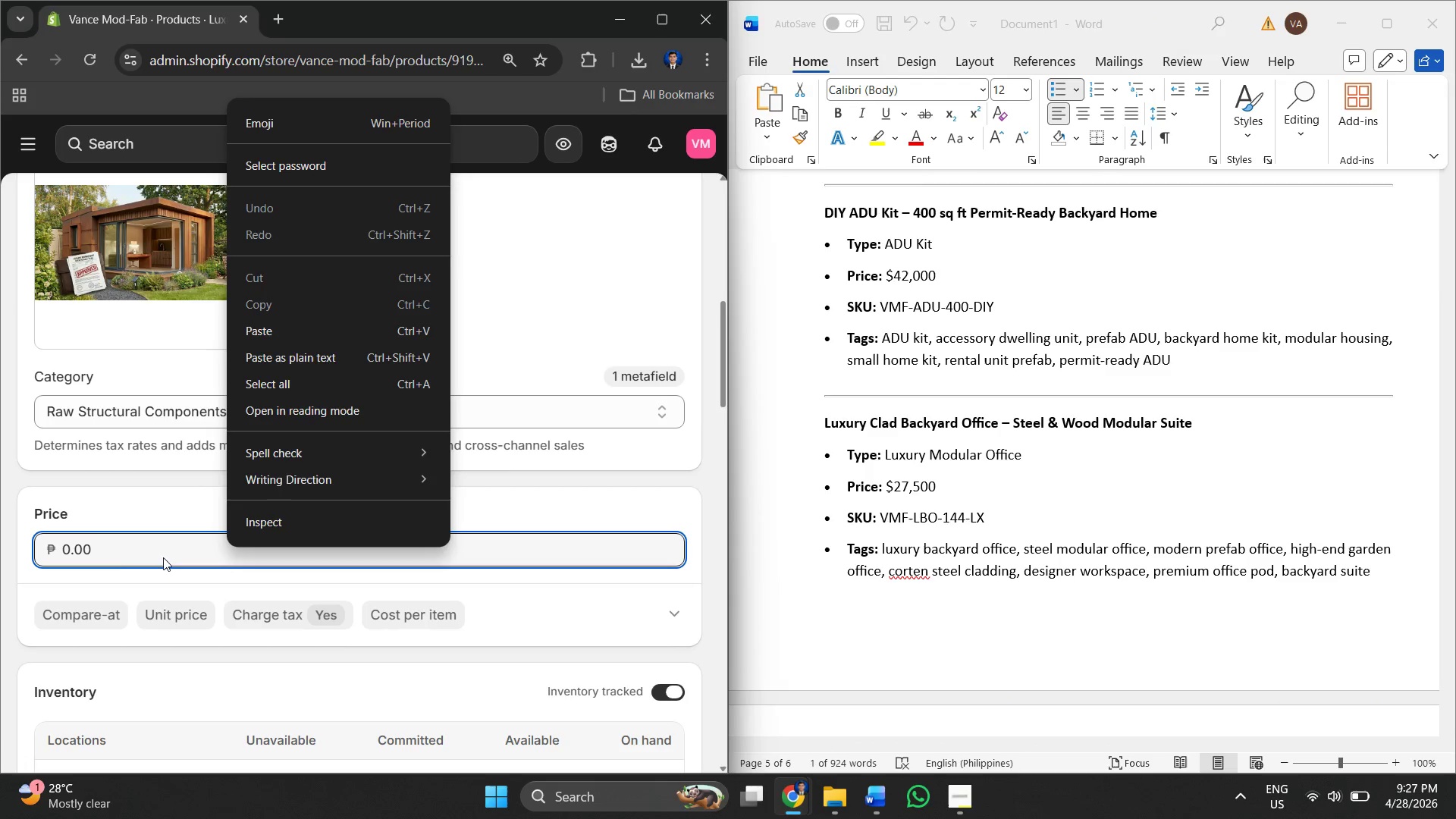 
left_click([120, 566])
 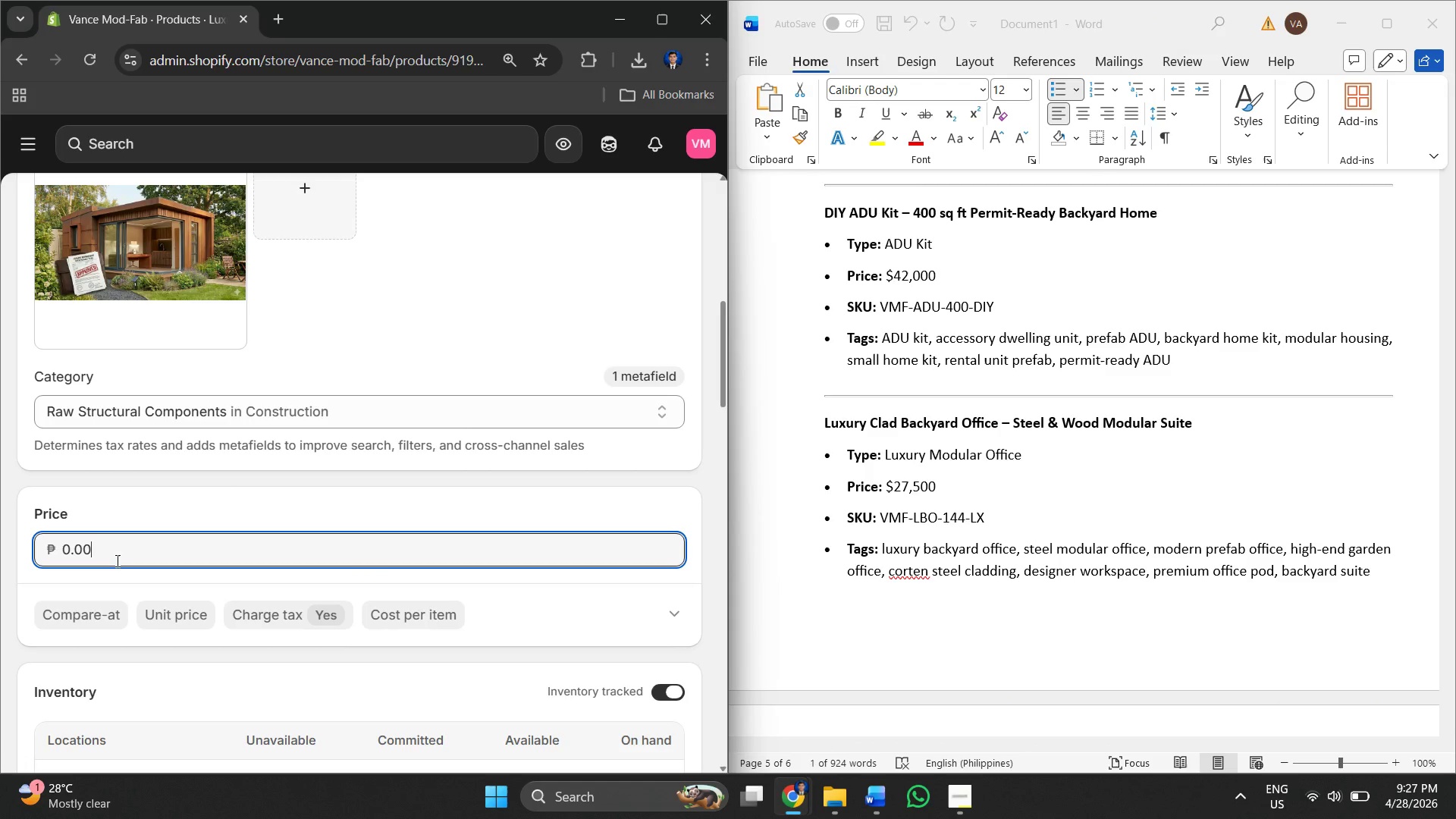 
left_click_drag(start_coordinate=[124, 560], to_coordinate=[50, 555])
 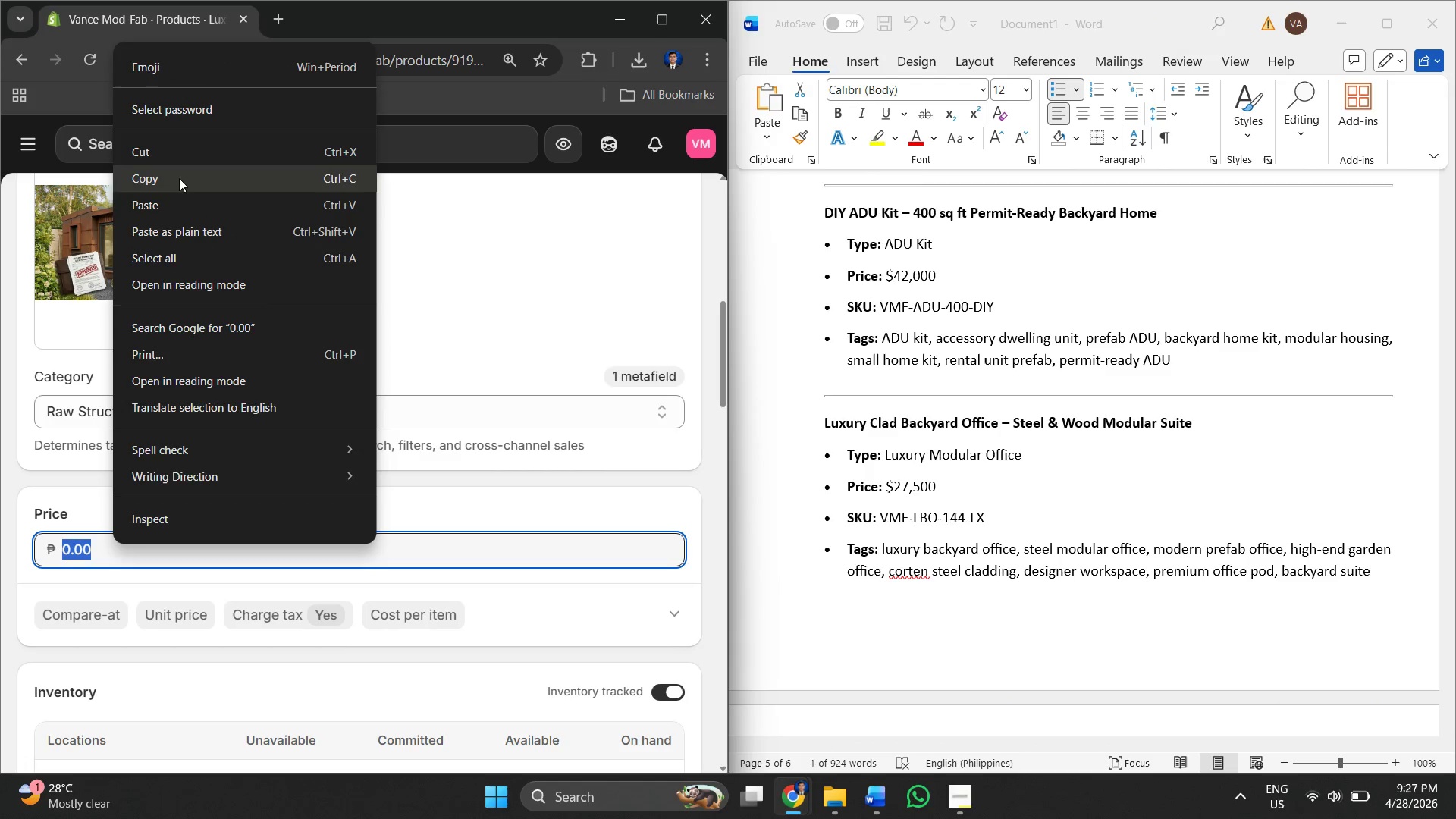 
left_click([180, 196])
 